 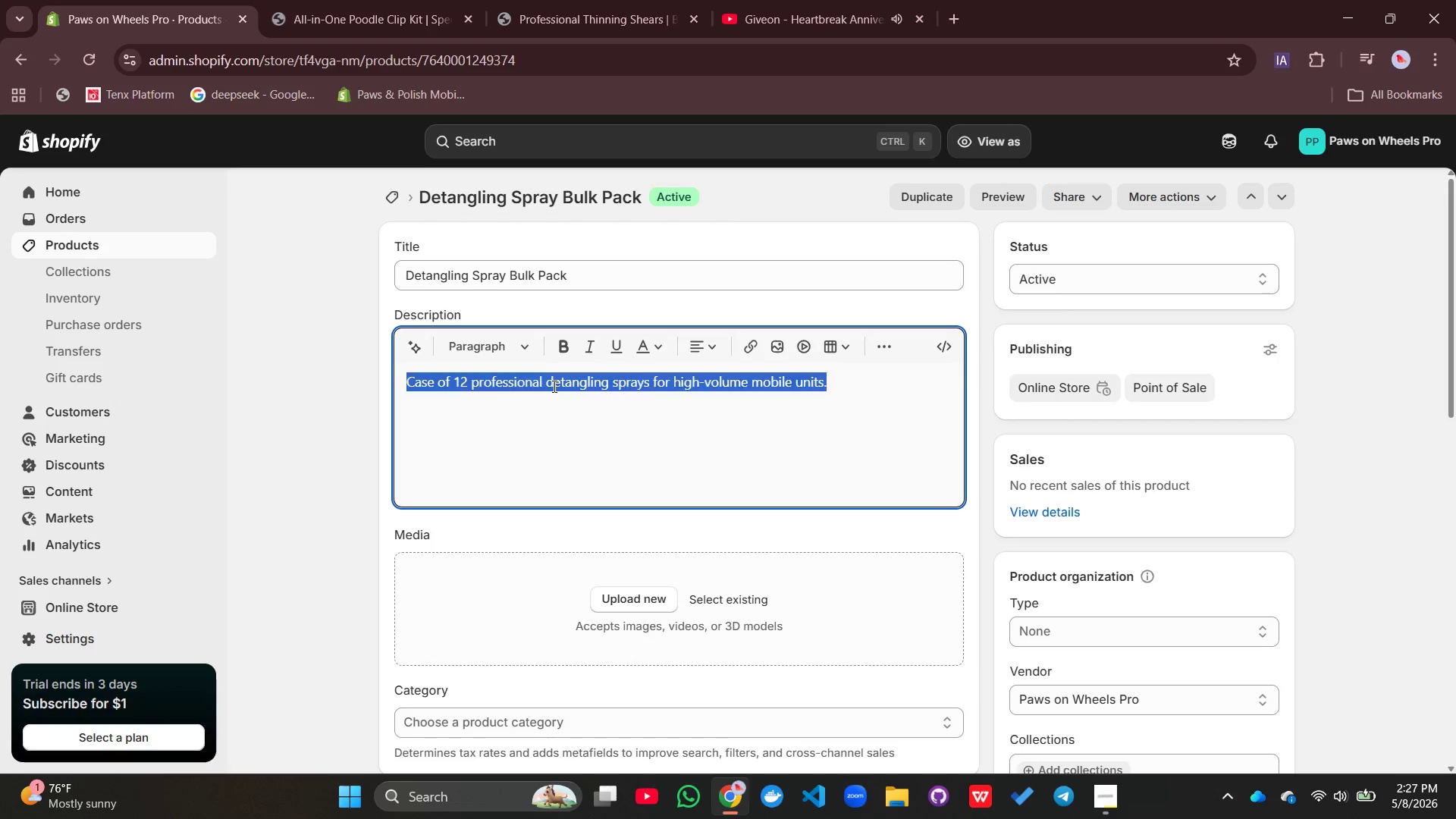 
triple_click([553, 386])
 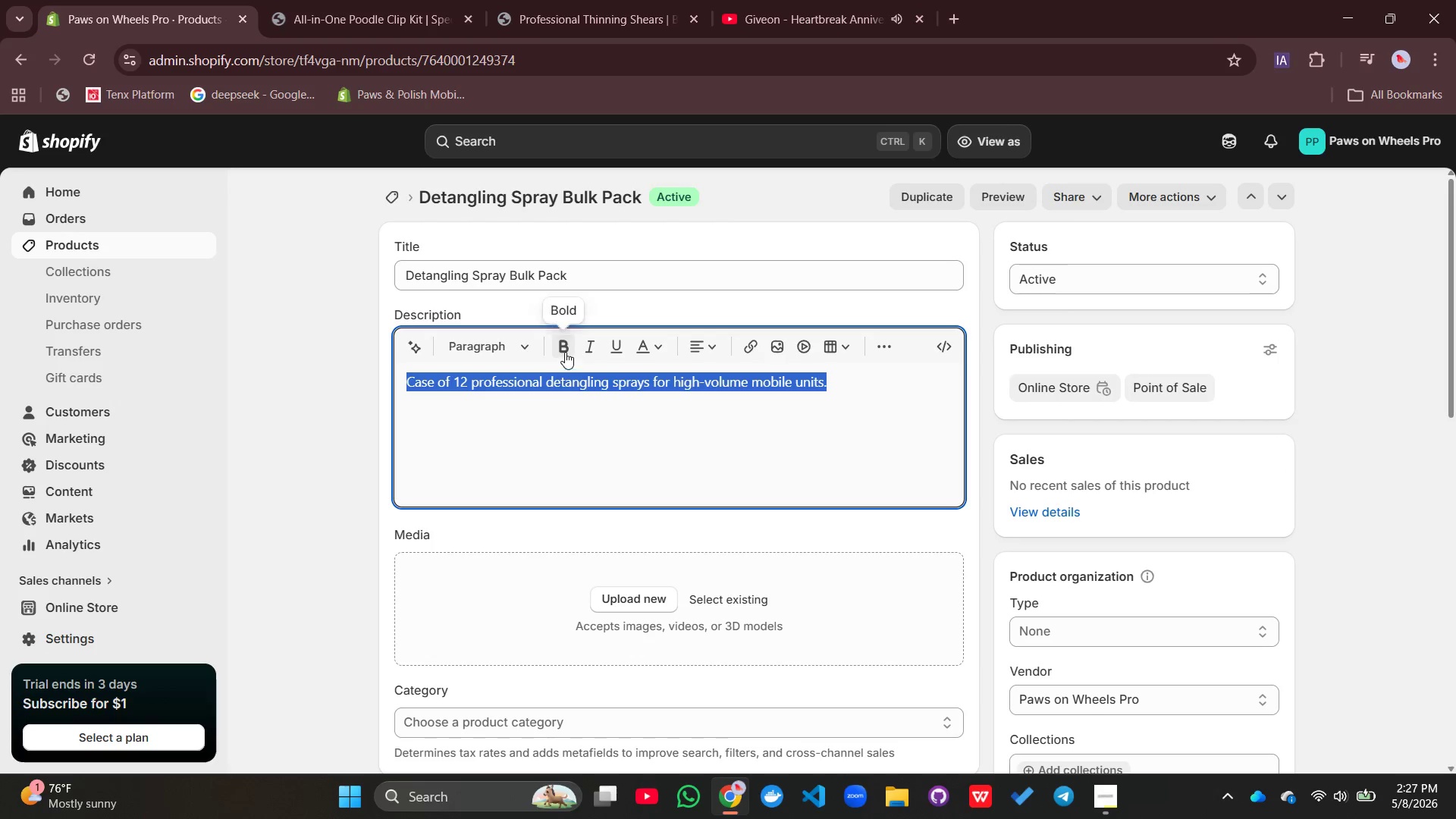 
left_click([565, 352])
 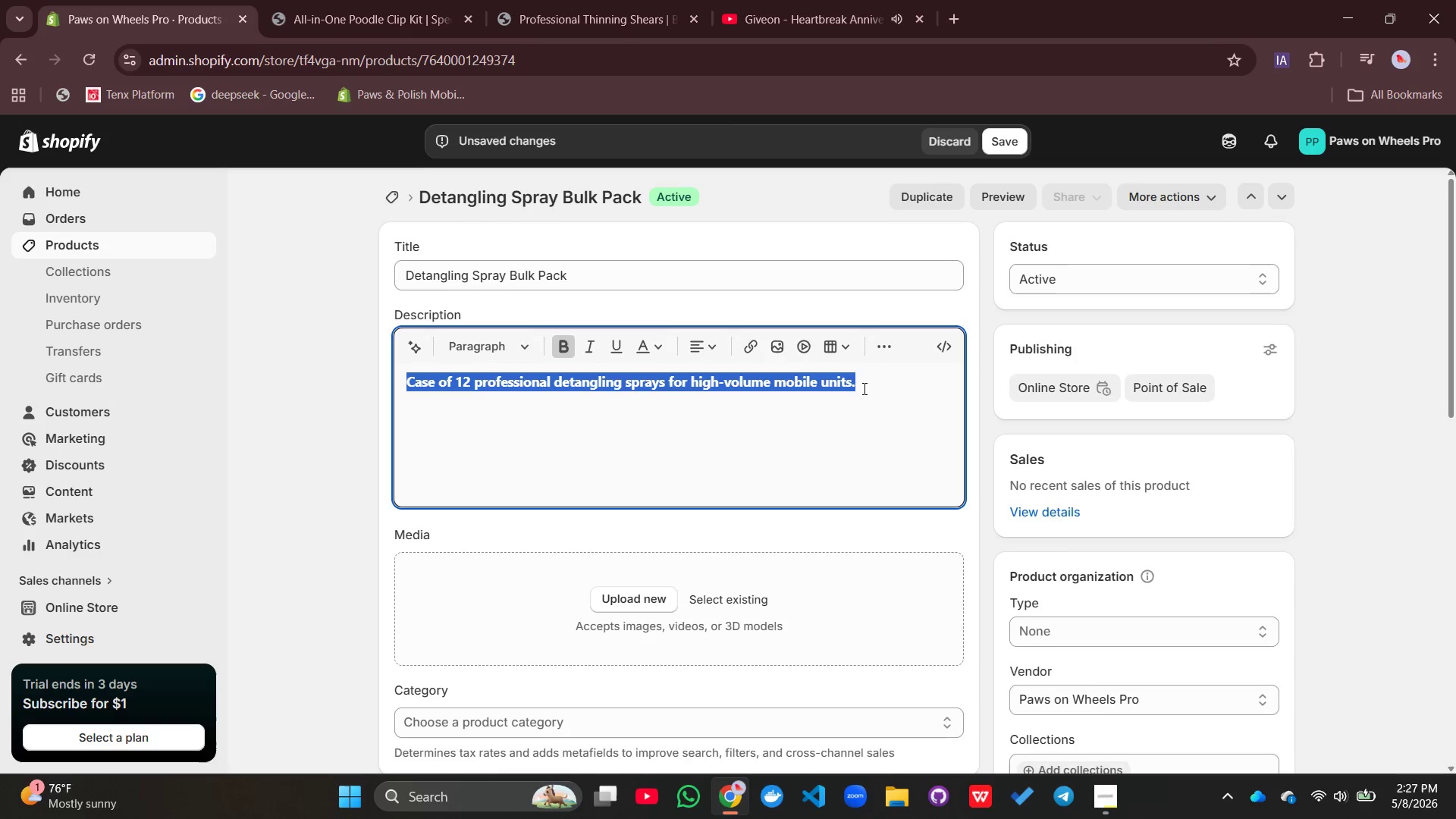 
left_click([874, 389])
 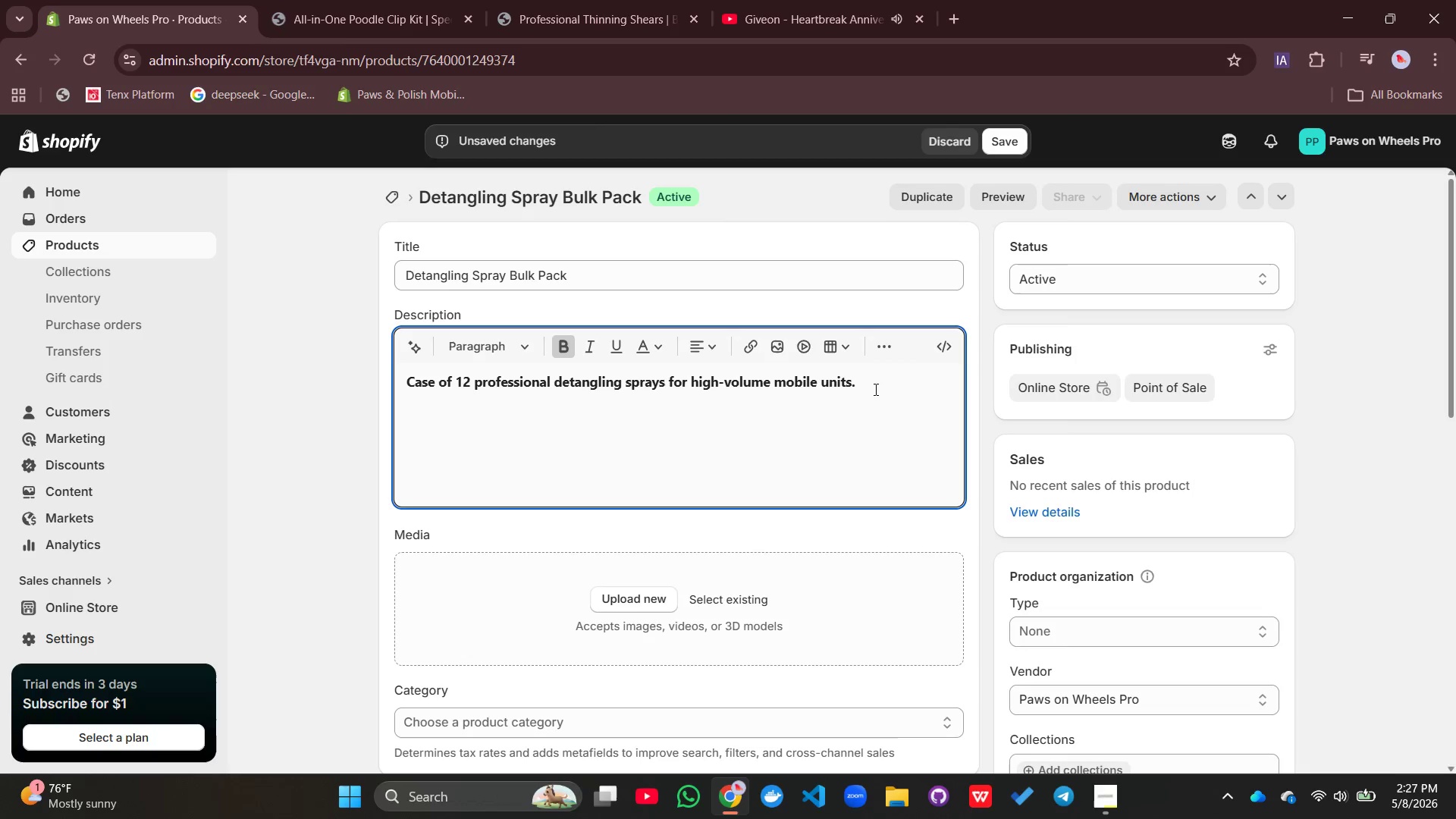 
key(Enter)
 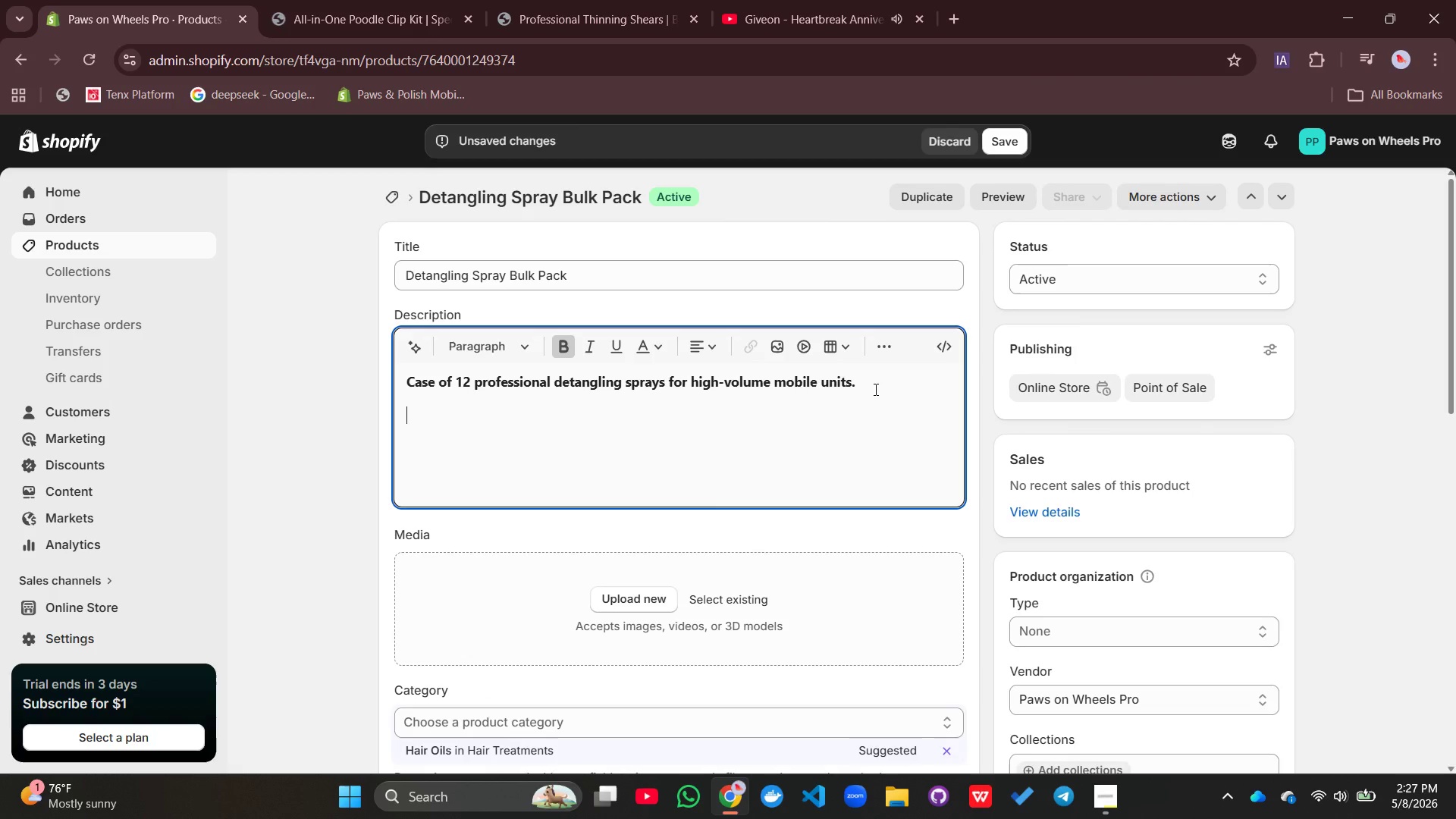 
type(Key Festure)
key(Backspace)
key(Backspace)
key(Backspace)
type(ures)
key(Backspace)
key(Backspace)
key(Backspace)
key(Backspace)
key(Backspace)
key(Backspace)
type(atre)
key(Backspace)
key(Backspace)
type(ures:)
 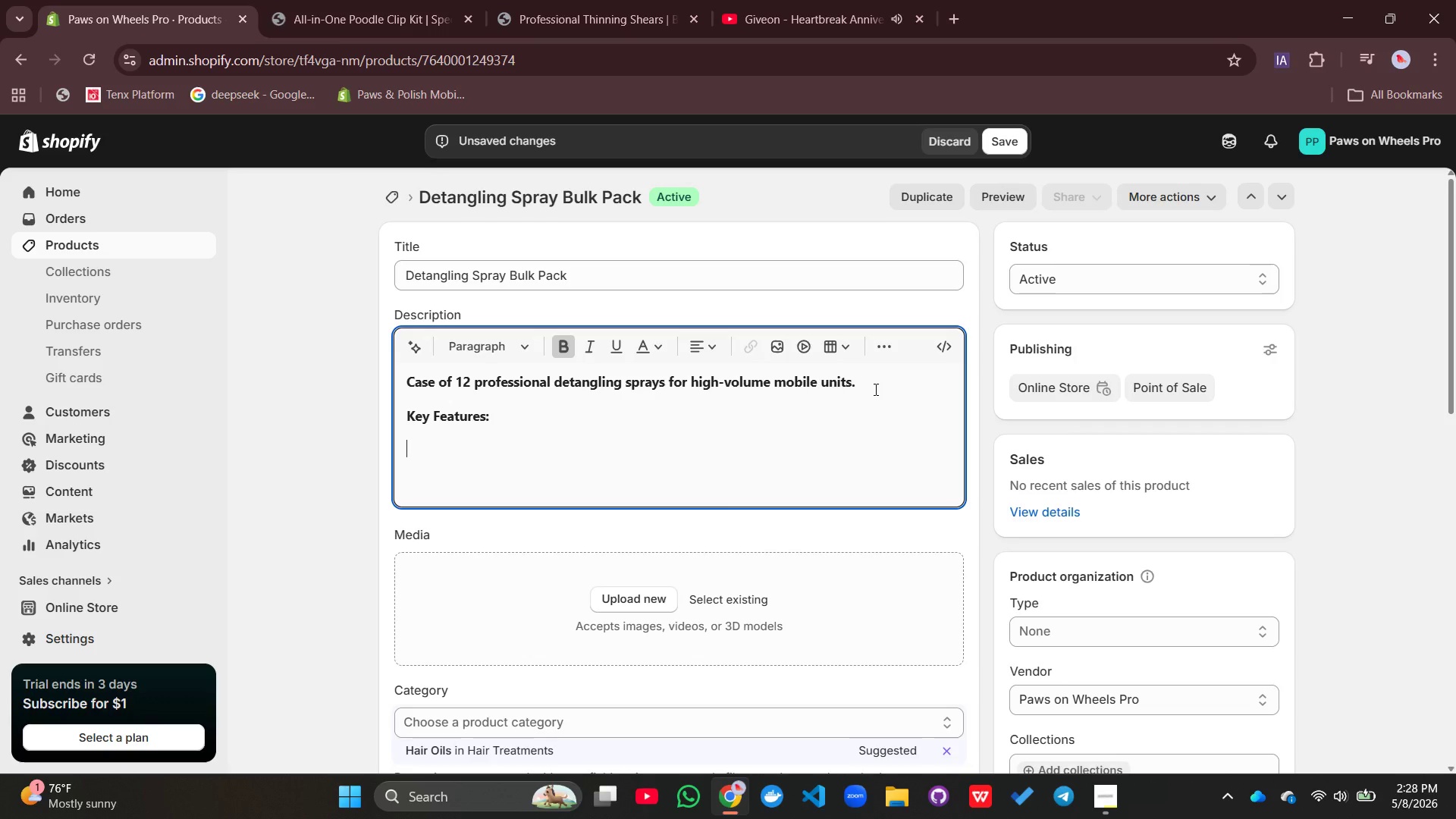 
 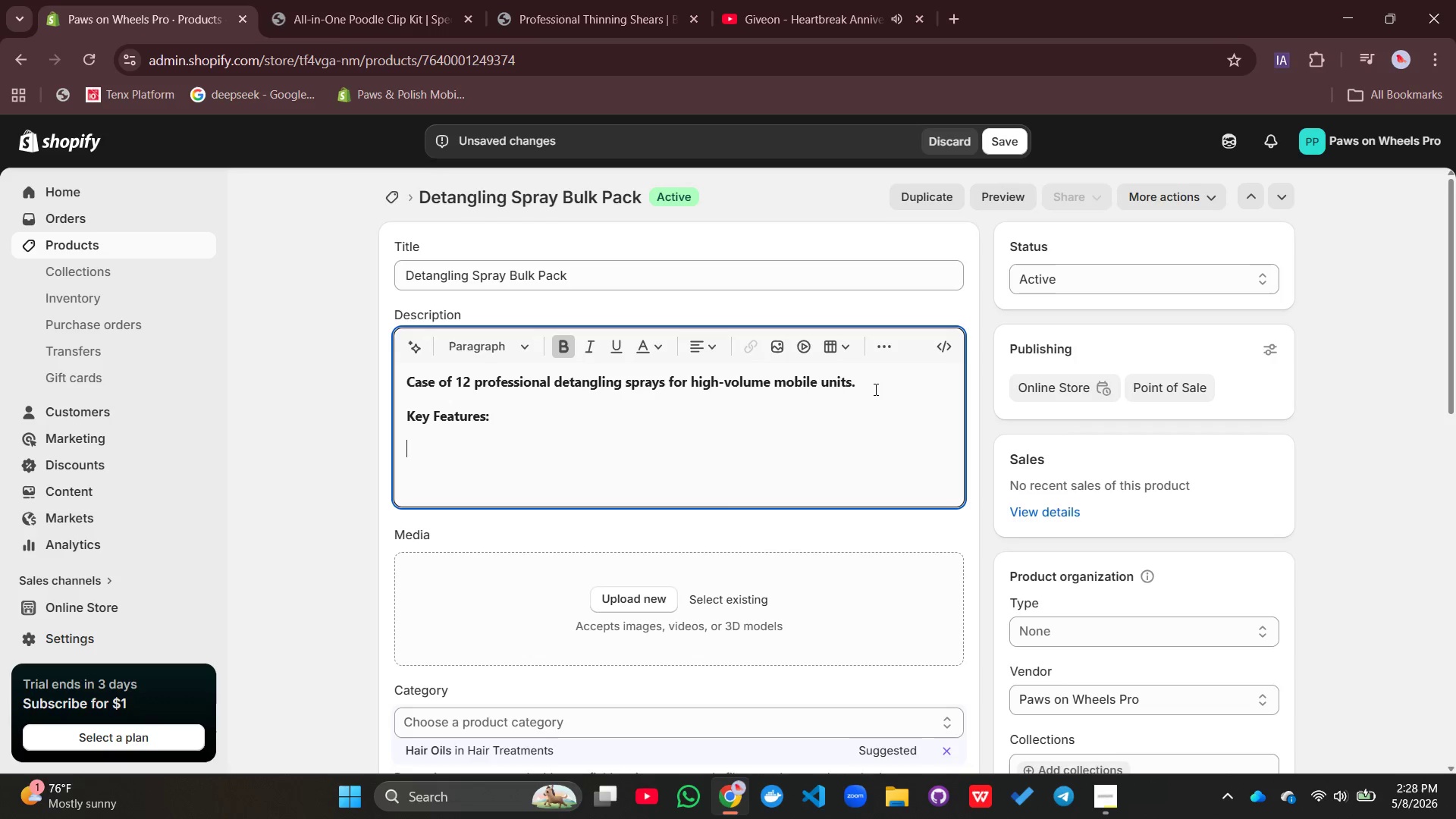 
key(Enter)
 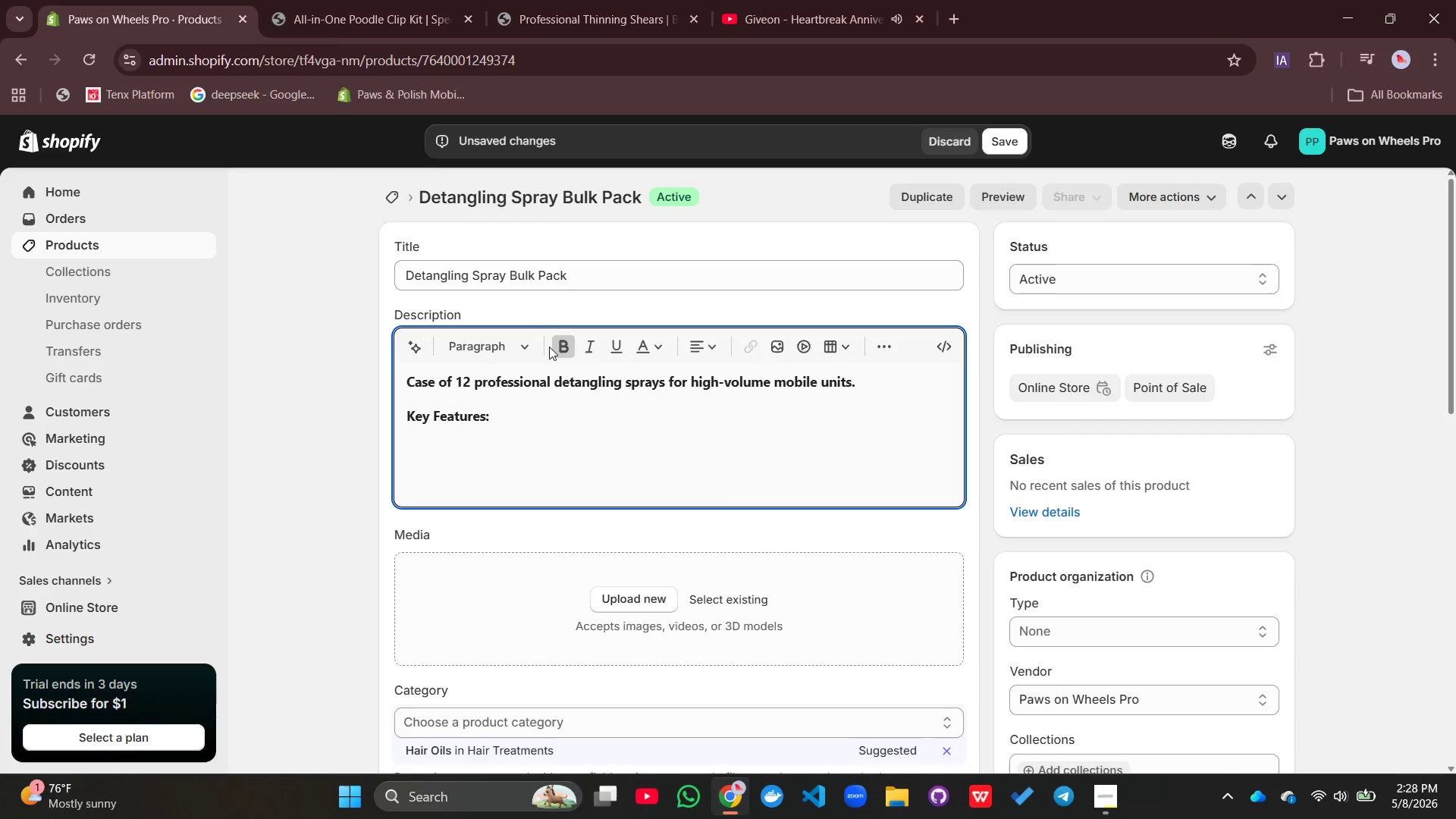 
left_click([560, 346])
 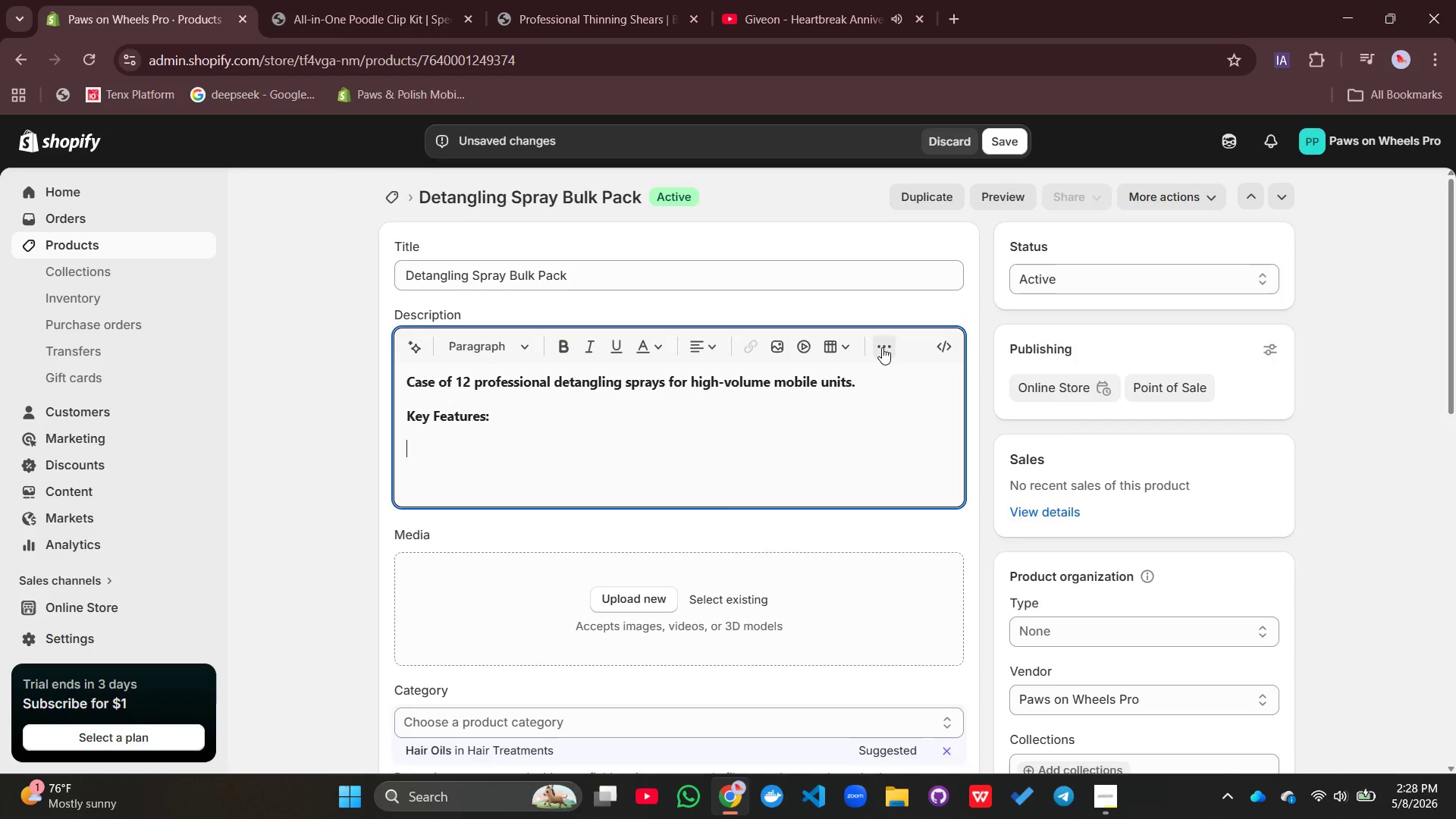 
left_click([882, 347])
 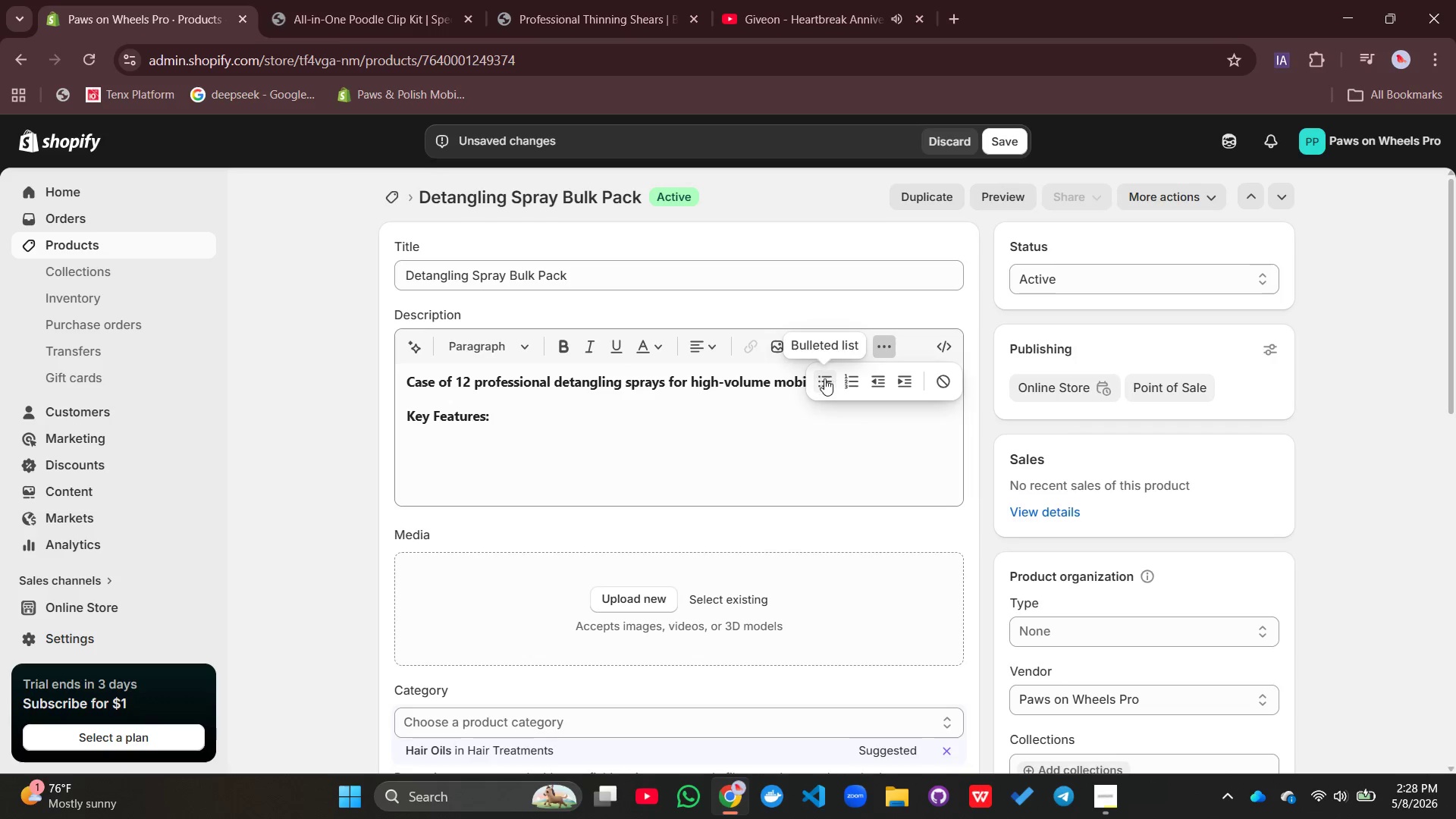 
left_click([824, 378])
 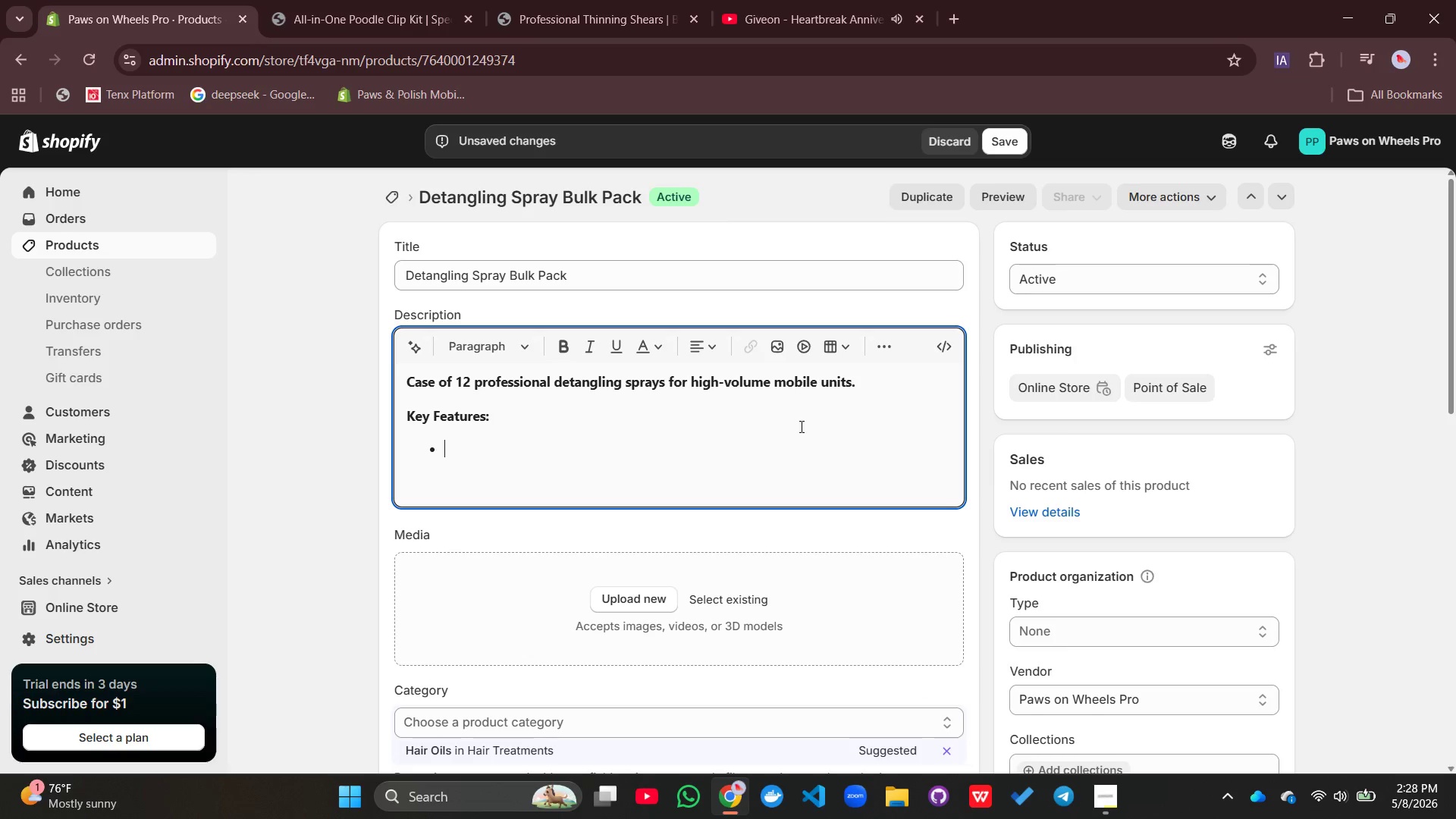 
type(Professional formula loosens mats and tangles)
 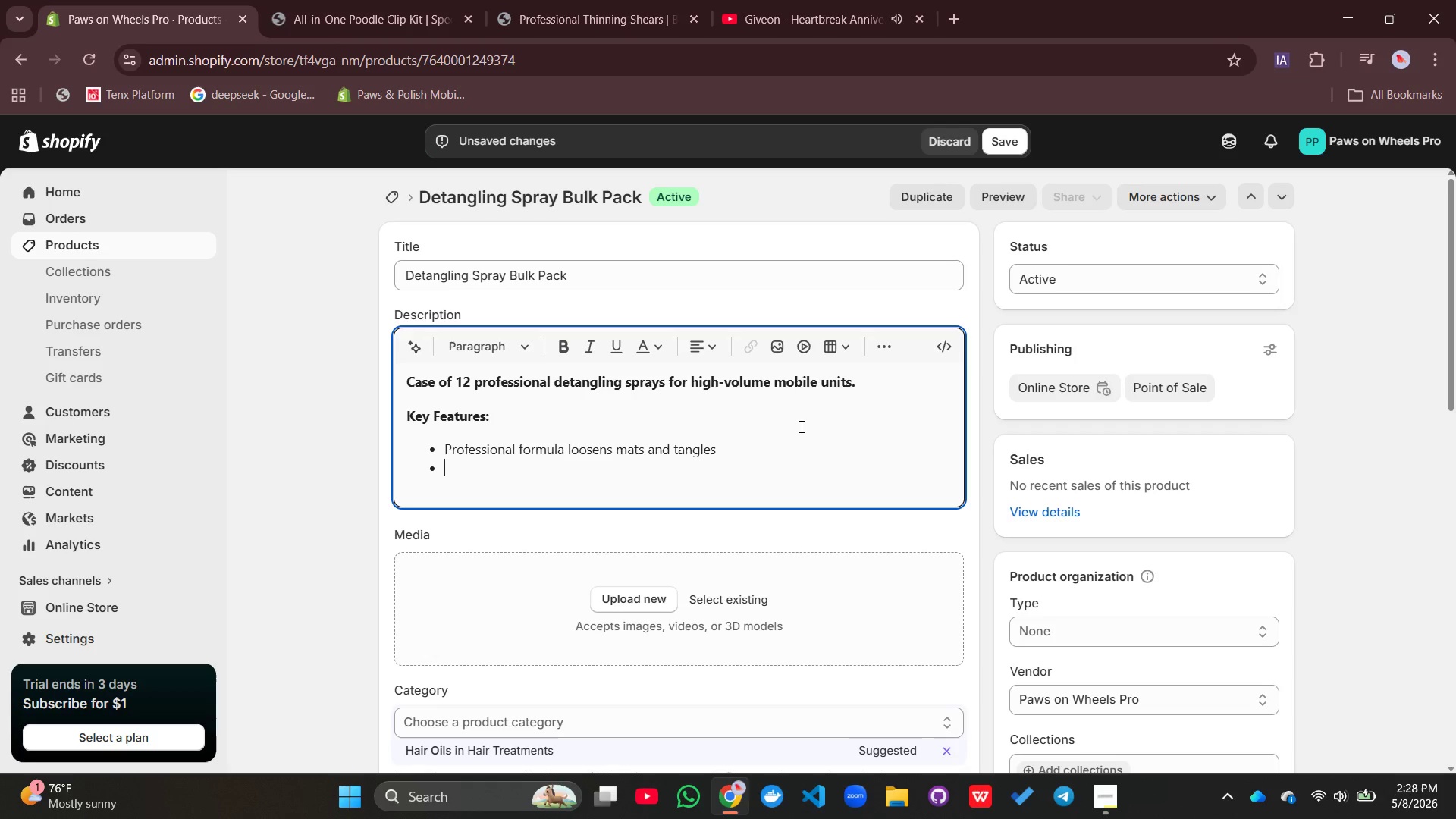 
key(Enter)
 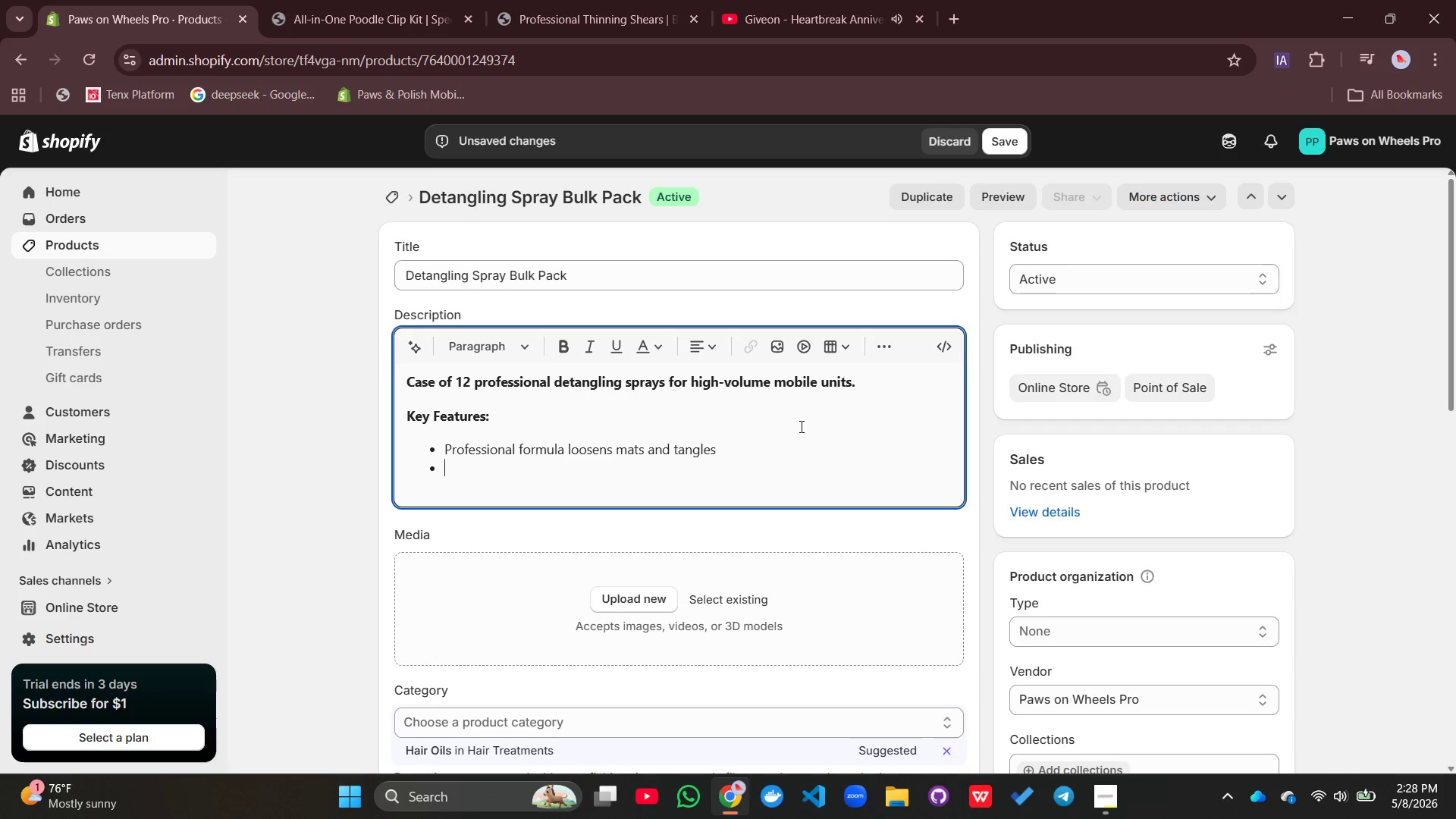 
type(Case of 12 bottles for high-volume use)
 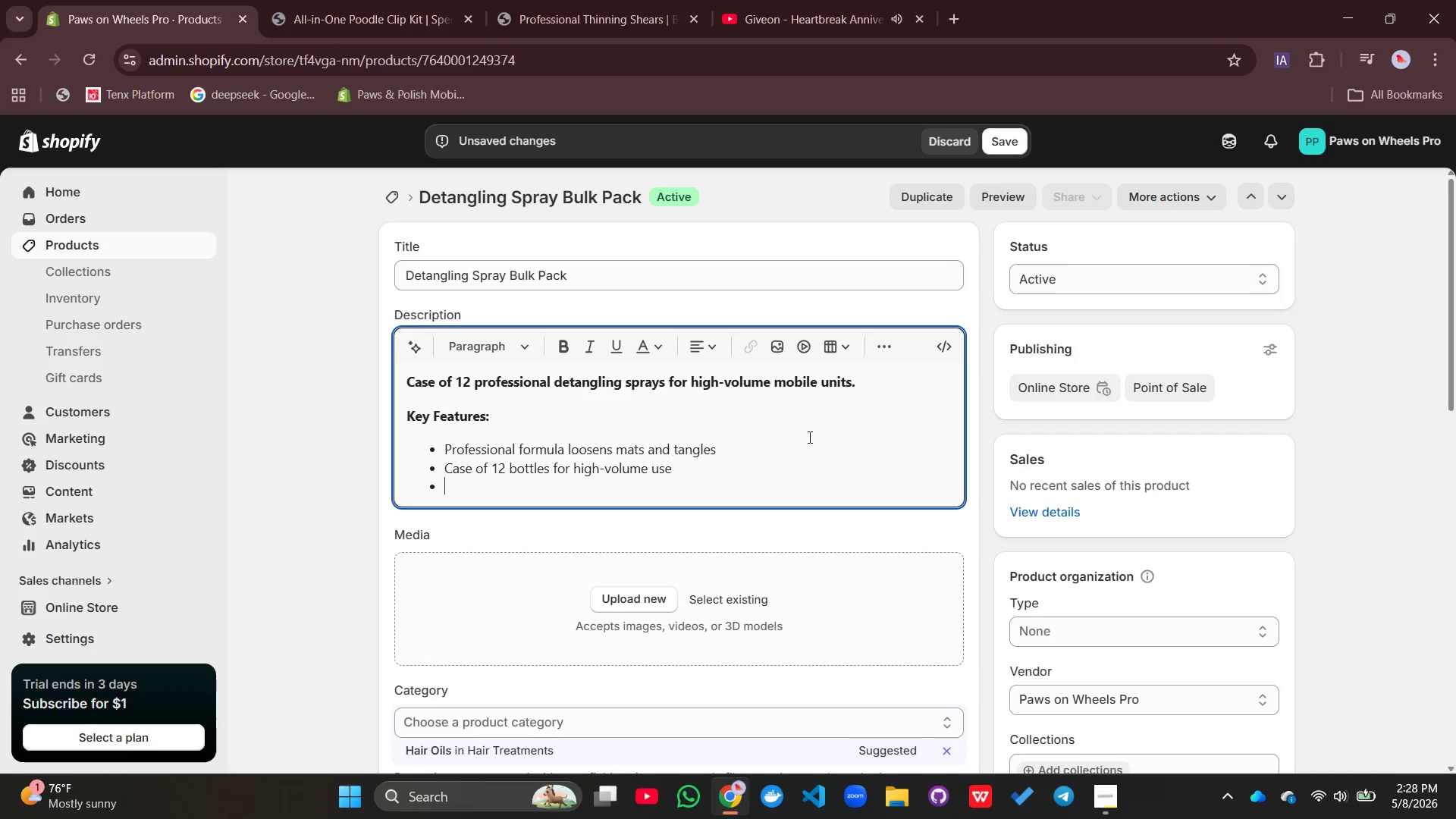 
key(Enter)
 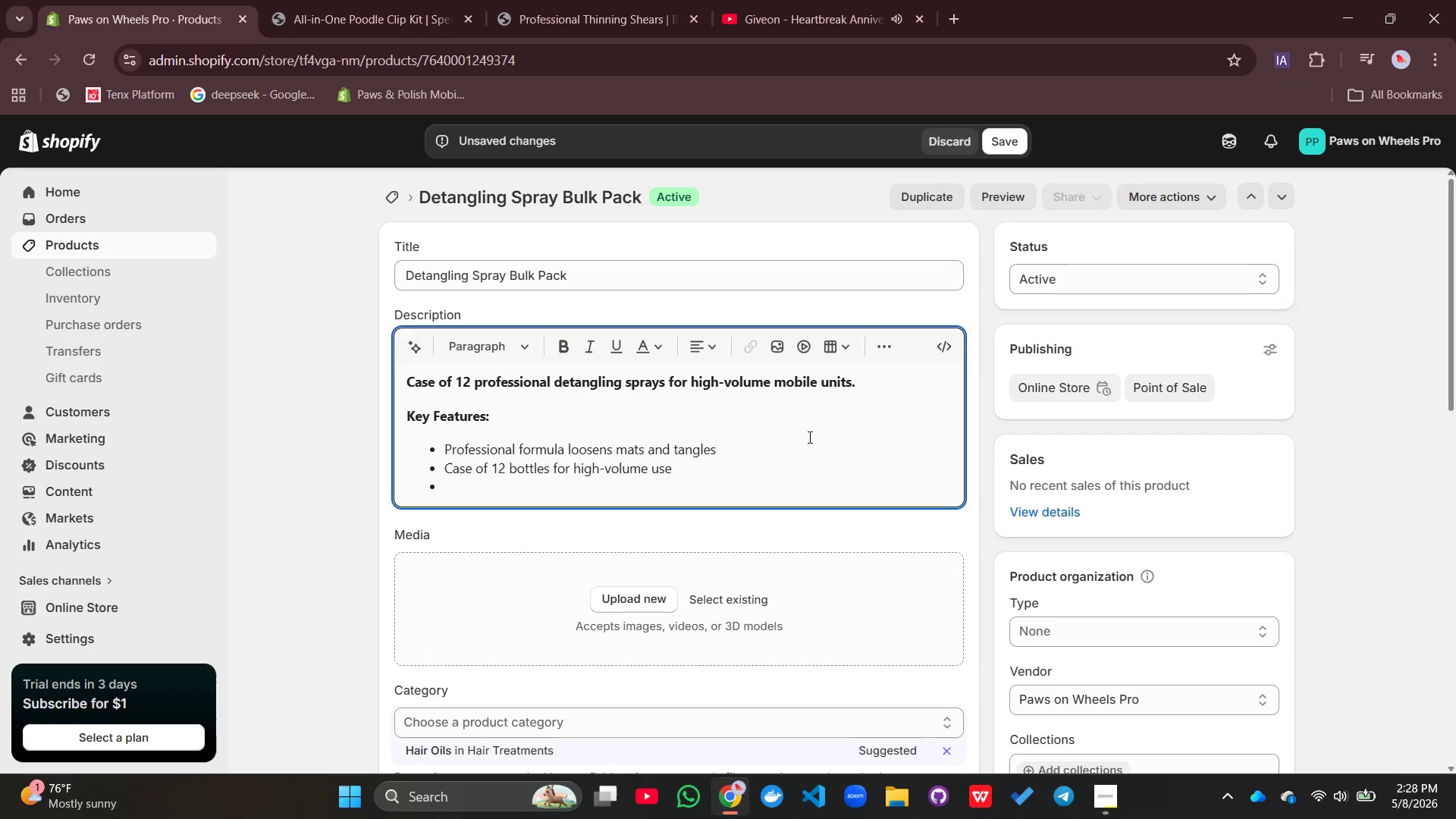 
type(Leave-in conditioner adds shine)
 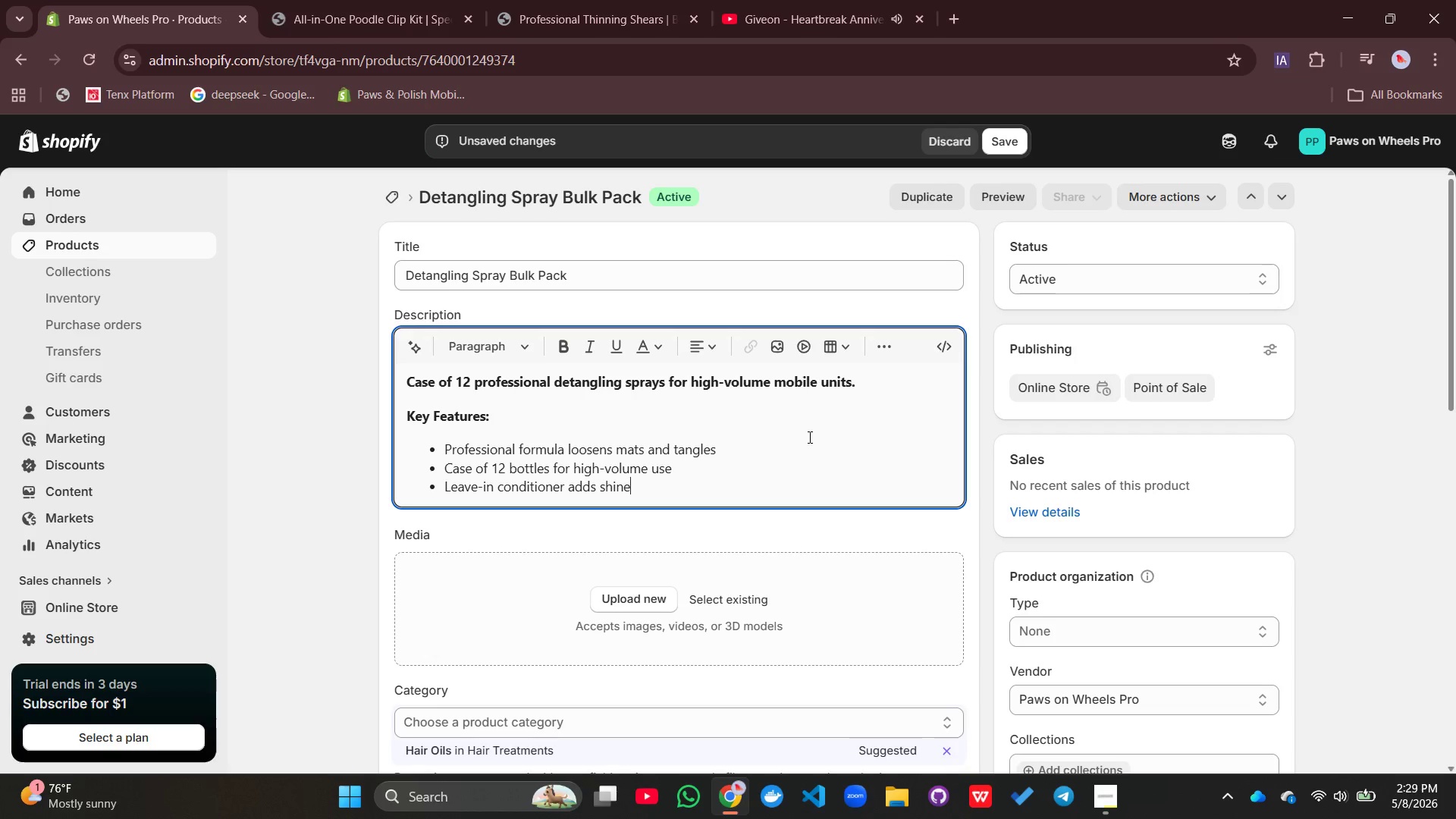 
key(Enter)
 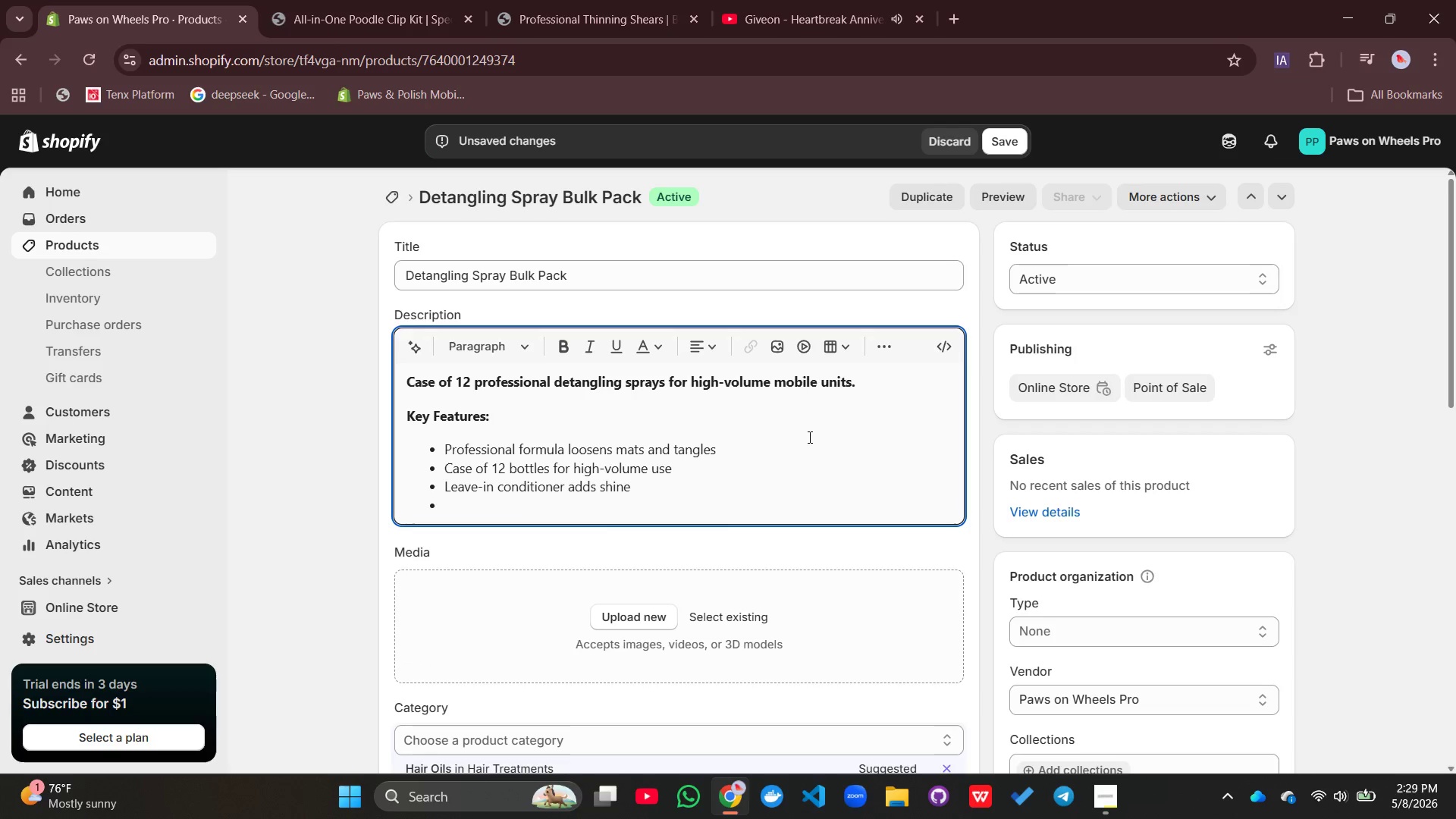 
type(Alcohol-free won't dry out coata)
key(Backspace)
type(s)
 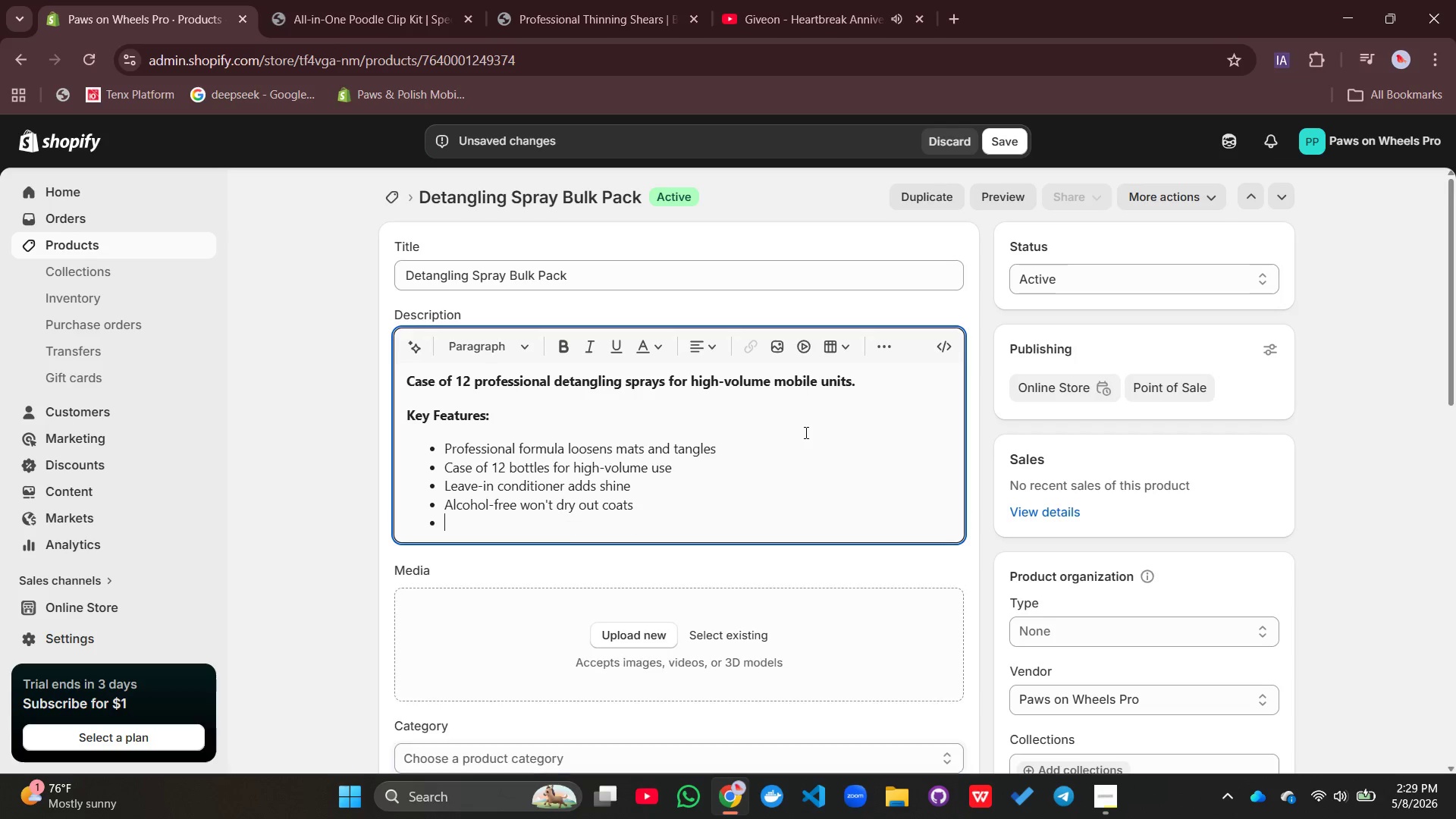 
key(Enter)
 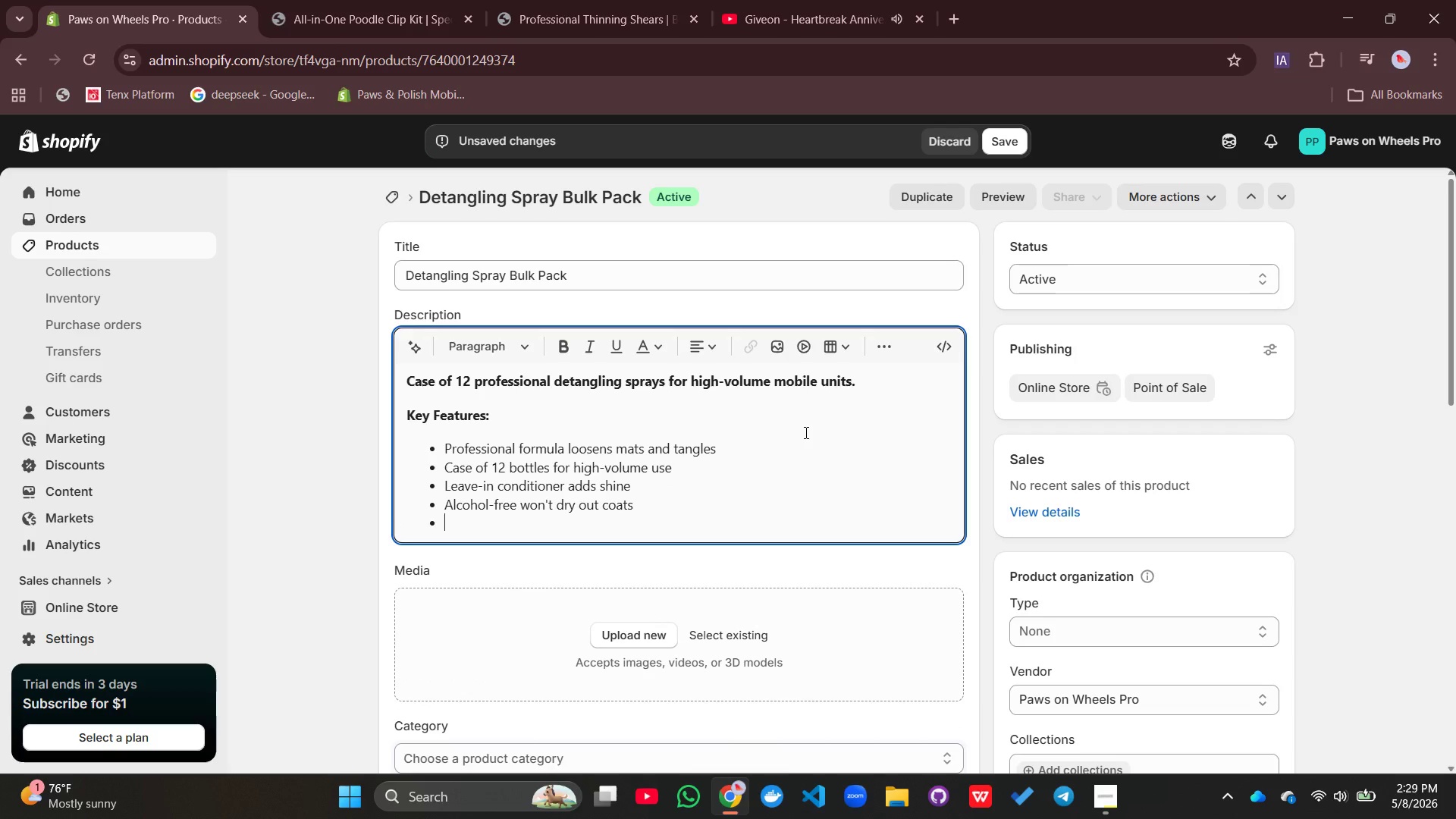 
type(Pleasna)
key(Backspace)
key(Backspace)
type(ant light fragrannce)
key(Backspace)
key(Backspace)
key(Backspace)
type(ce')
key(Backspace)
 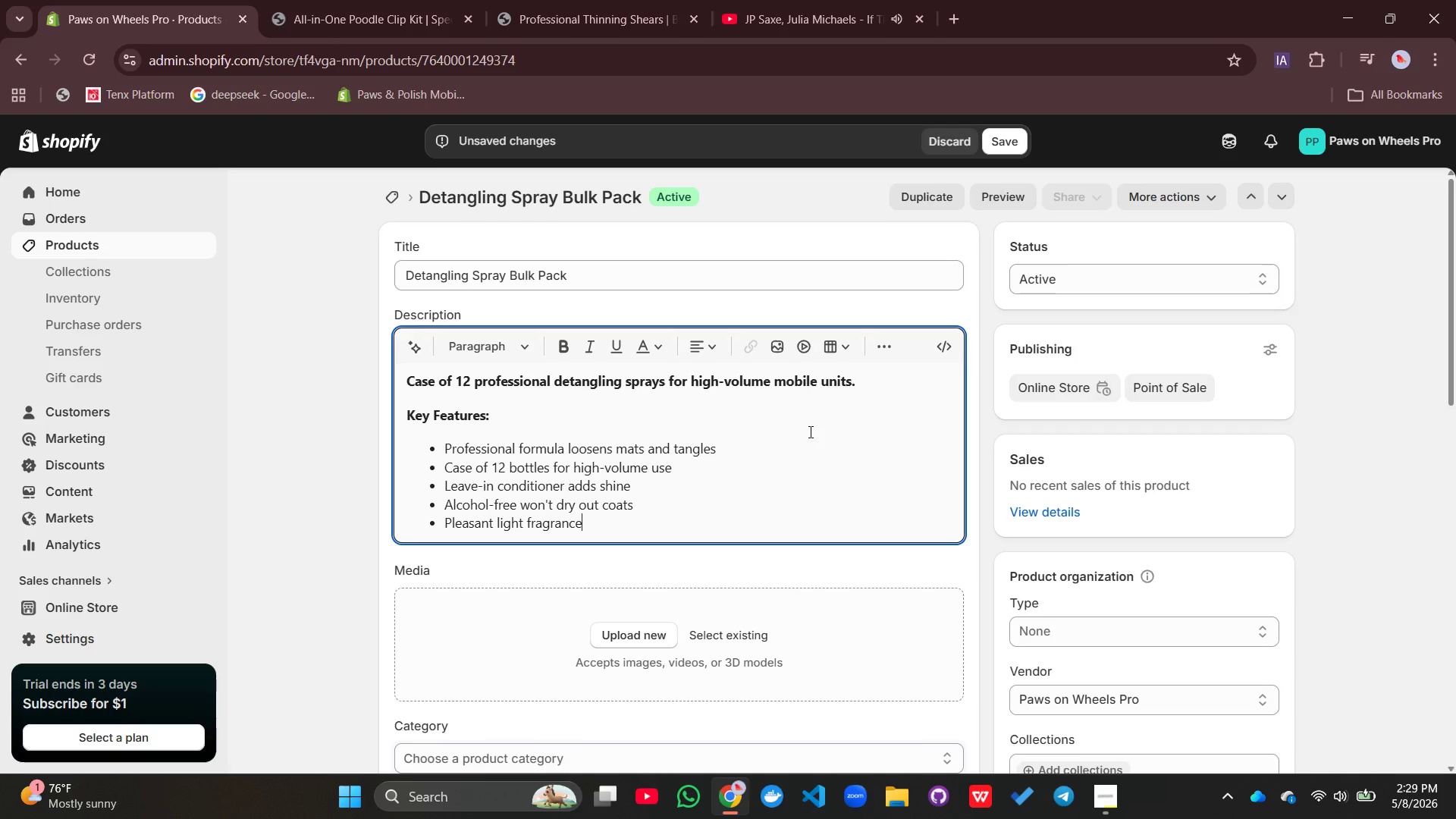 
key(Enter)
 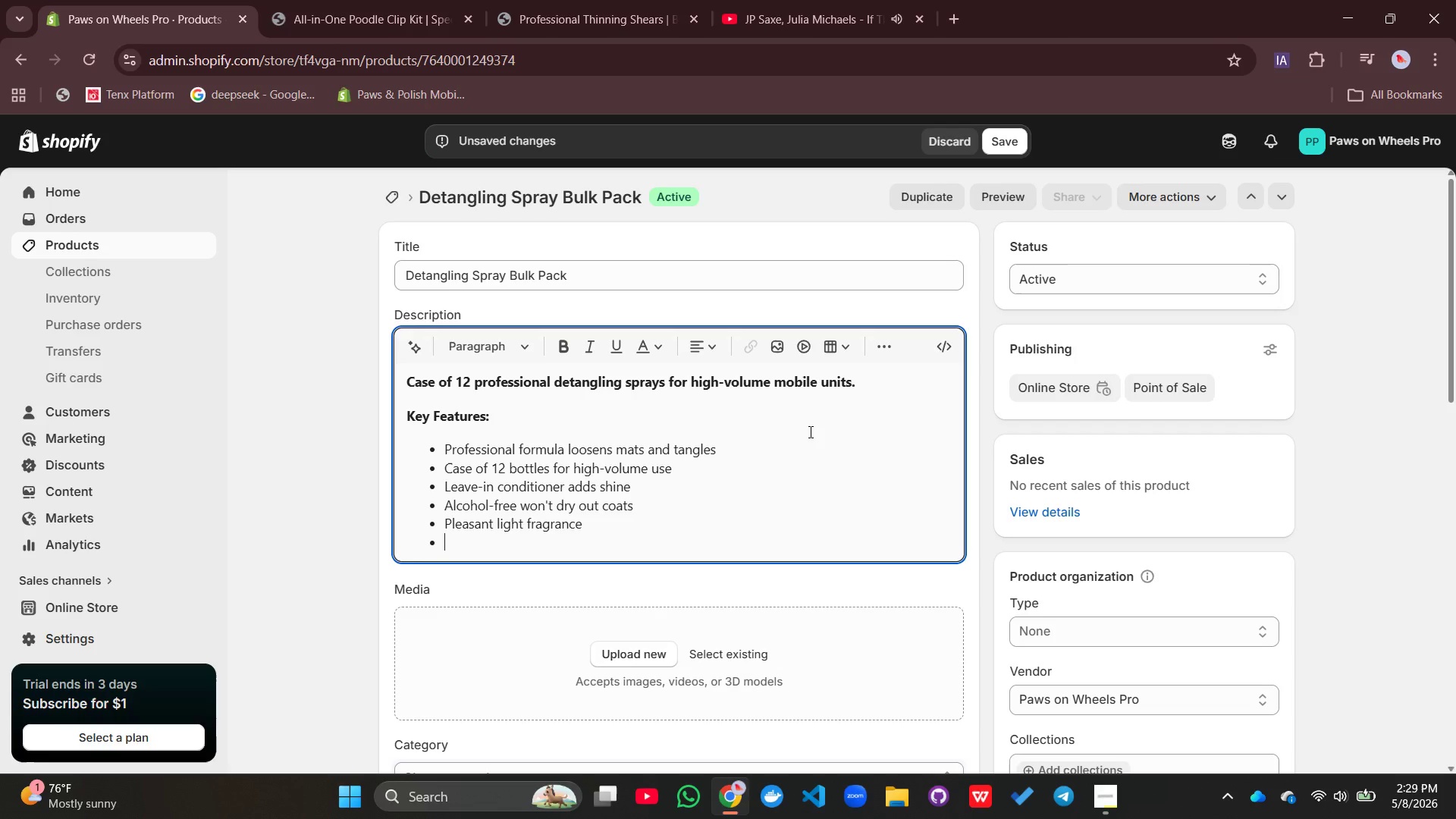 
type(Specifictions:)
 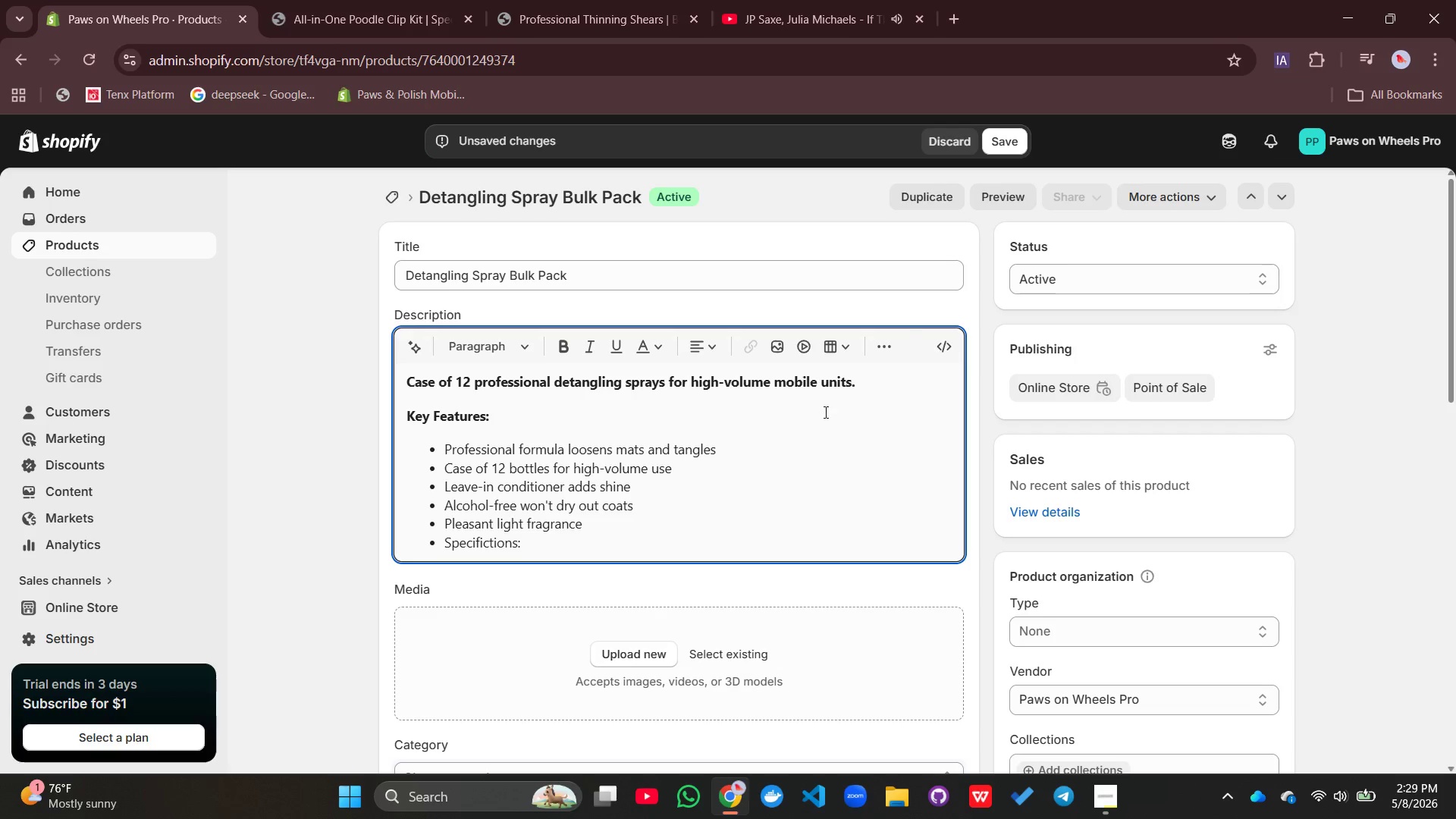 
left_click([884, 344])
 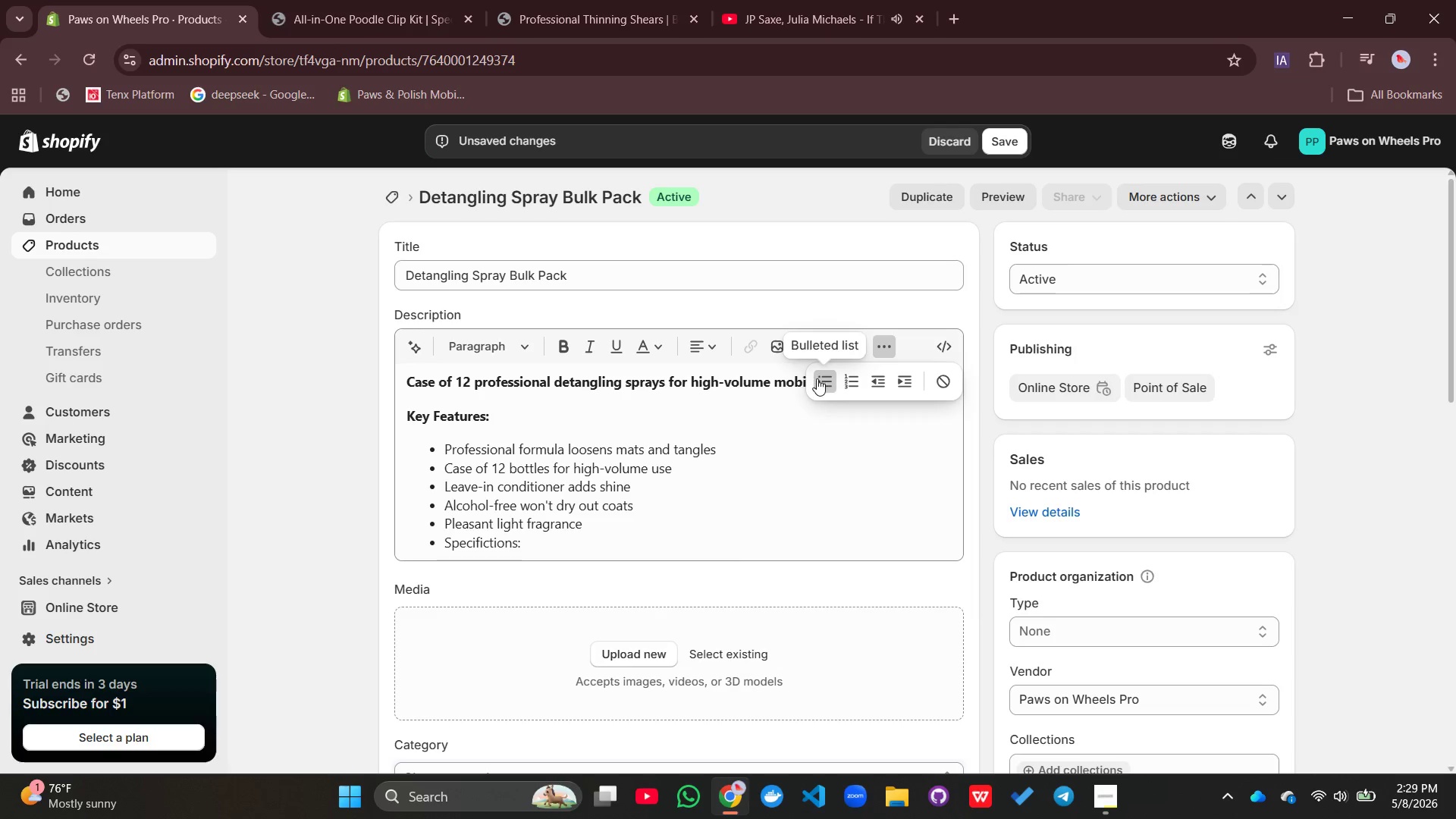 
left_click([817, 378])
 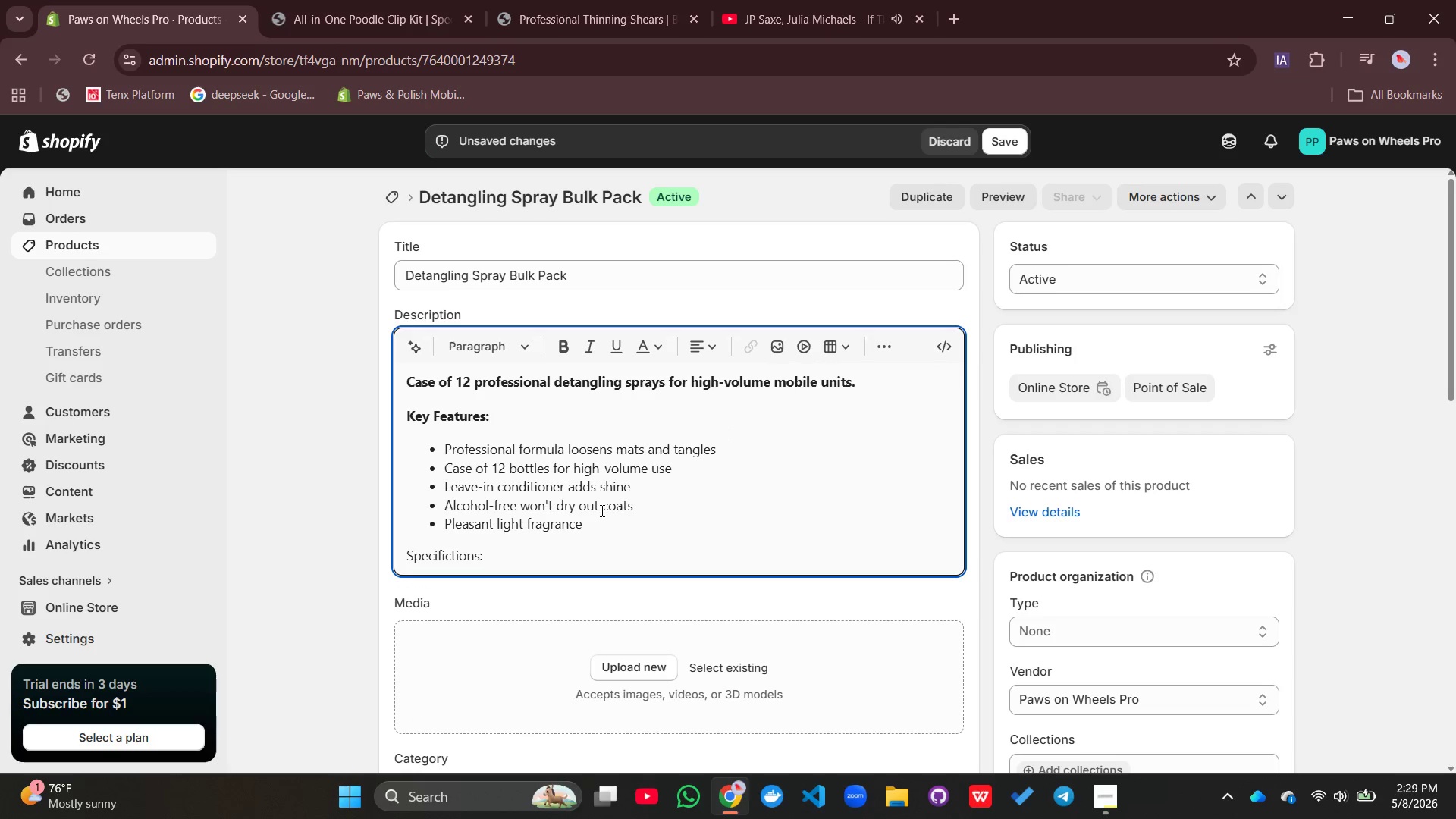 
key(Enter)
 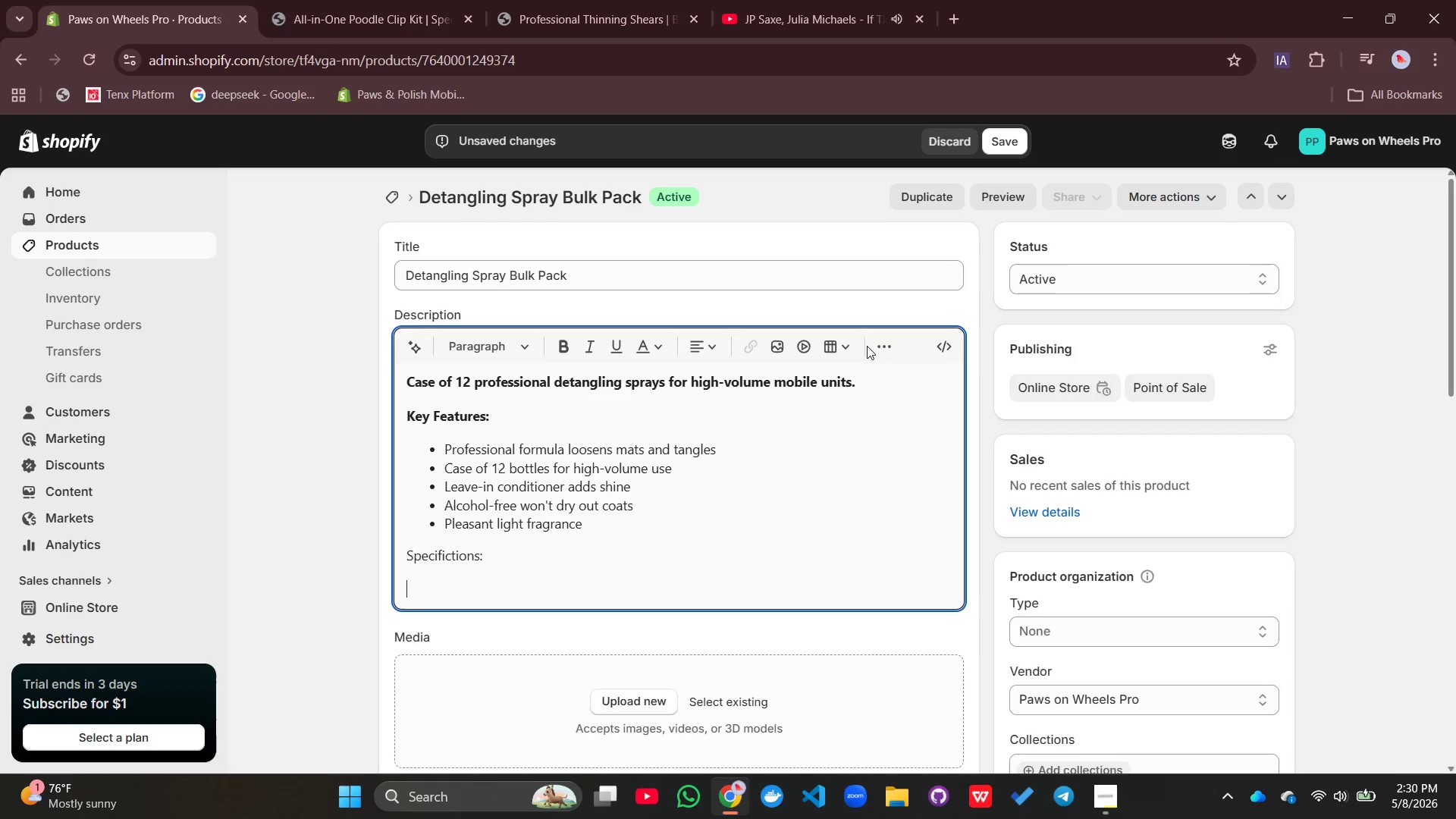 
left_click([884, 344])
 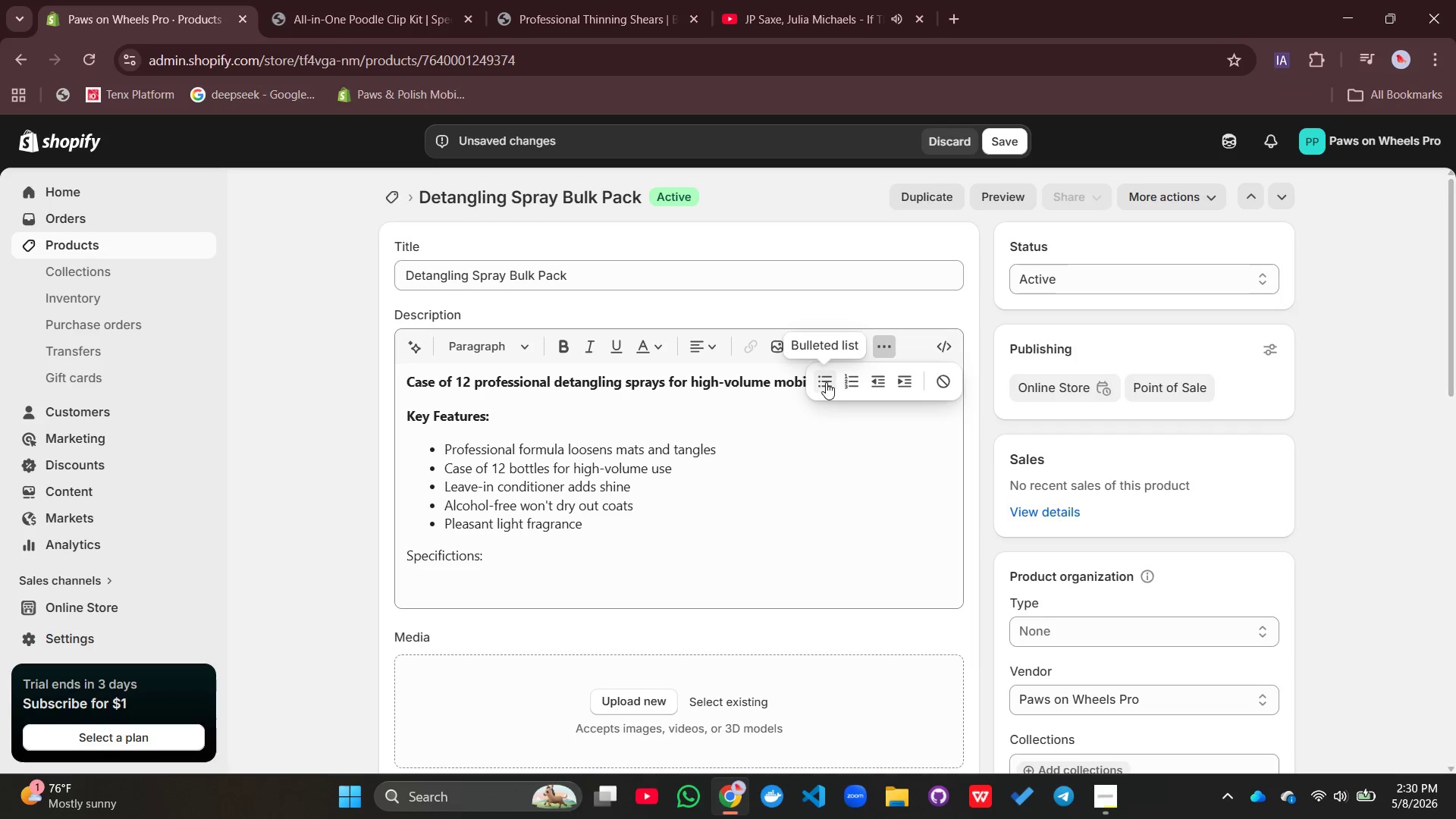 
left_click([826, 382])
 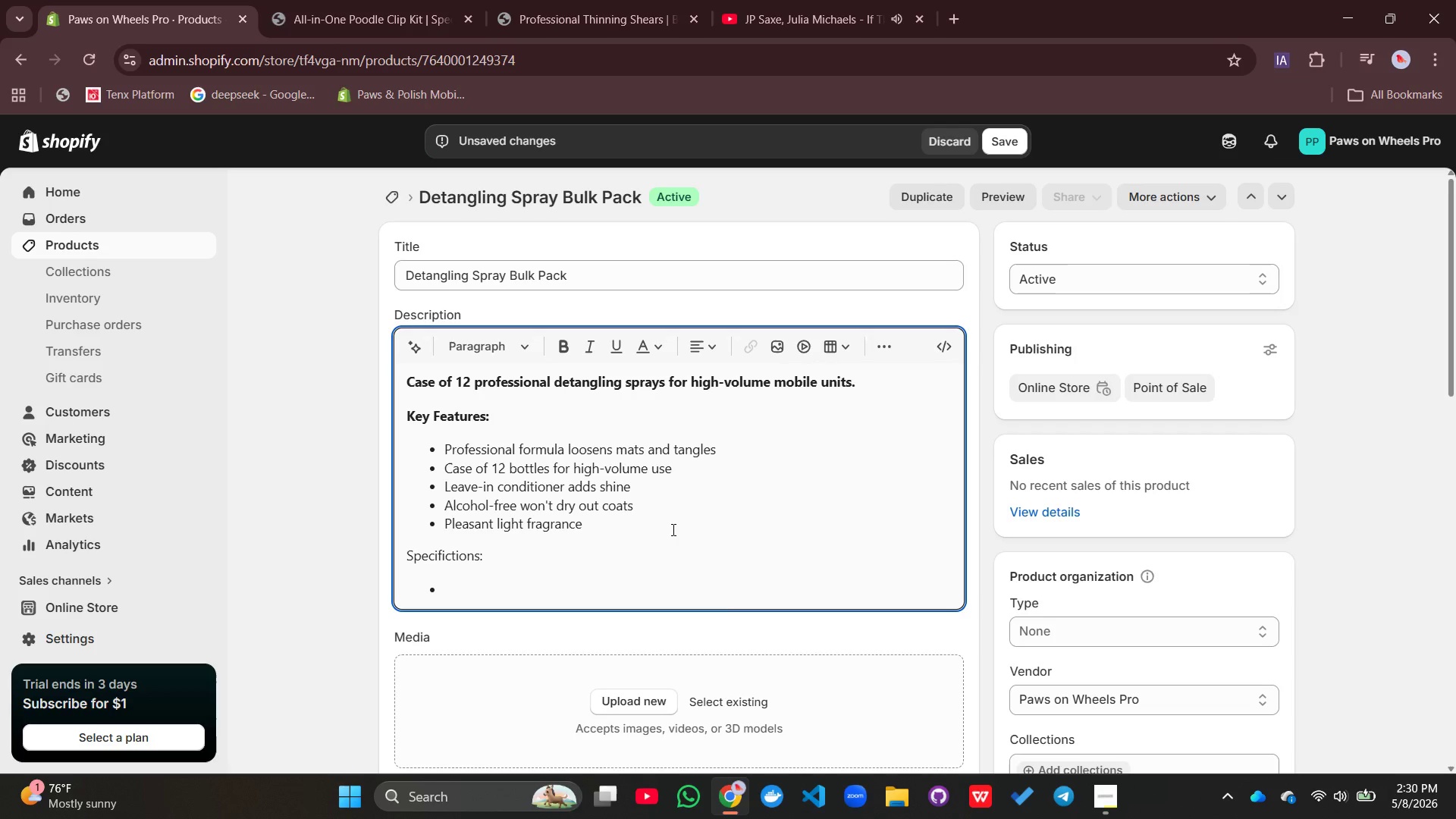 
type(Bottle size: 32 ounce)
key(Backspace)
type(es each)
 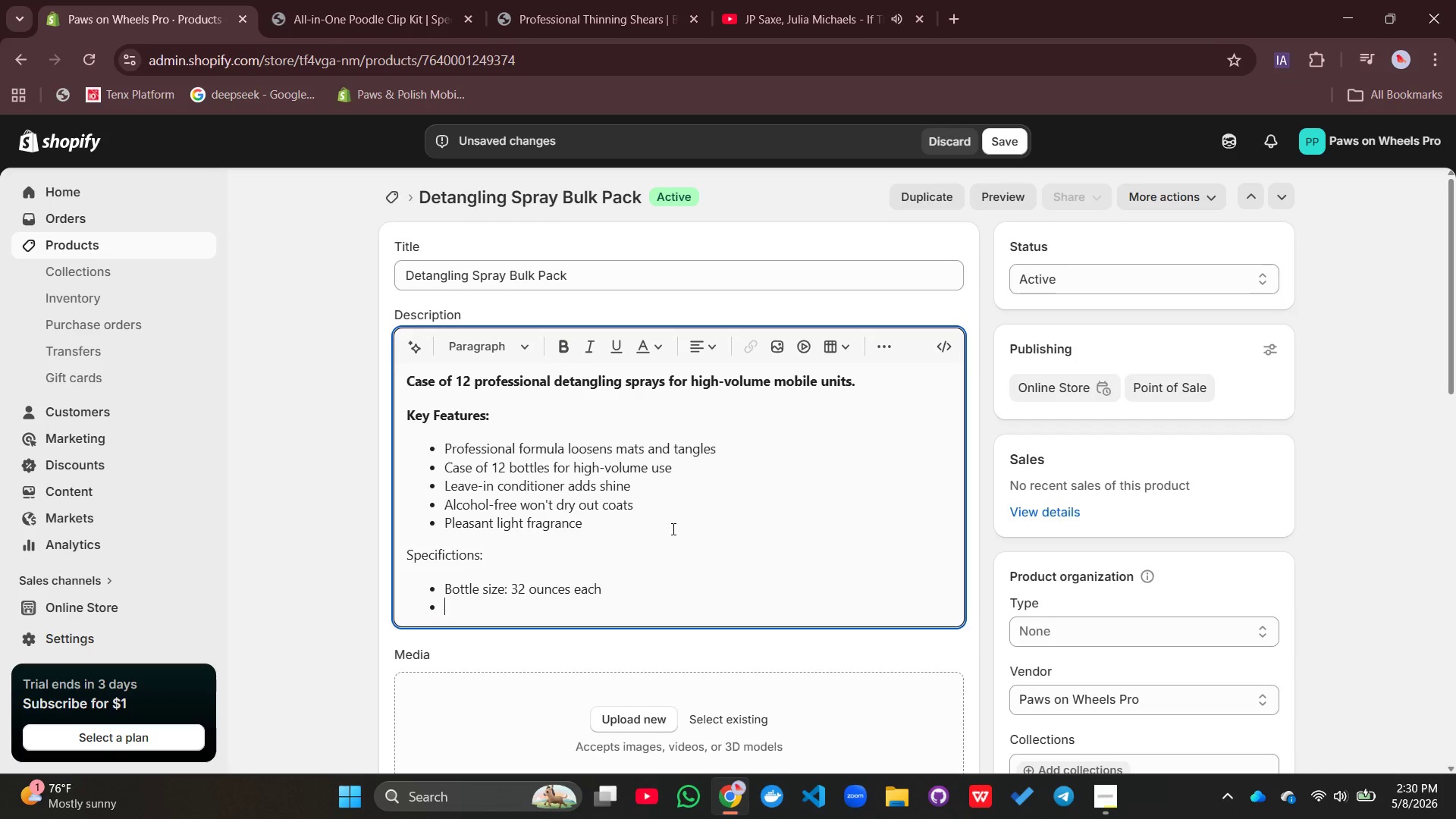 
key(Enter)
 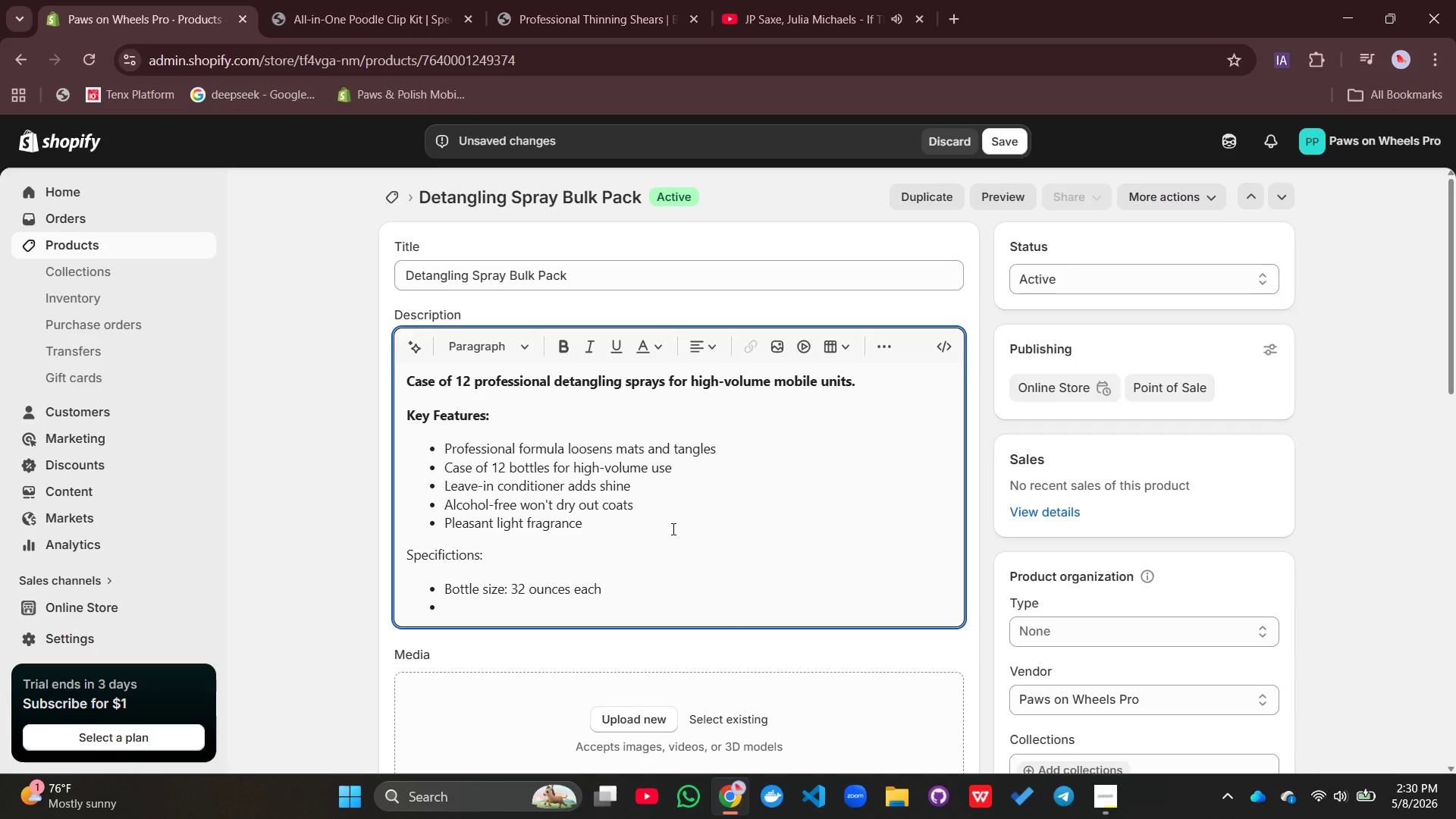 
type(Total volume: 384 ounces per case)
 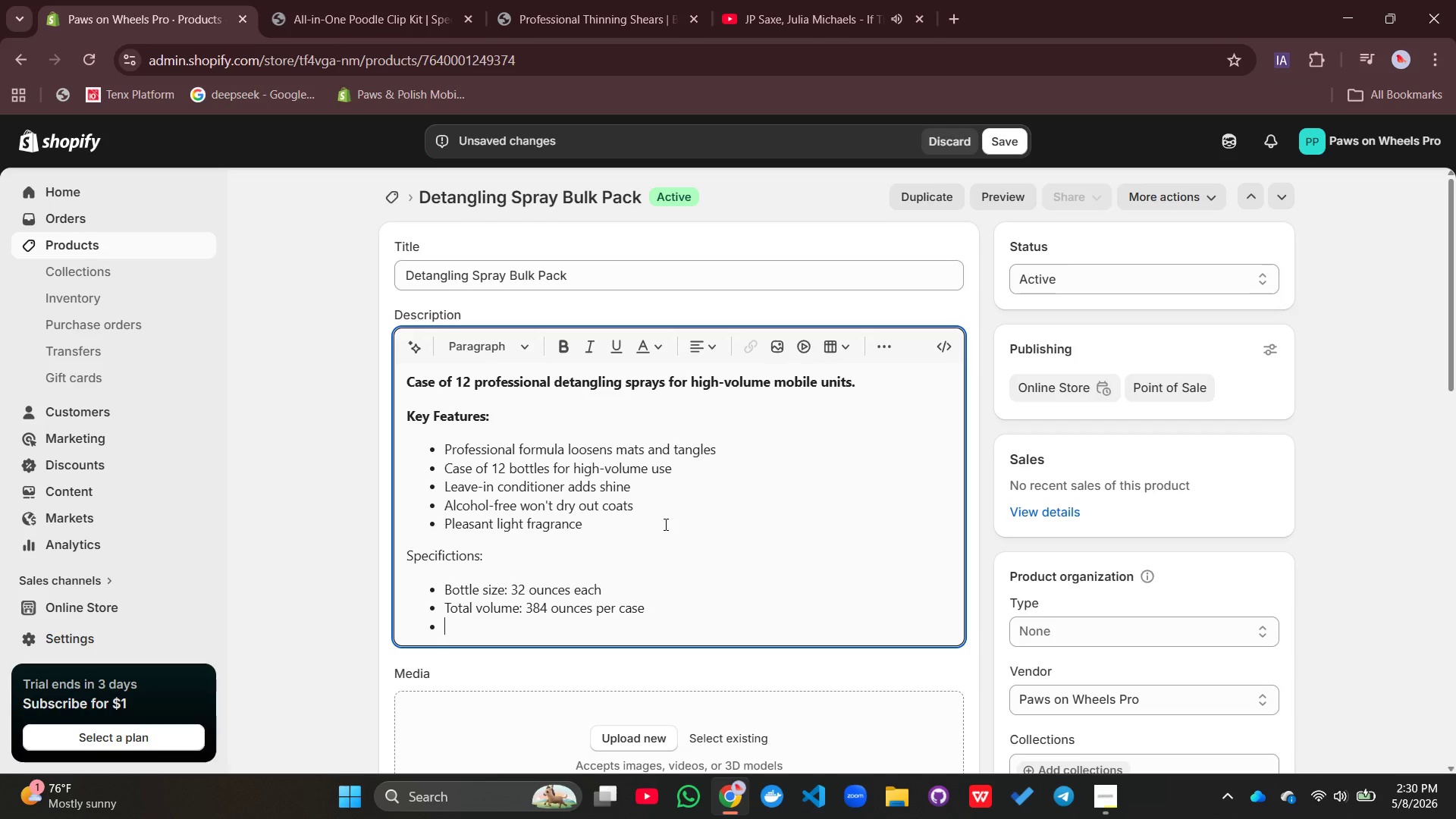 
 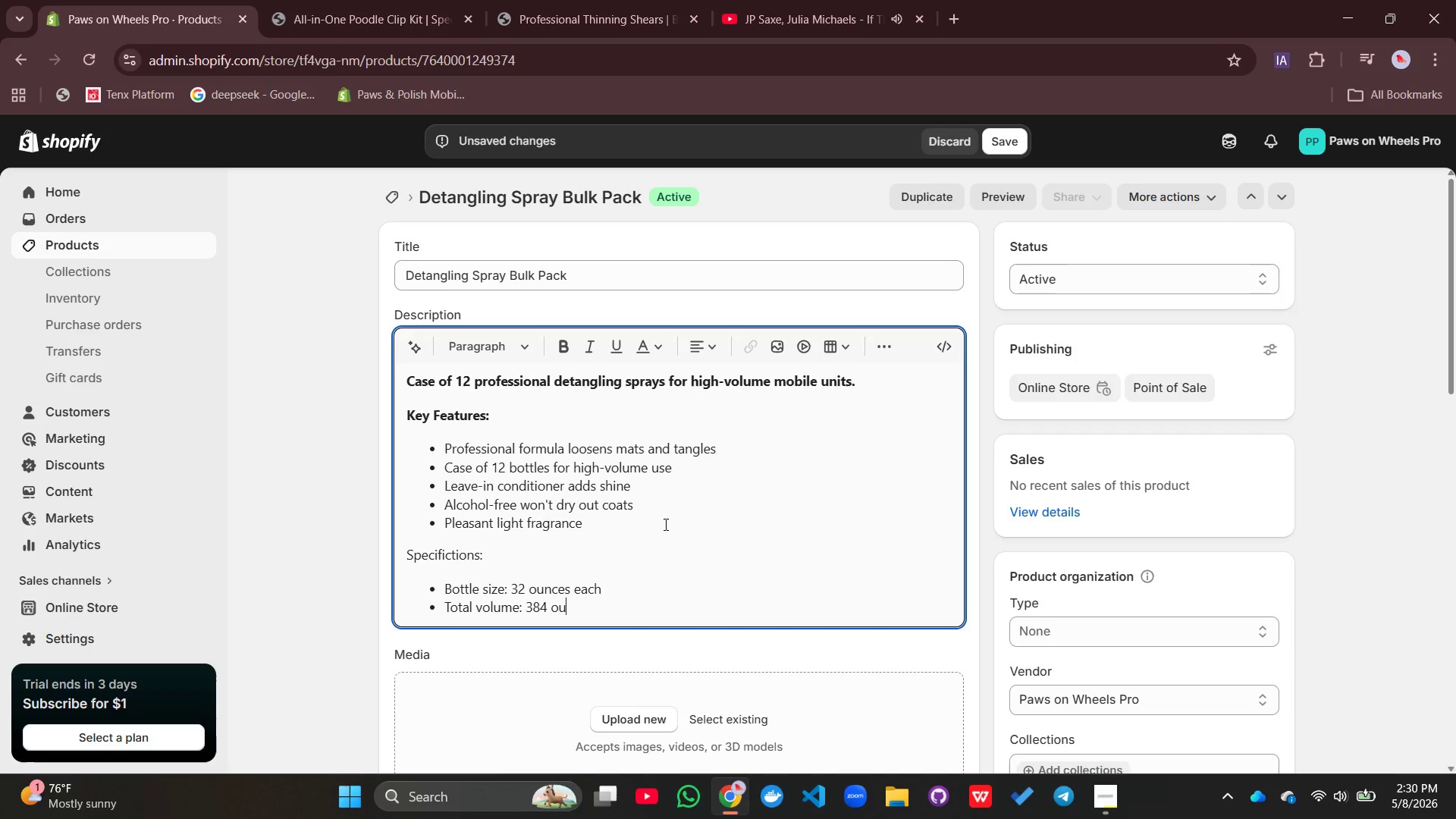 
key(Enter)
 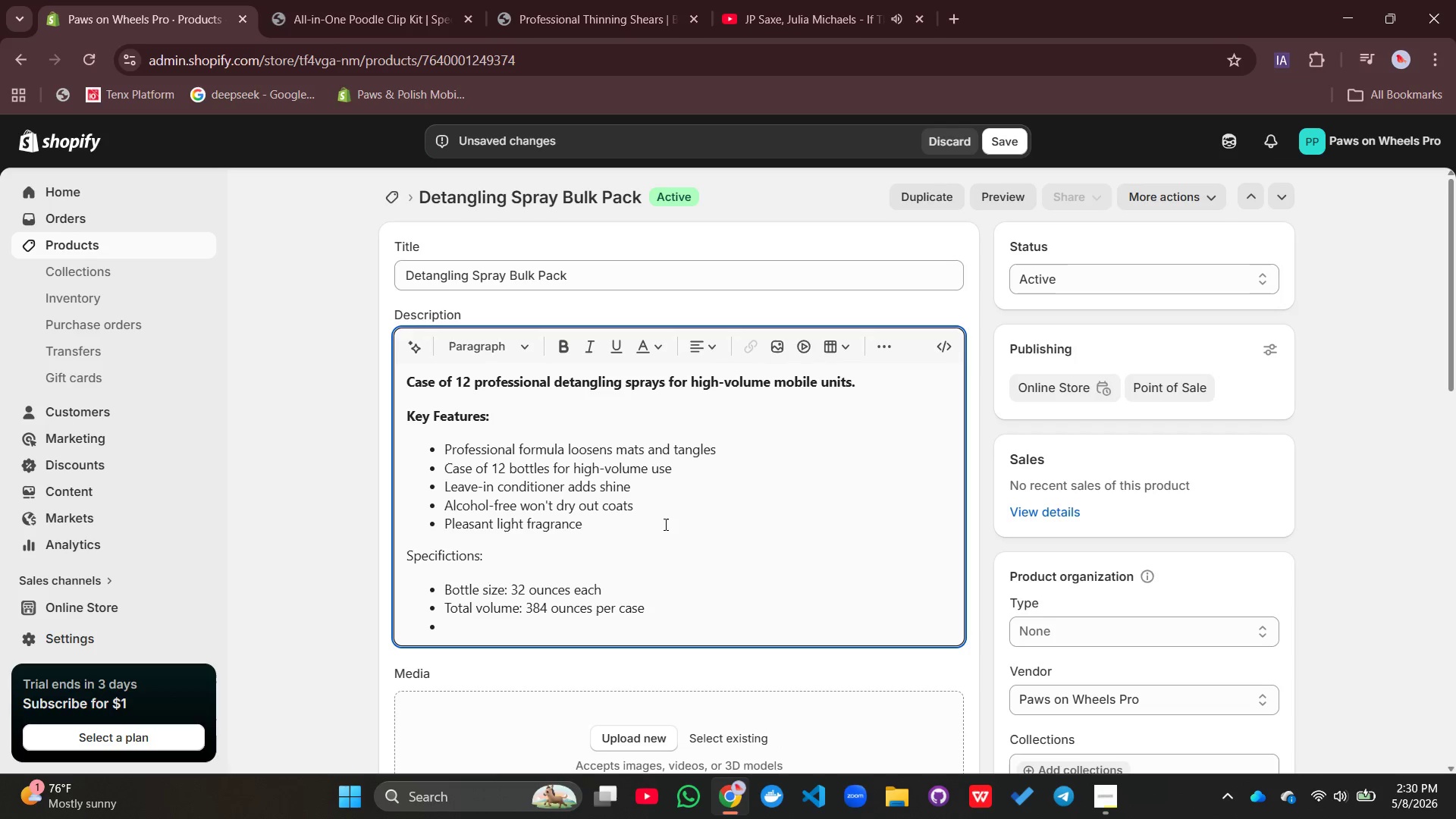 
type(Diluut)
key(Backspace)
key(Backspace)
type(tion: Ready to use no mixing)
 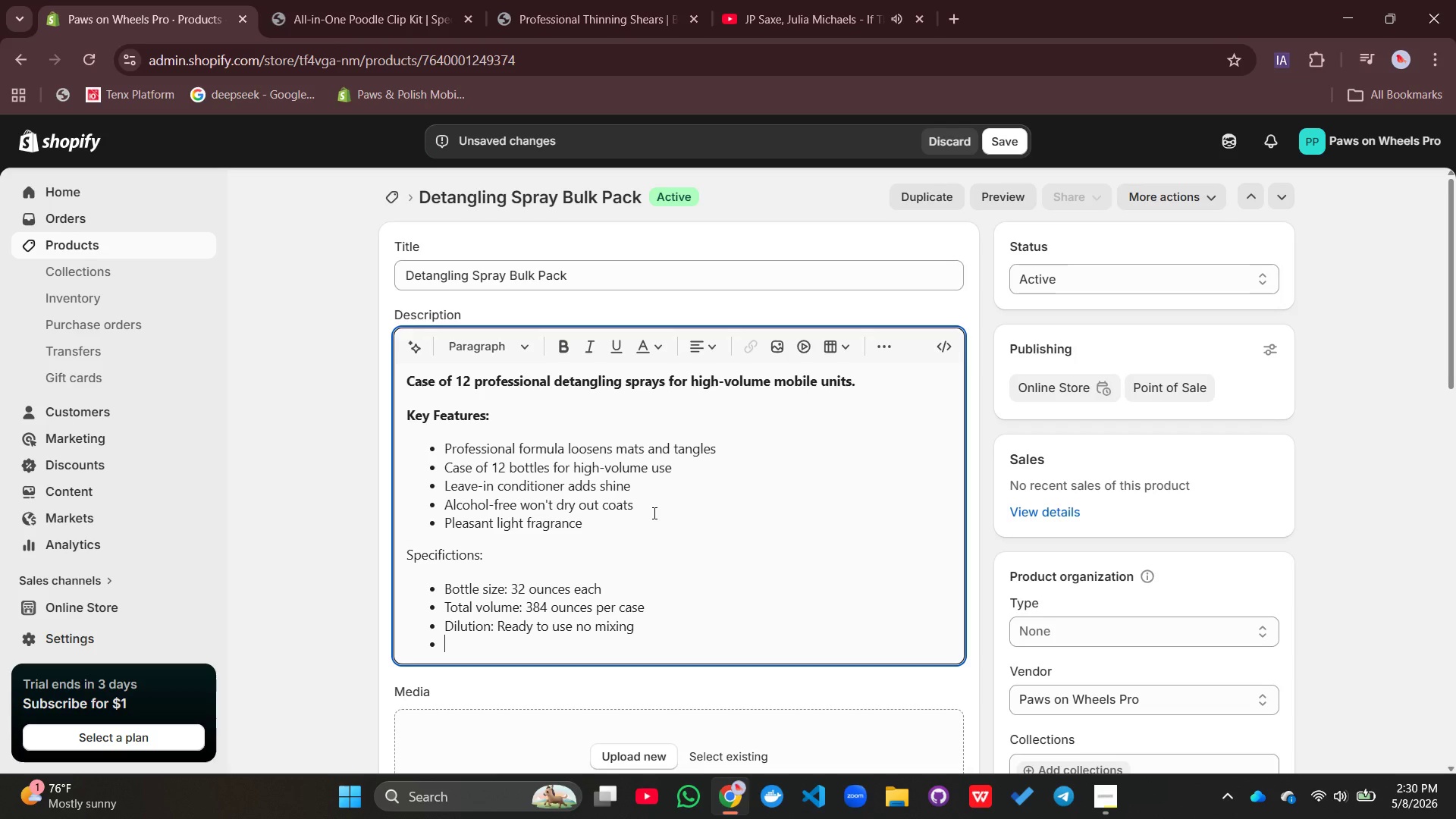 
 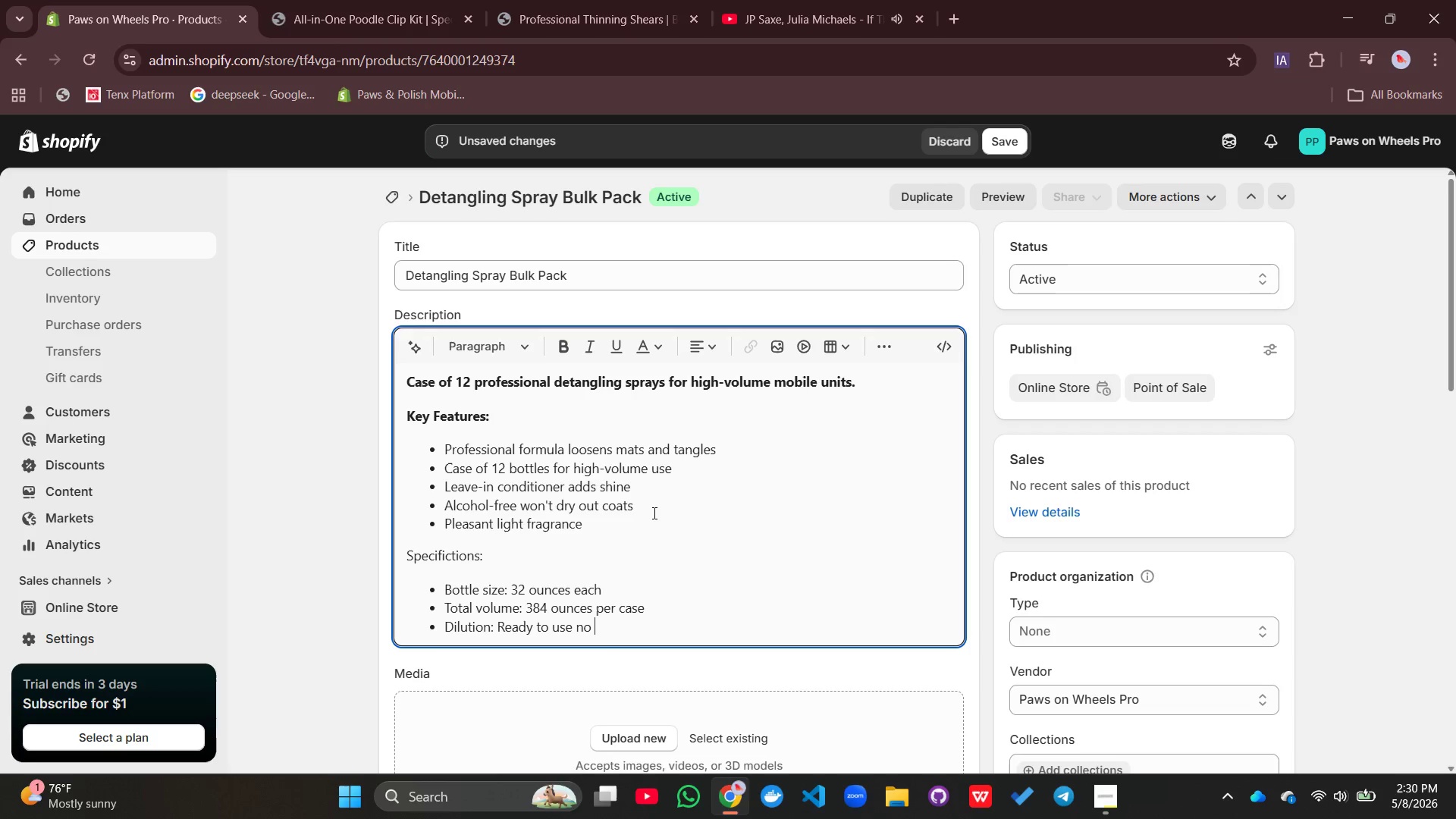 
key(Enter)
 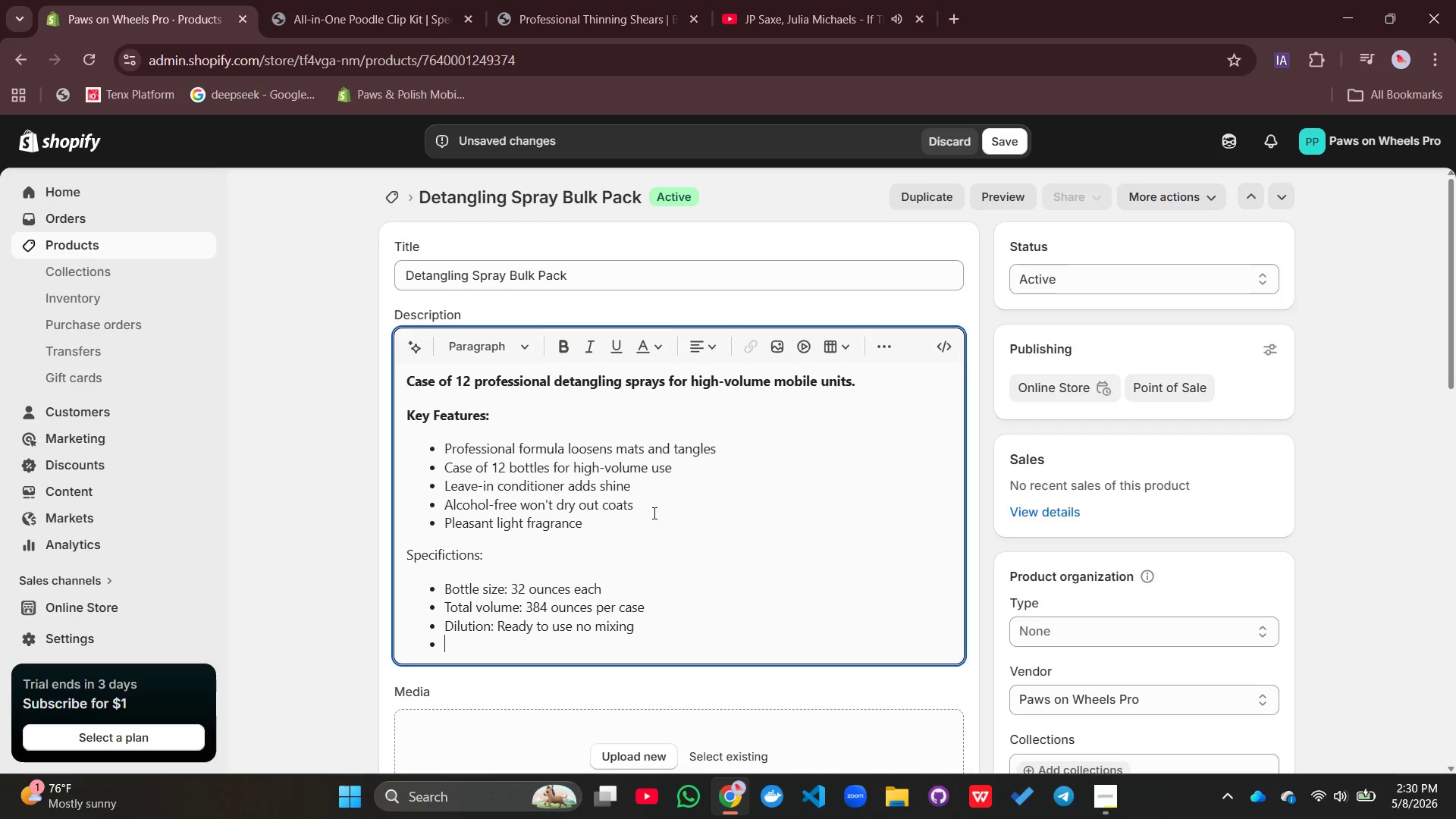 
type(Scent: Light vanilla coconut)
 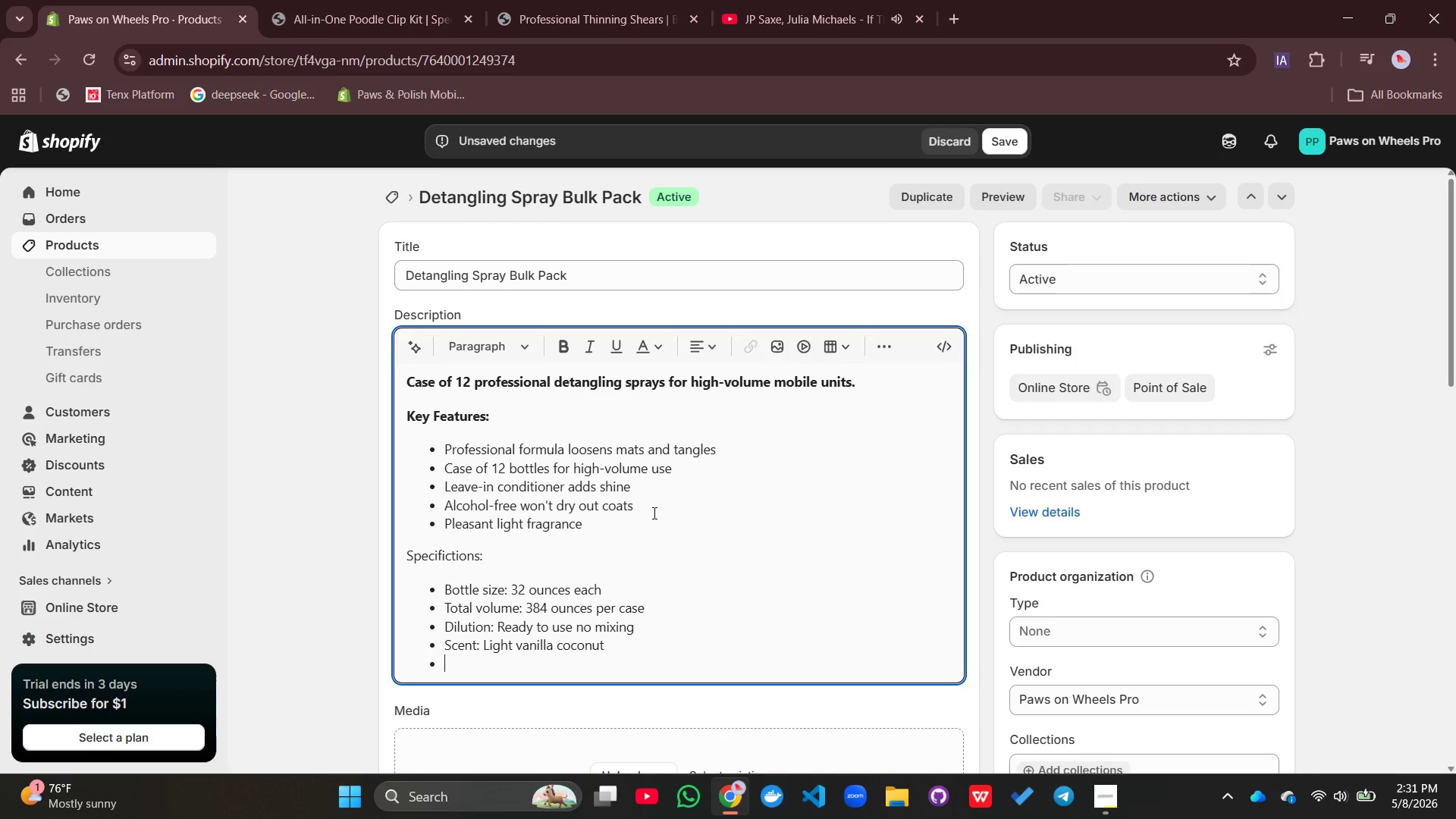 
key(Enter)
 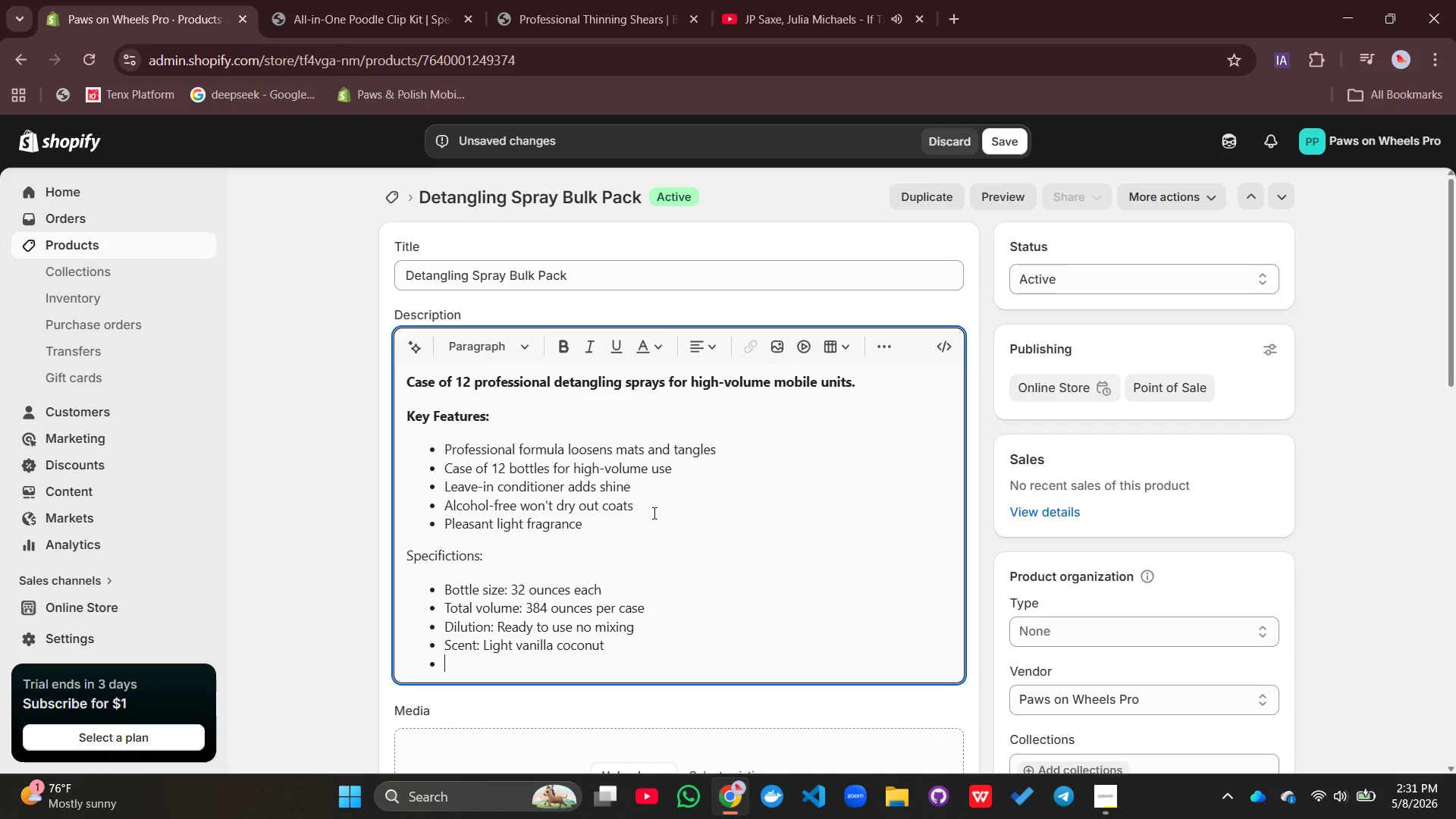 
type(pH balanced for dogs and cats)
 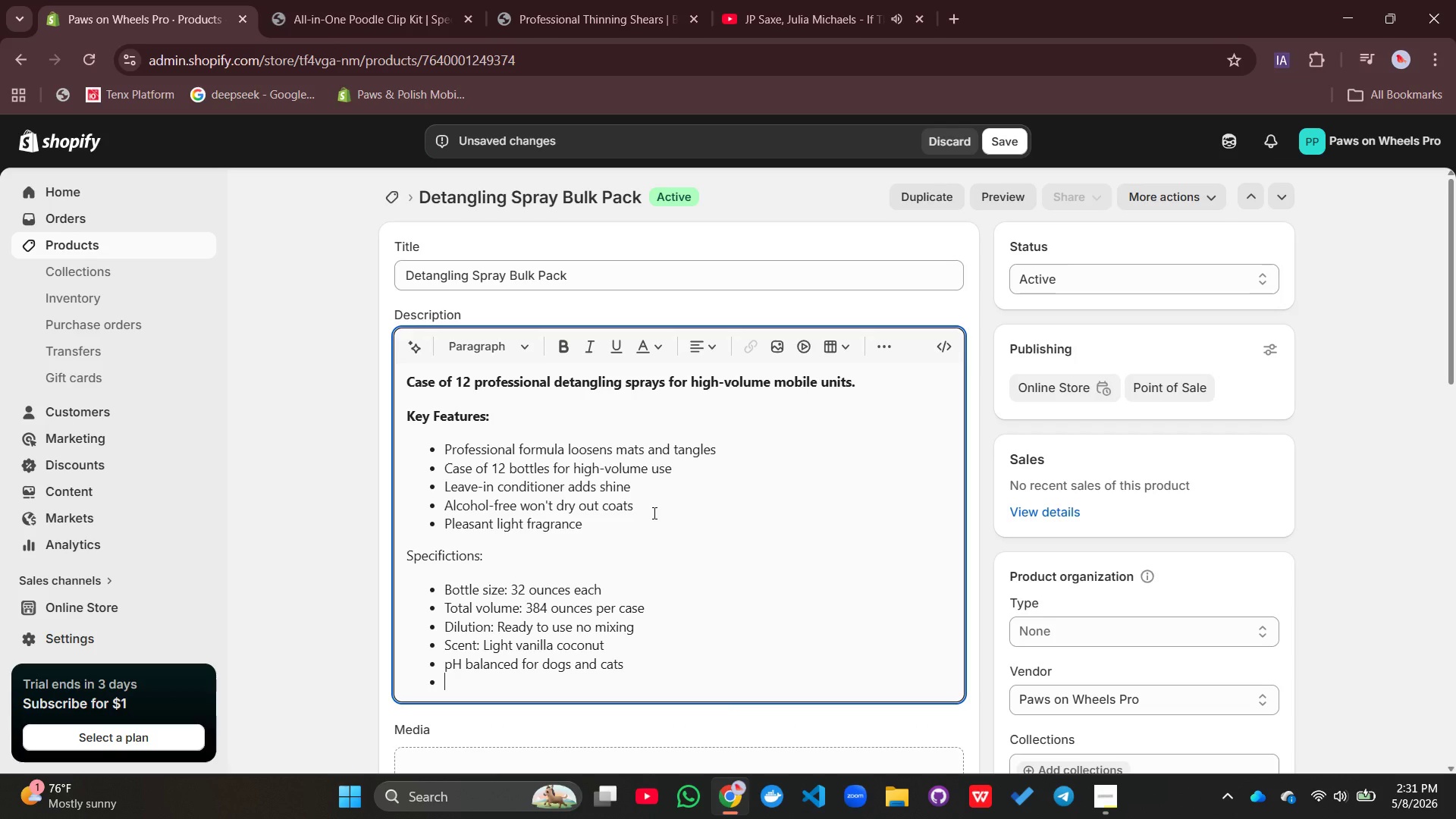 
 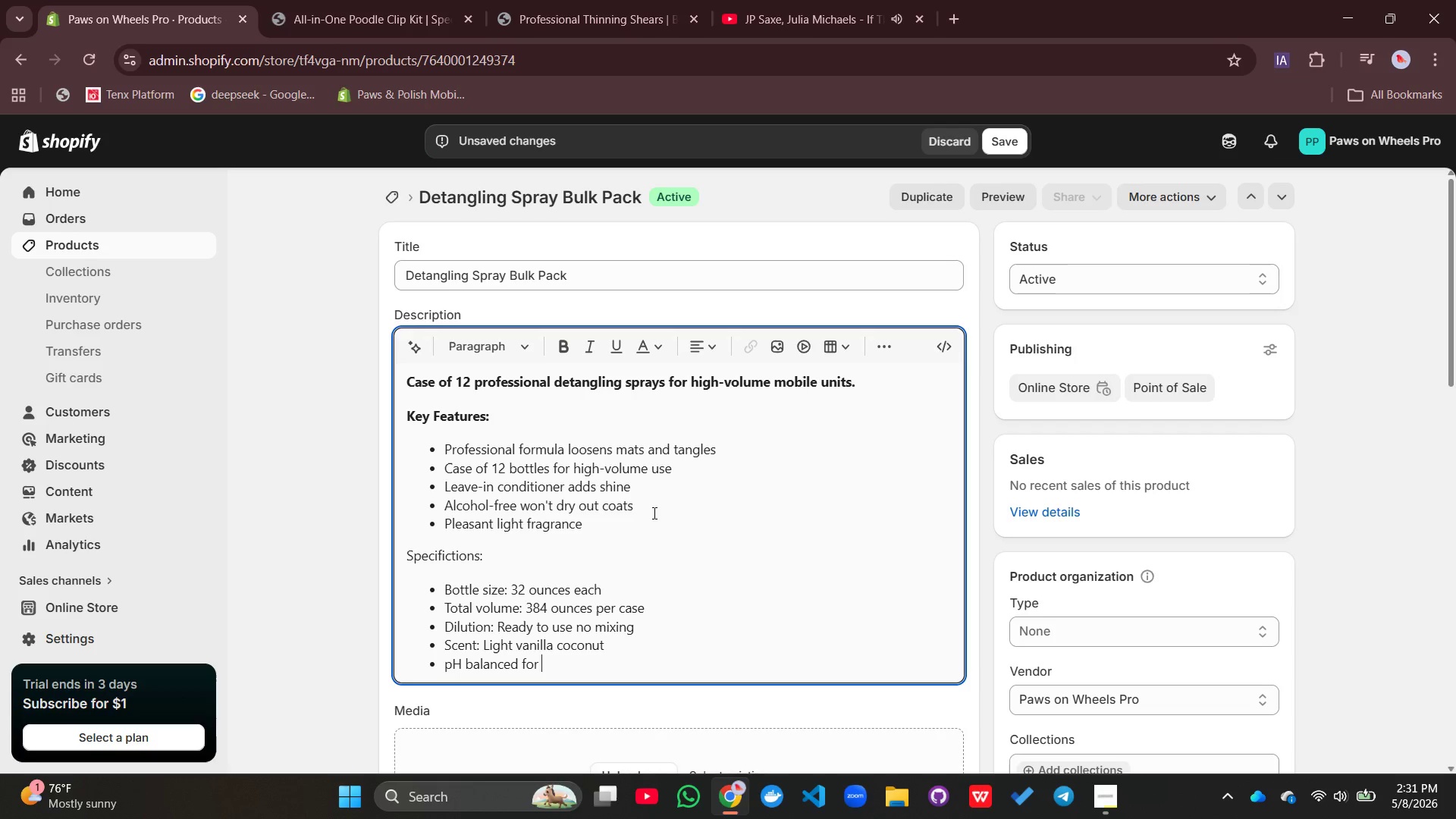 
key(Enter)
 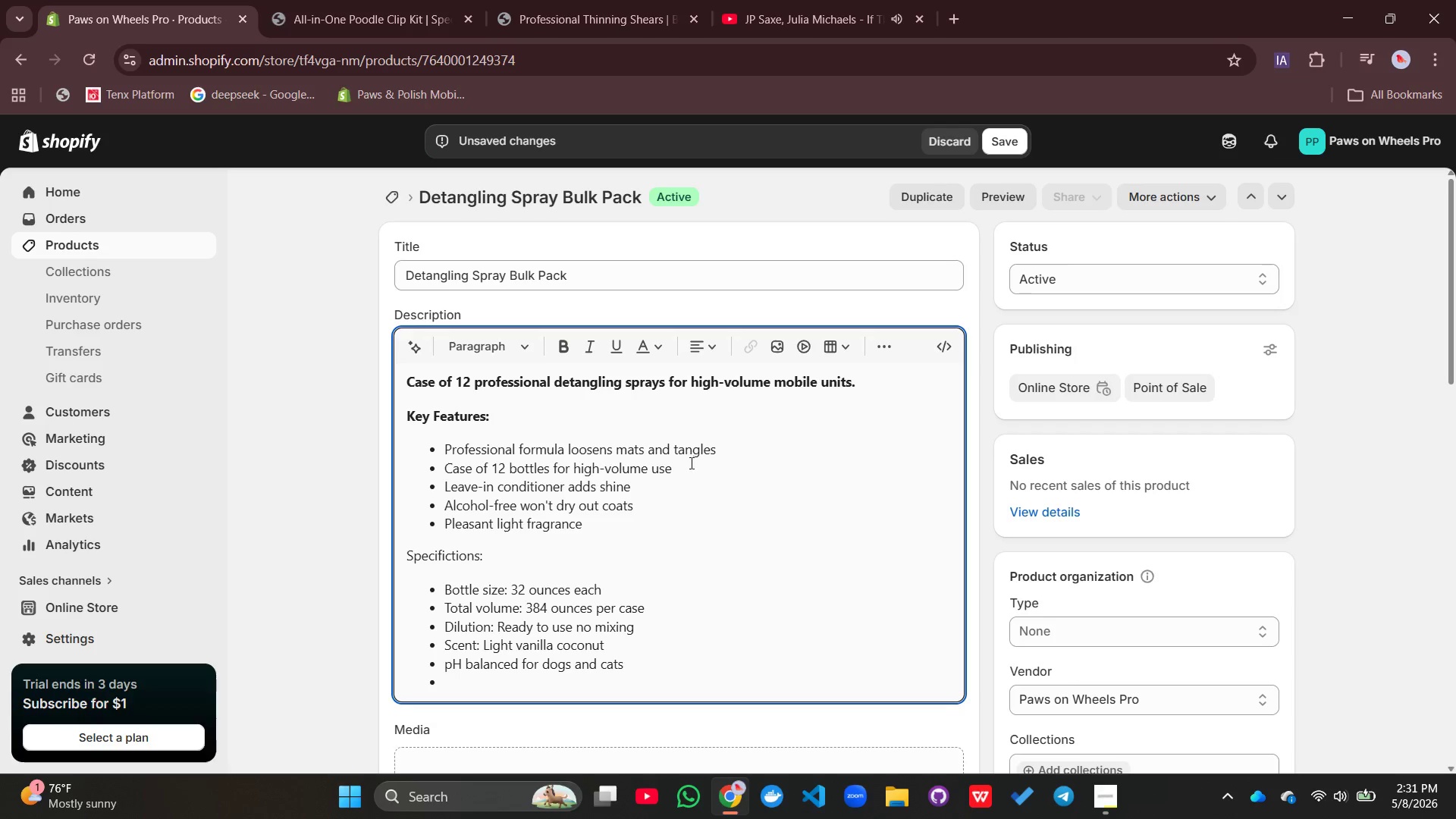 
left_click([886, 340])
 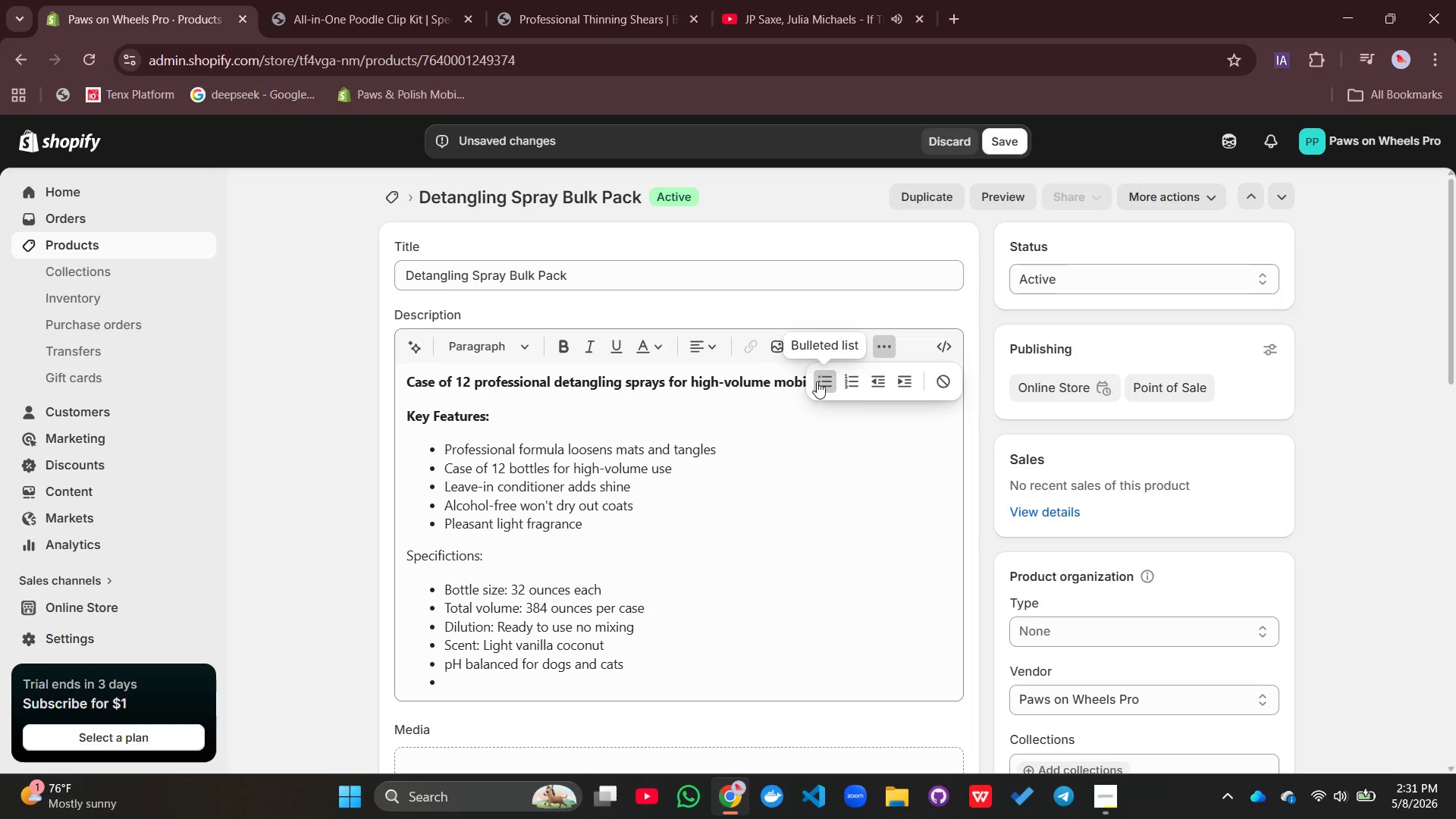 
left_click([817, 381])
 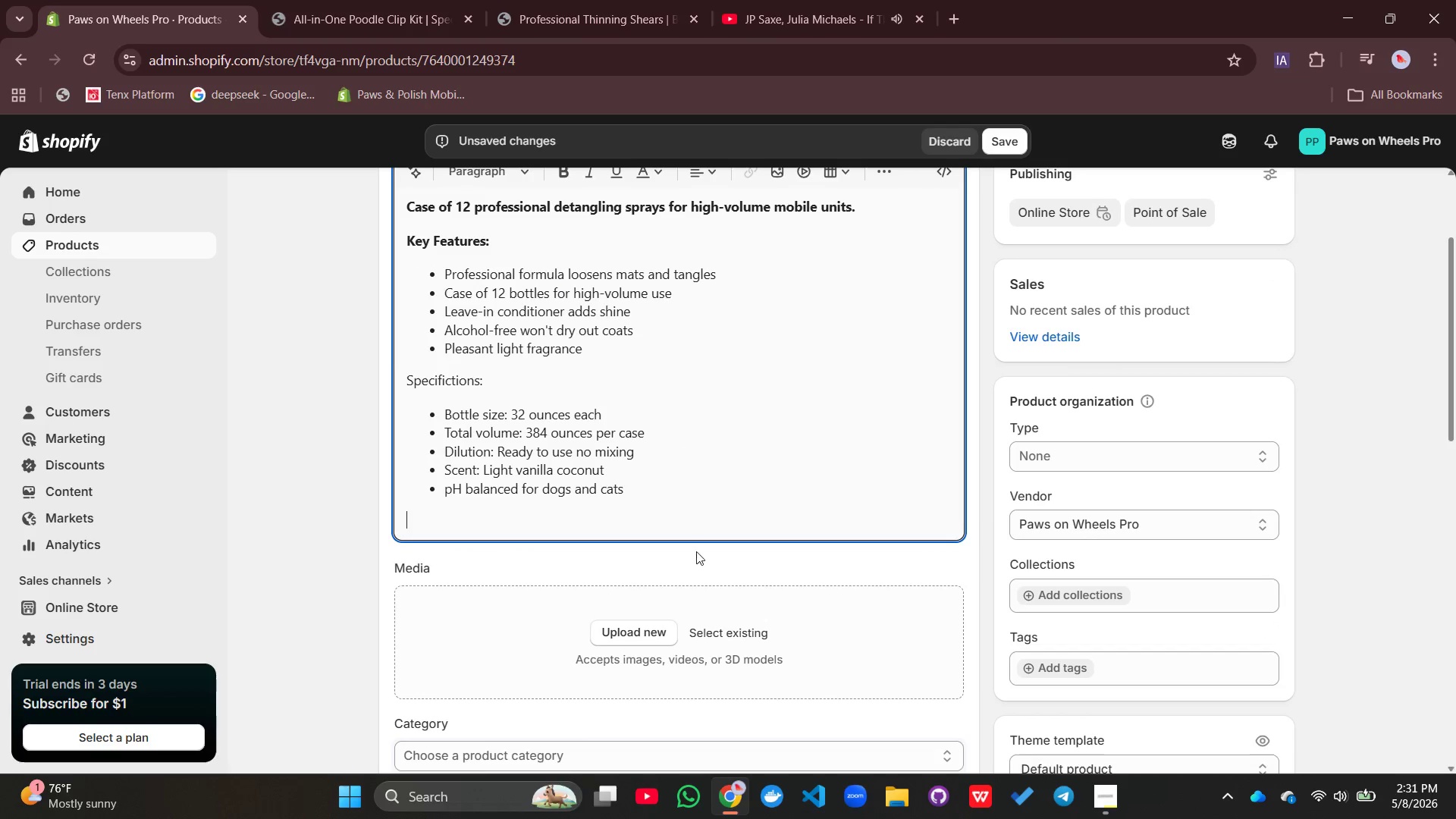 
type(benefits  for Mobile Groomers:)
 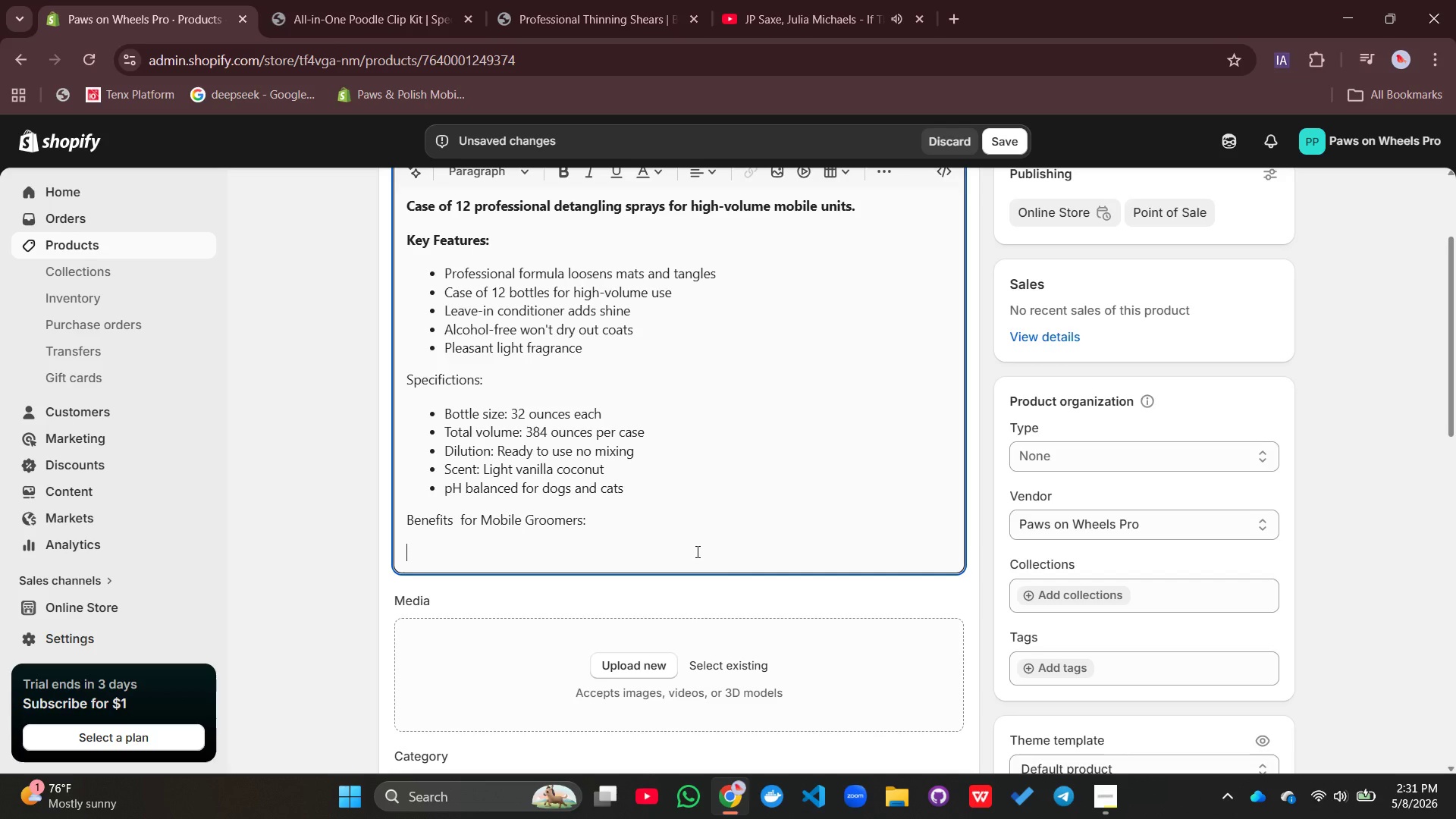 
 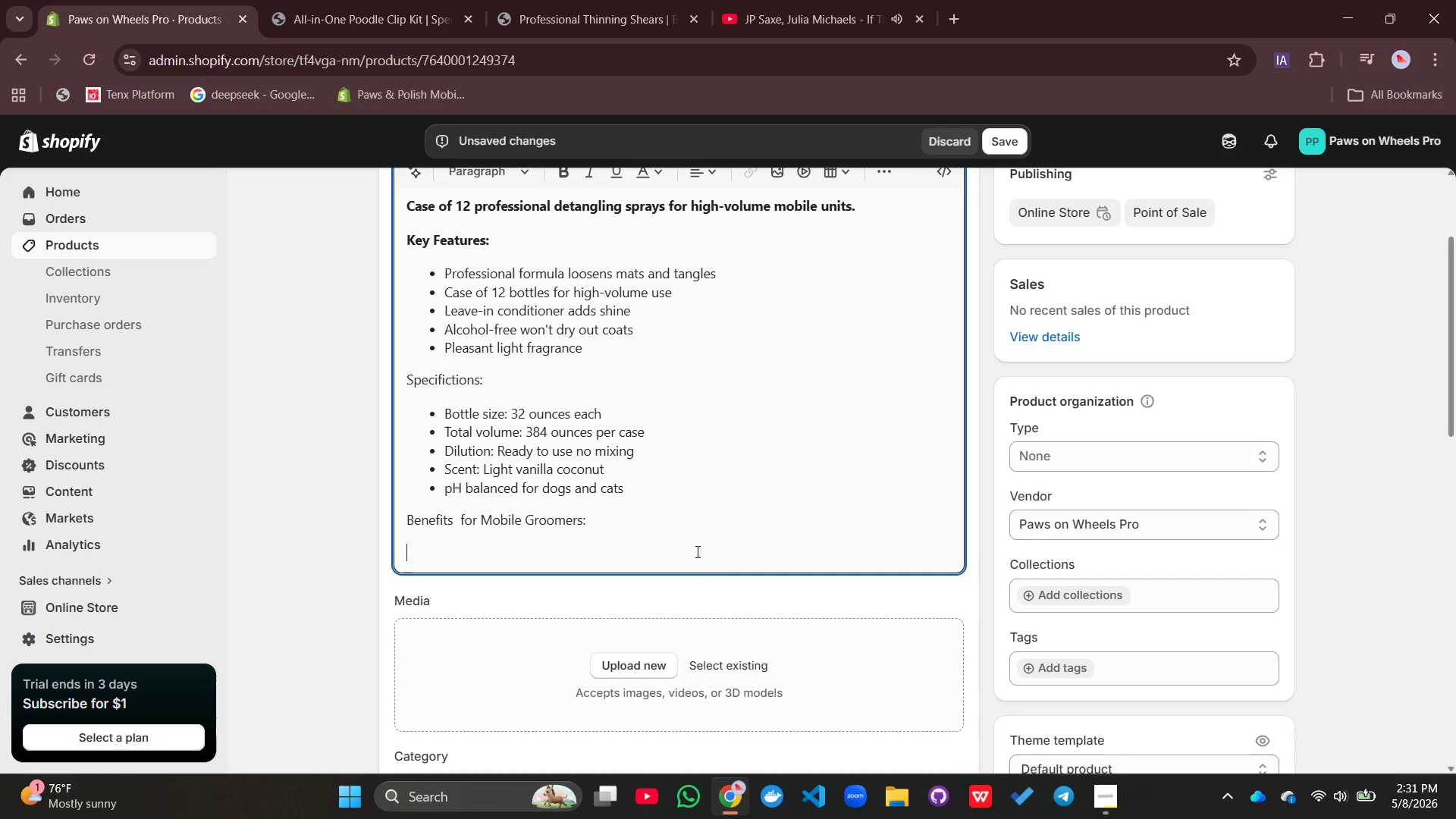 
key(Enter)
 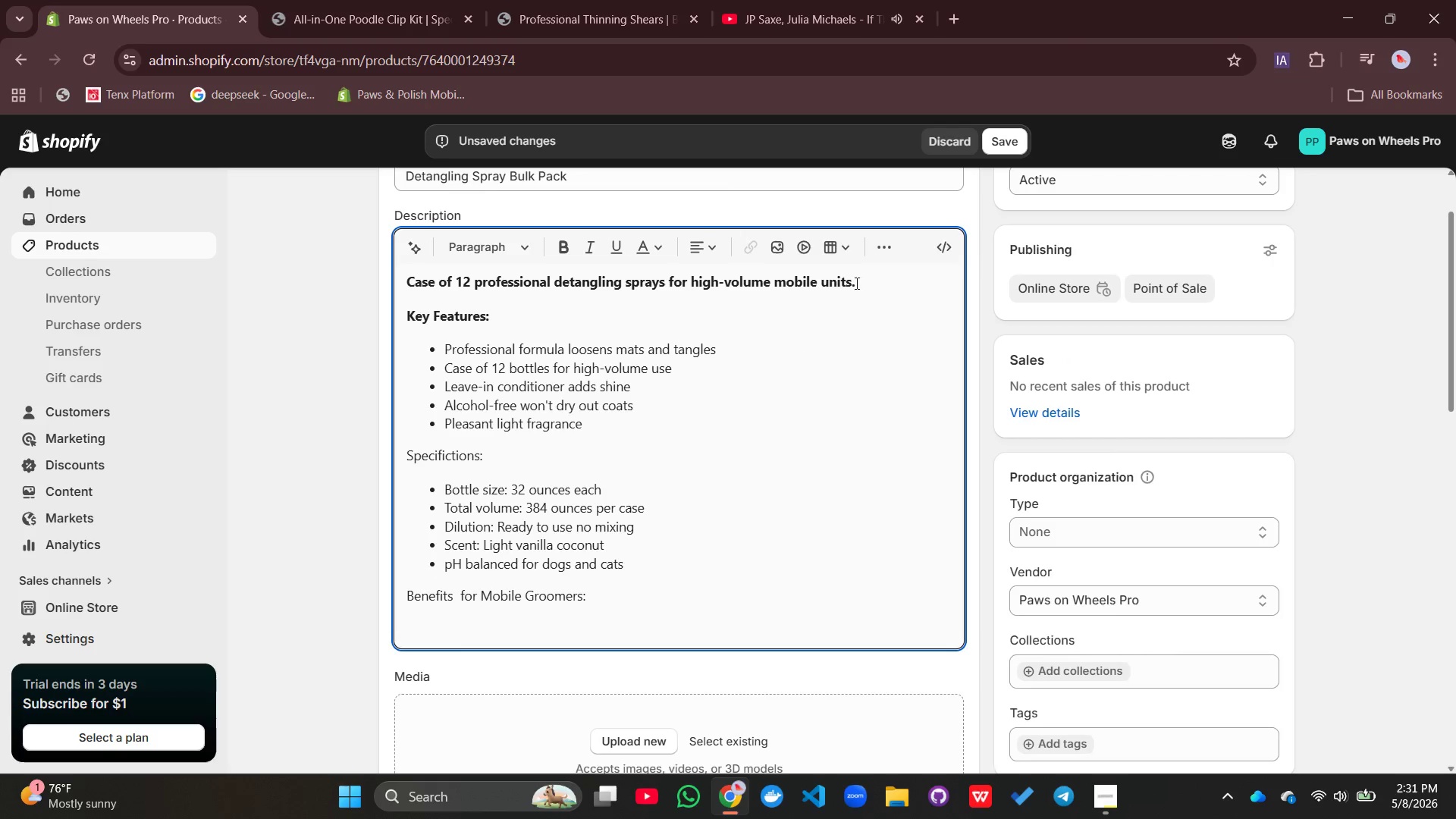 
left_click([888, 253])
 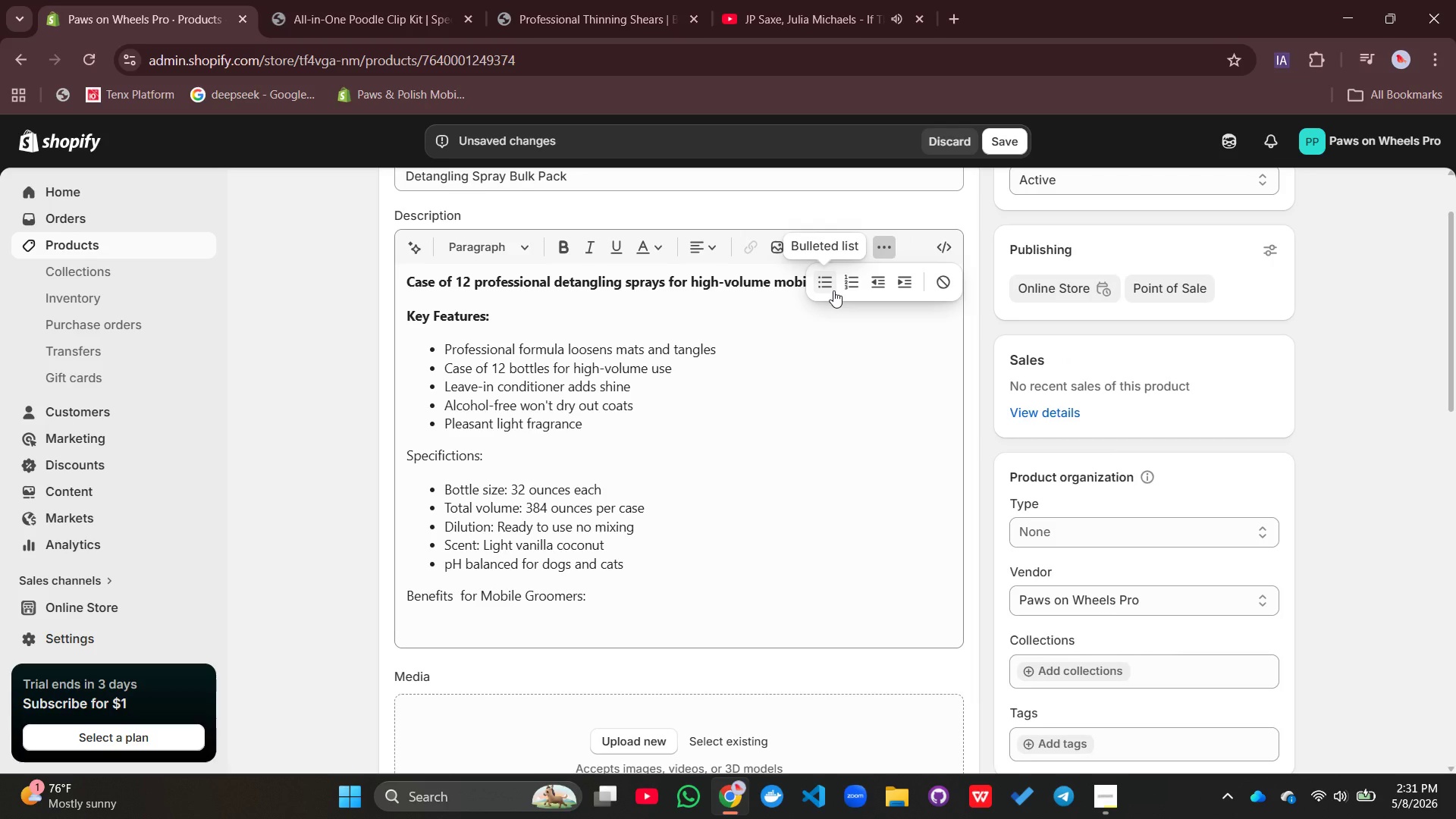 
left_click([833, 290])
 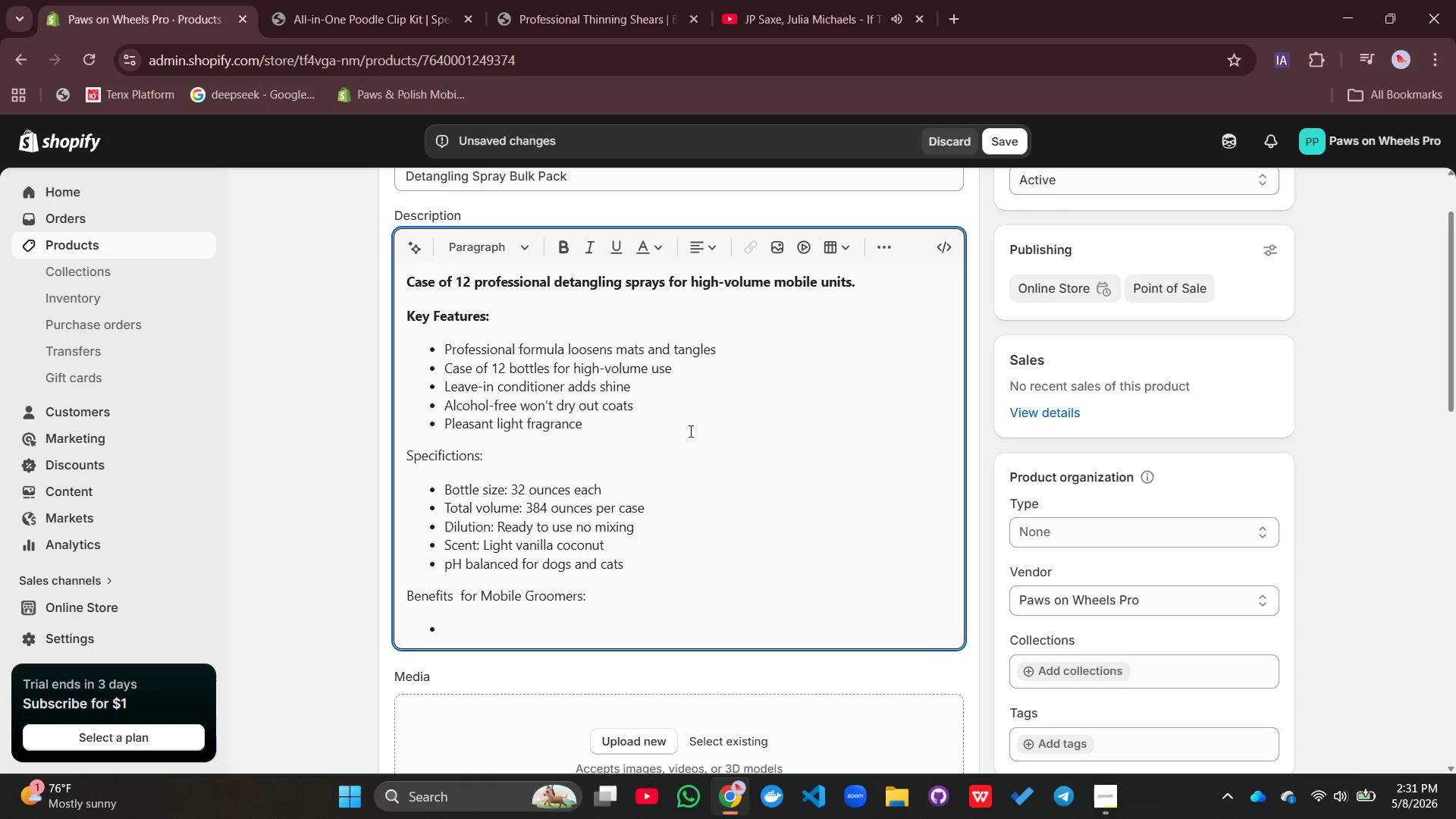 
type(Never run out between restock weeks)
 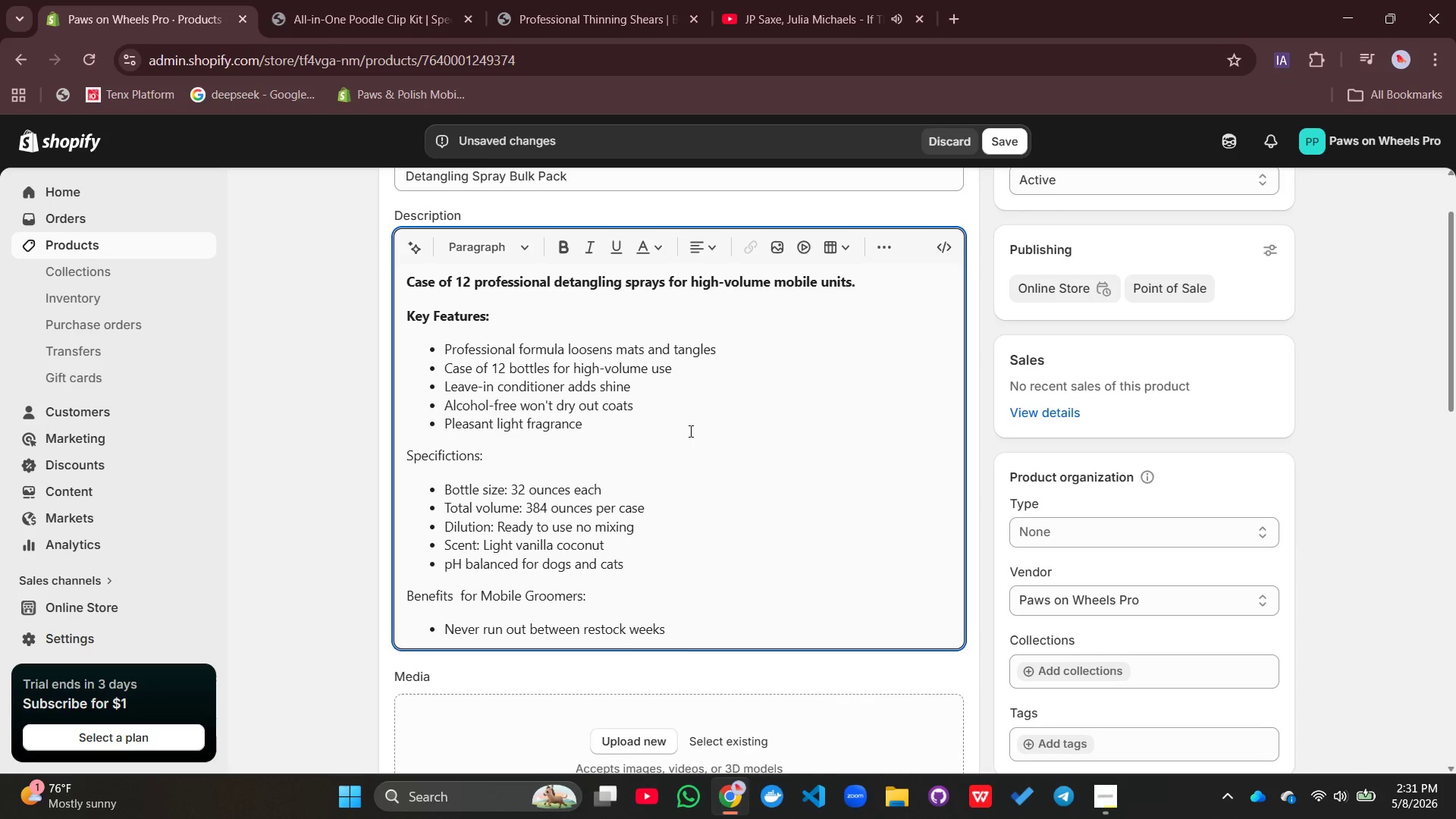 
key(Enter)
 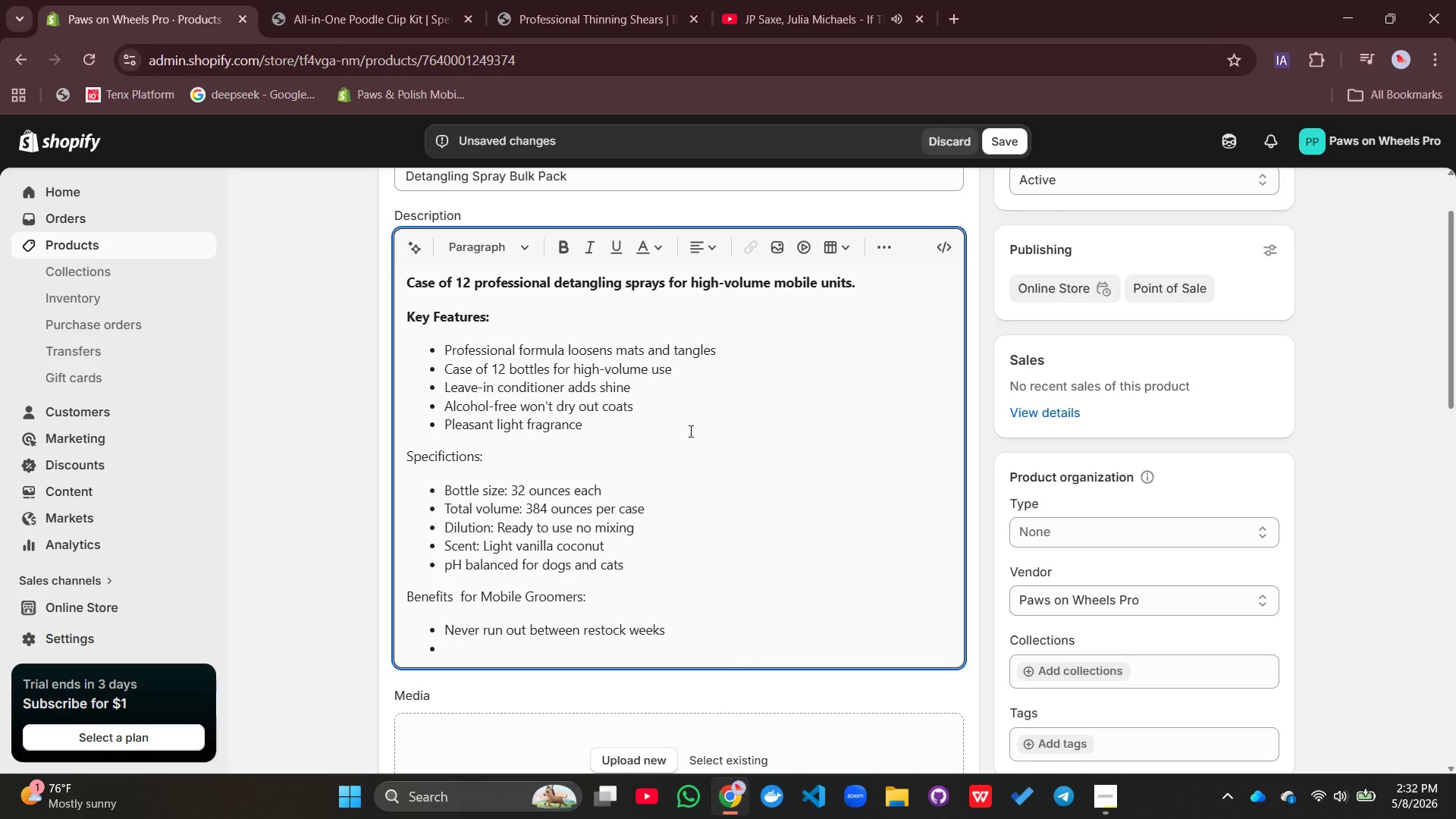 
type(Bulk pricing saves ob)
key(Backspace)
type(ver 30%)
 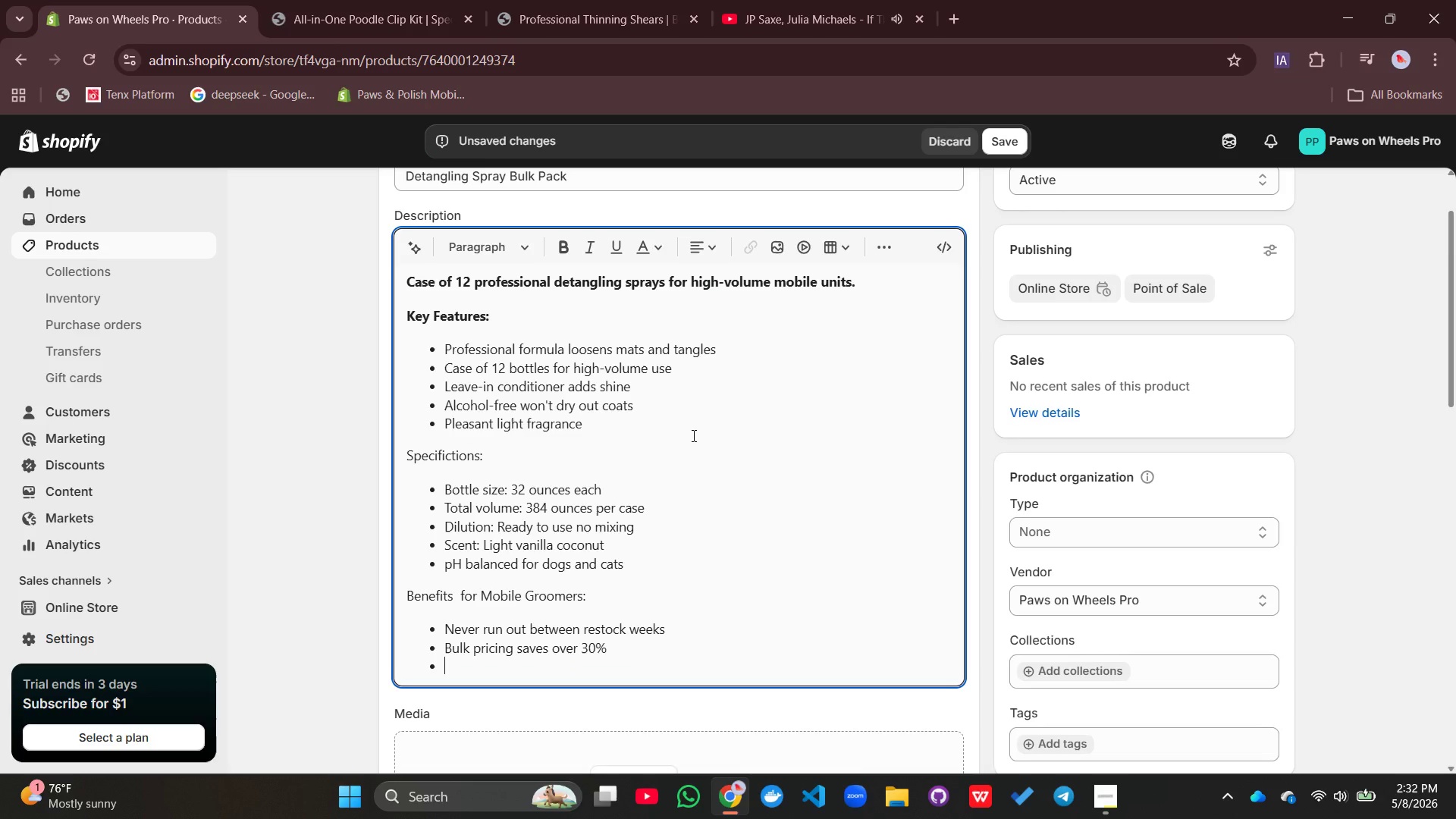 
 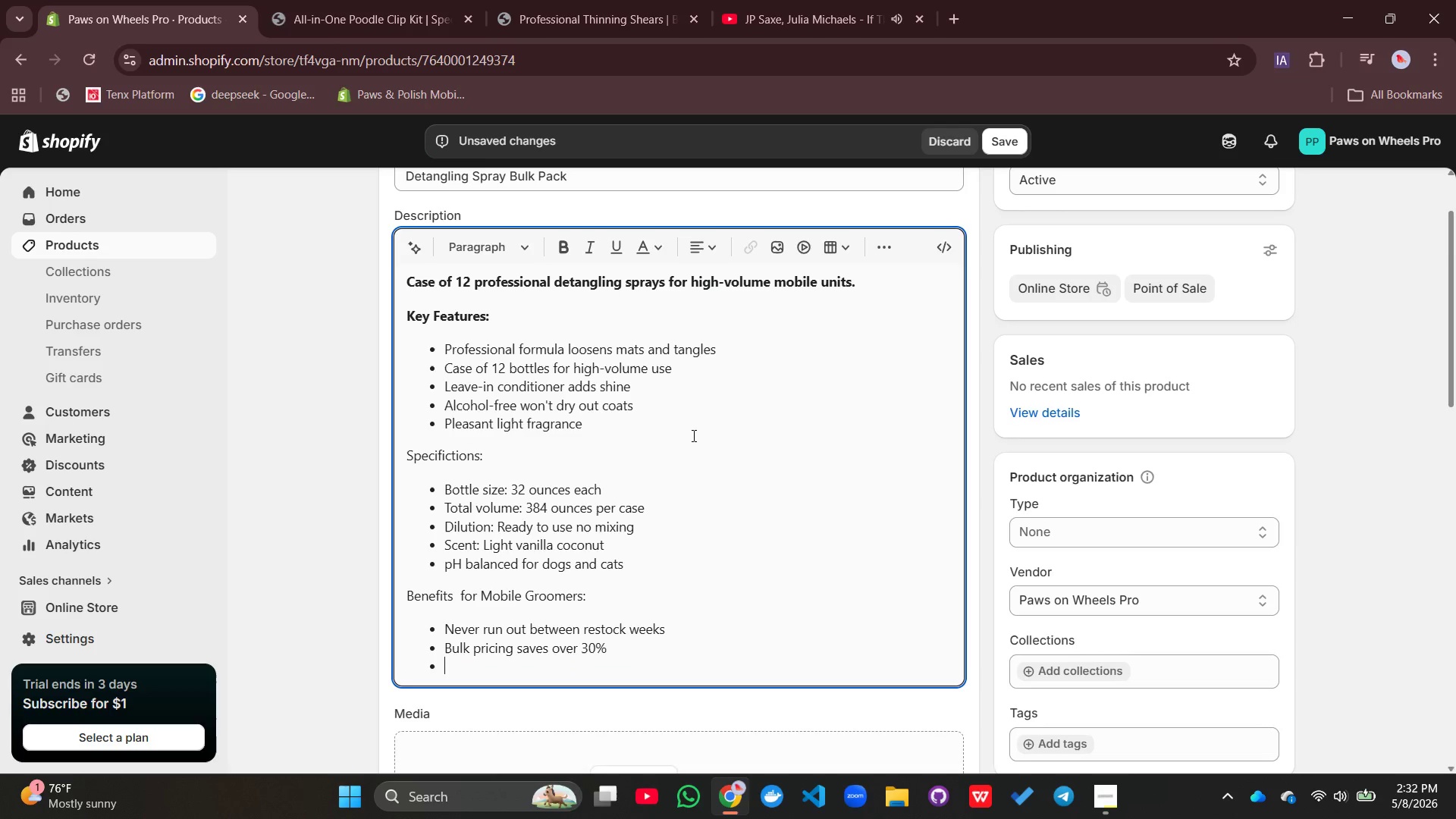 
key(Enter)
 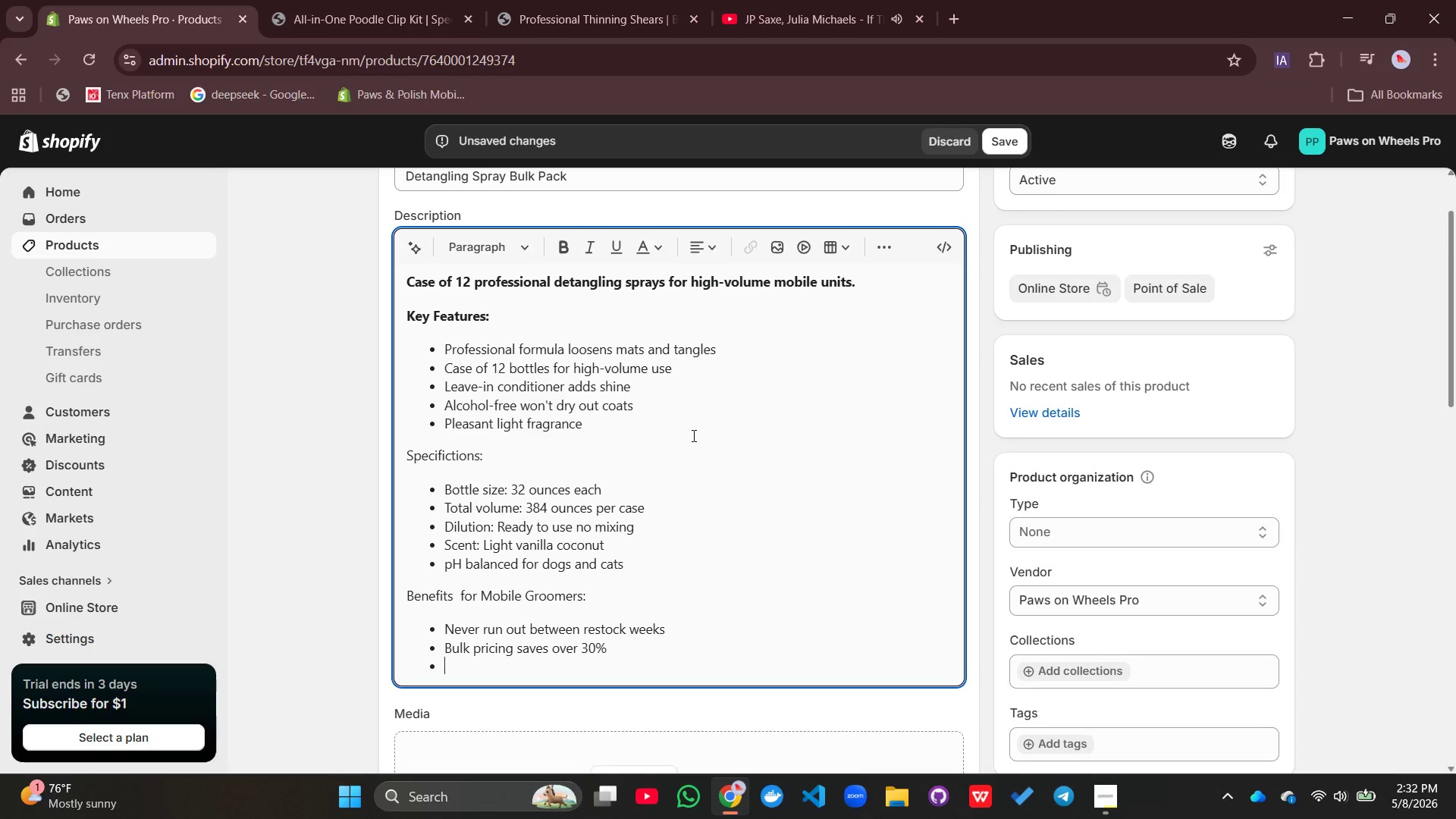 
hold_key(key=ShiftLeft, duration=0.53)
 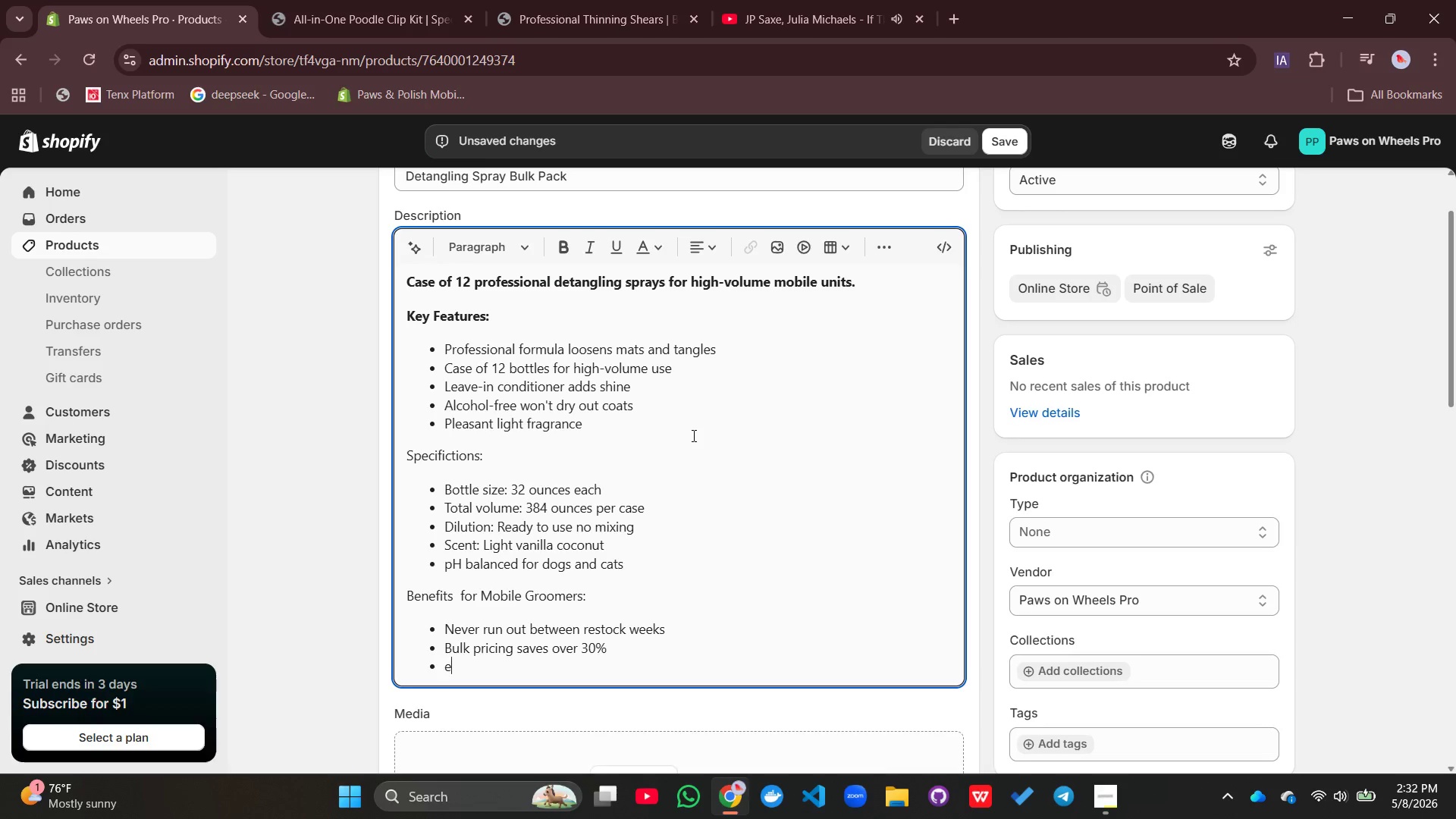 
type(e)
key(Backspace)
type(RE)
key(Backspace)
type(educes brushing time p)
key(Backspace)
type(on matted coats)
 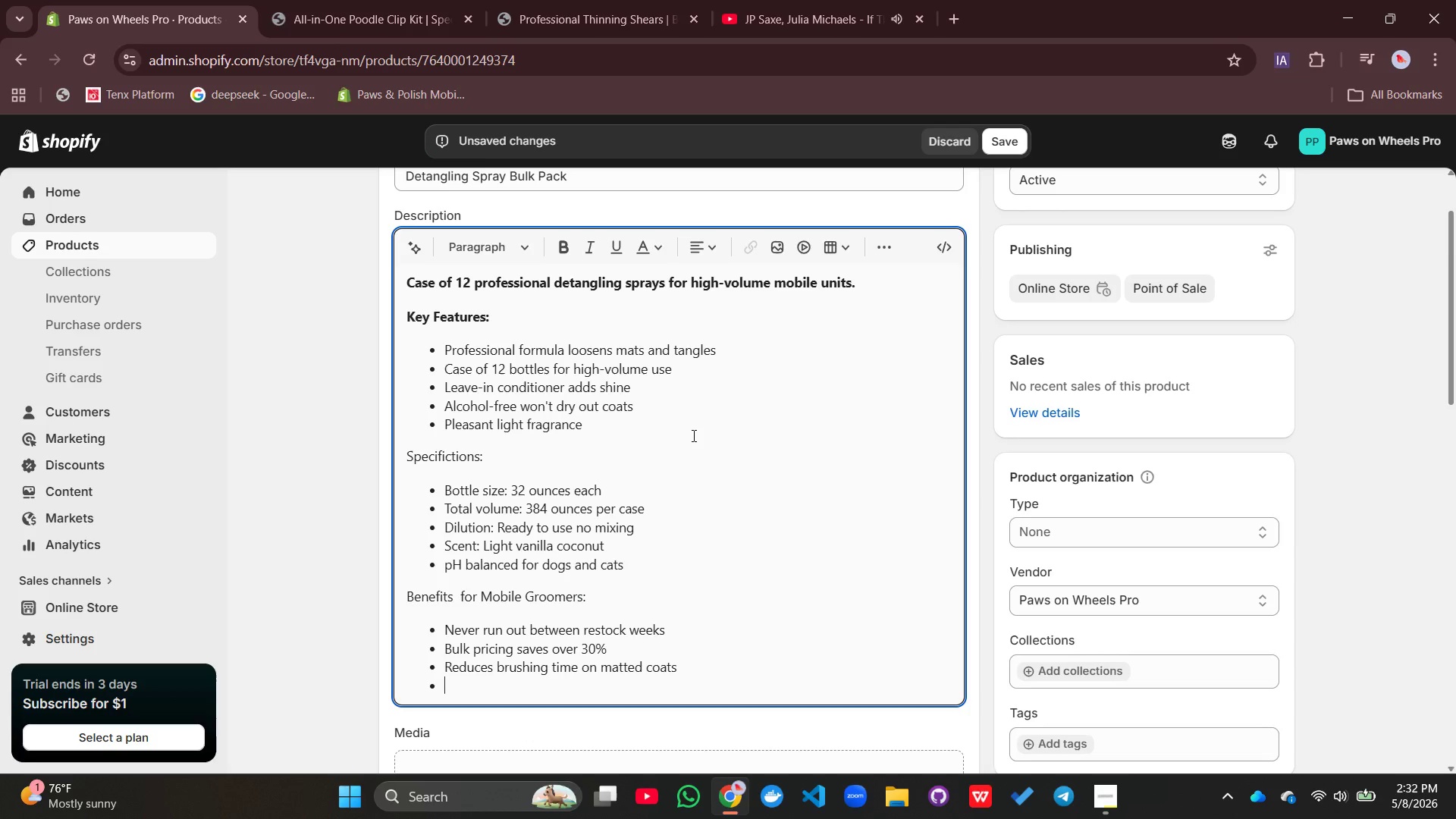 
 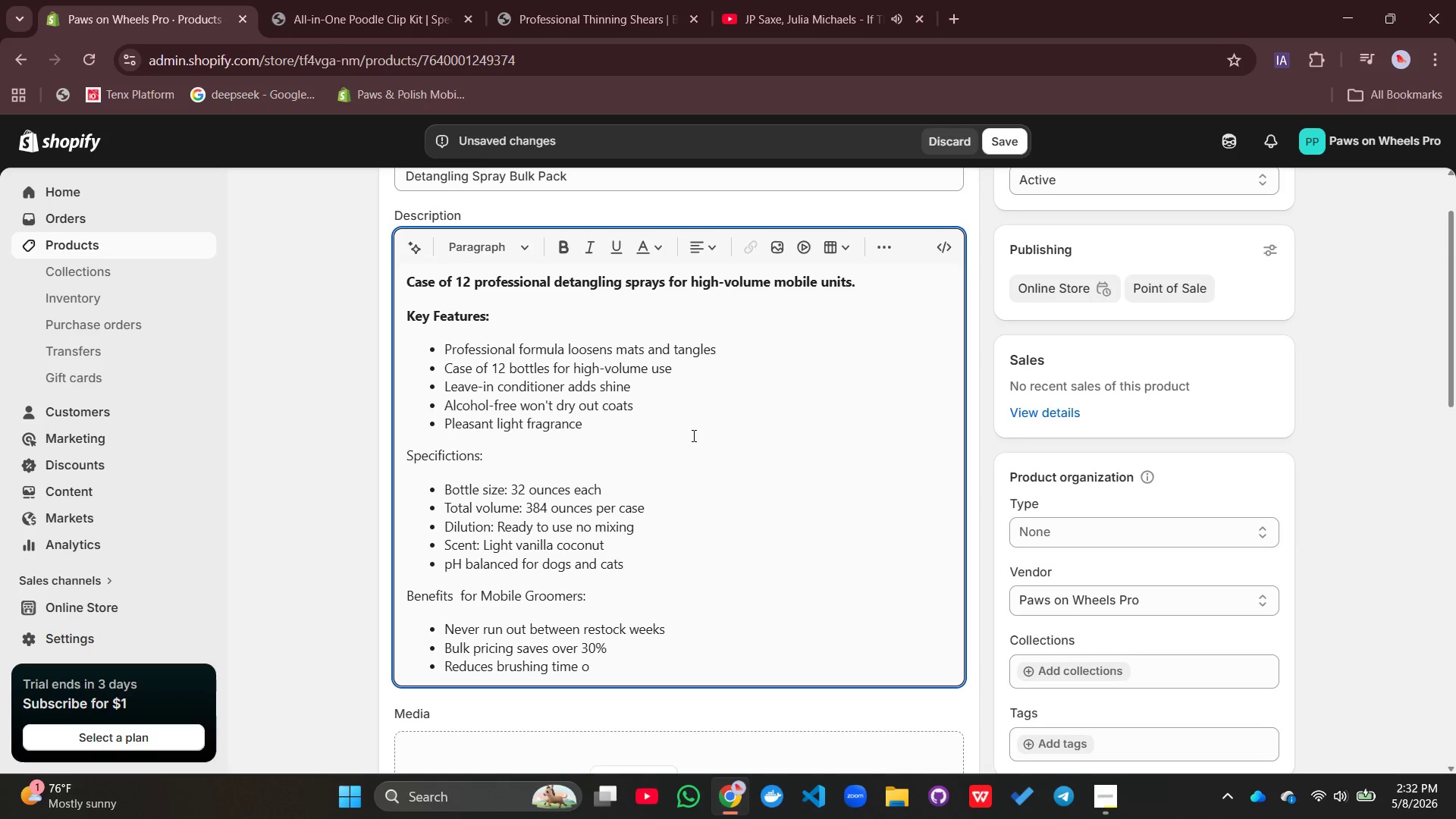 
key(Enter)
 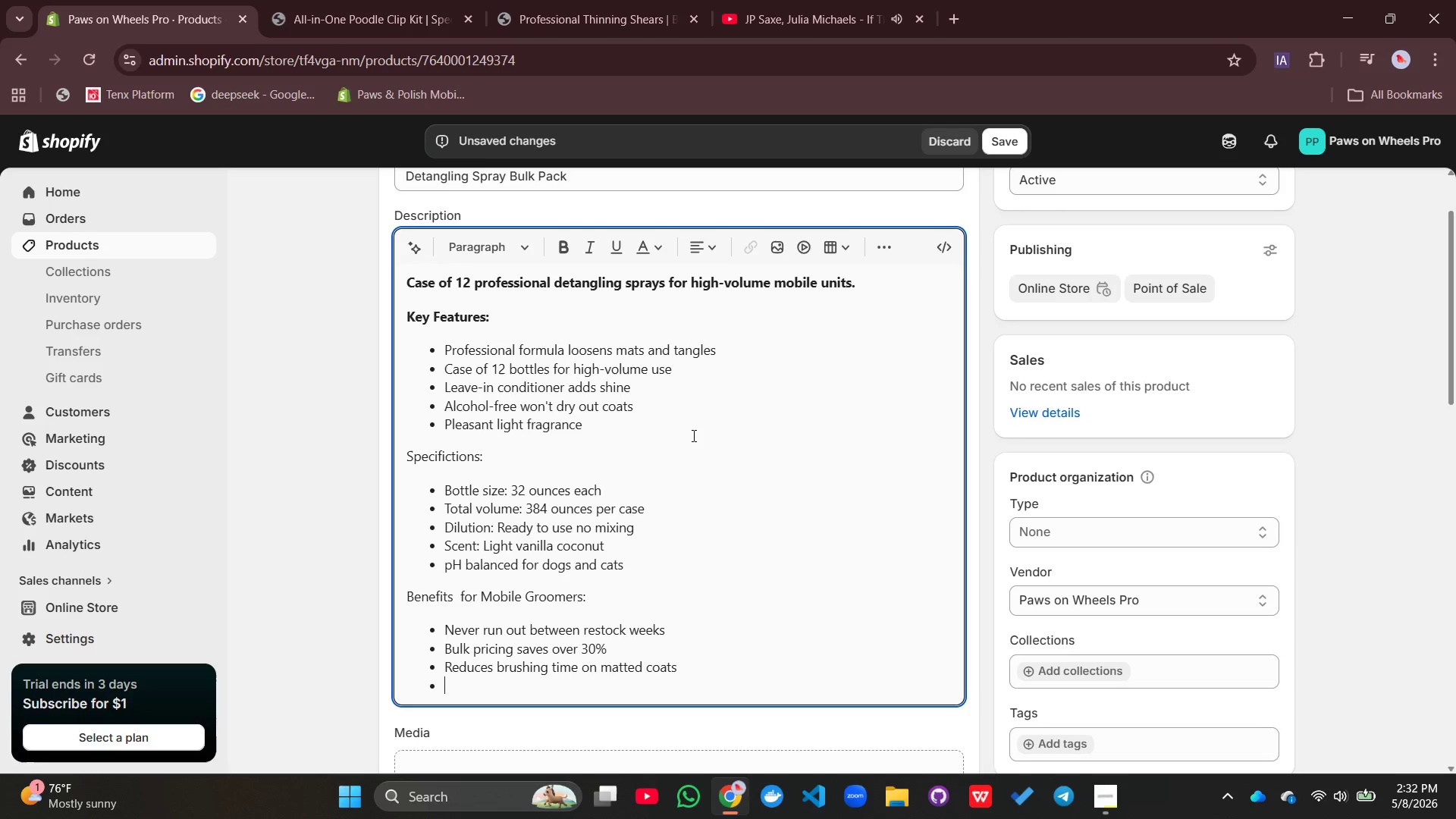 
type(Works on wet or dry coats)
 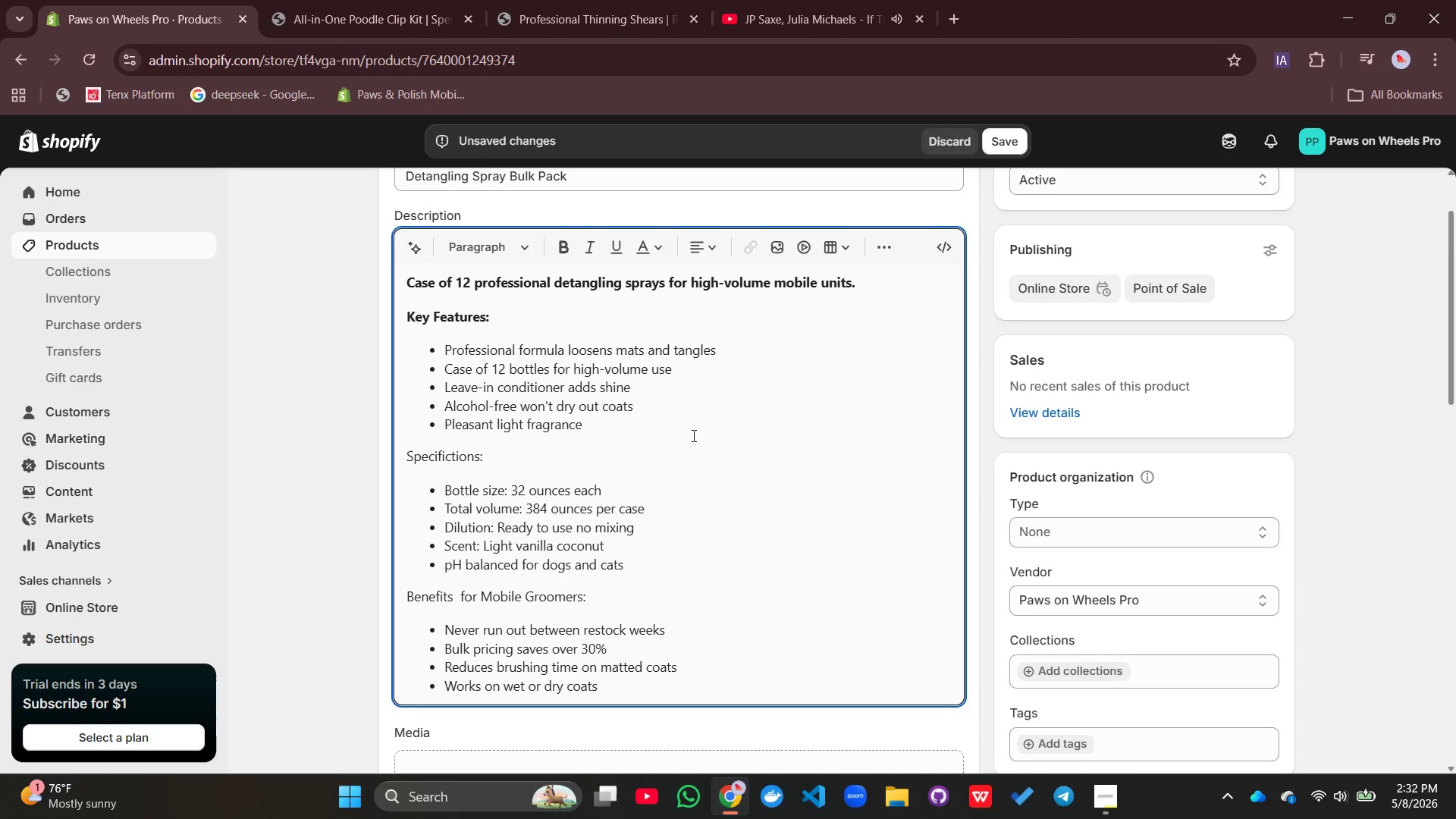 
key(Enter)
 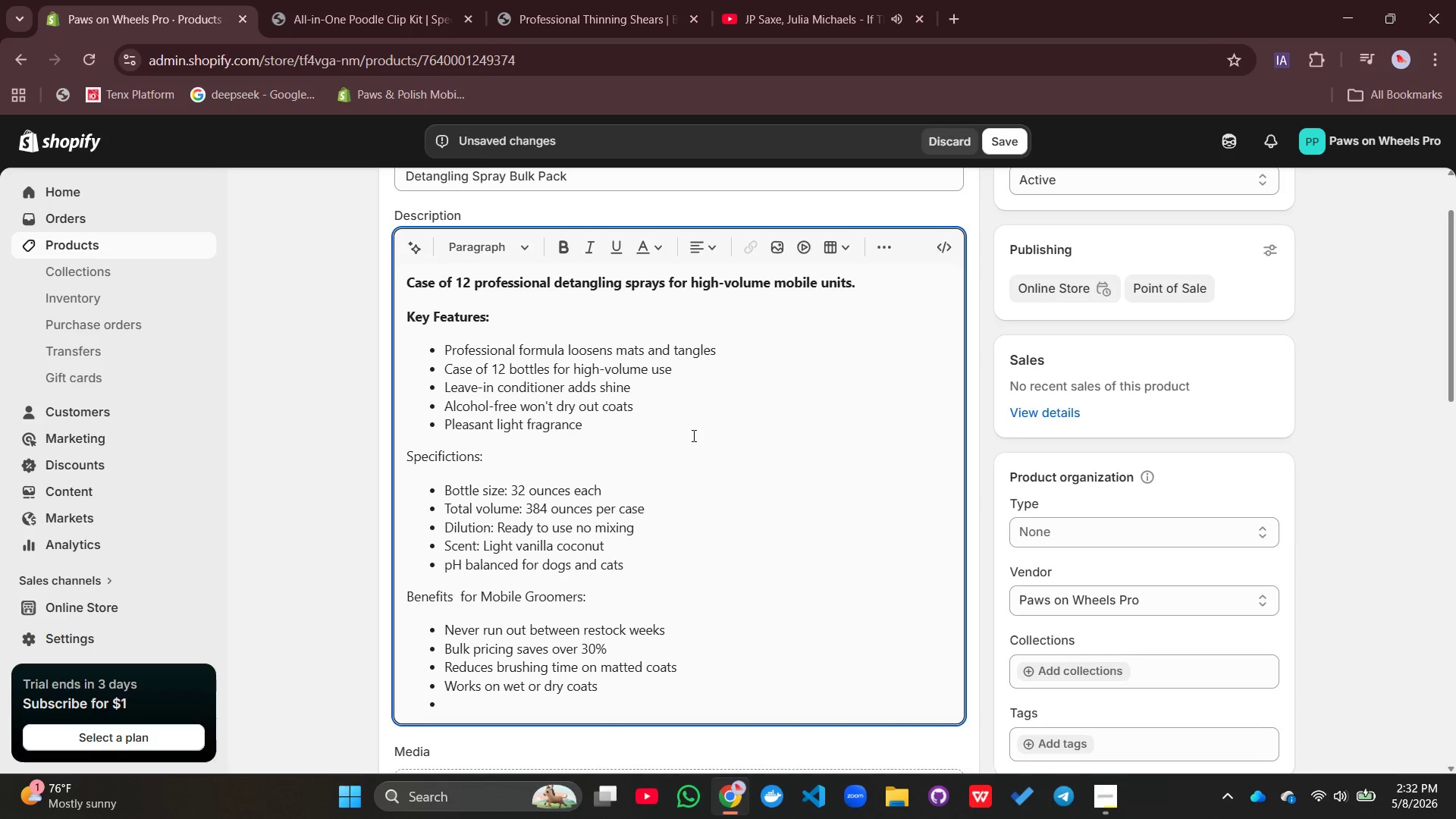 
type(Safe for all be)
key(Backspace)
type(redd)
key(Backspace)
key(Backspace)
type(eds and ages)
 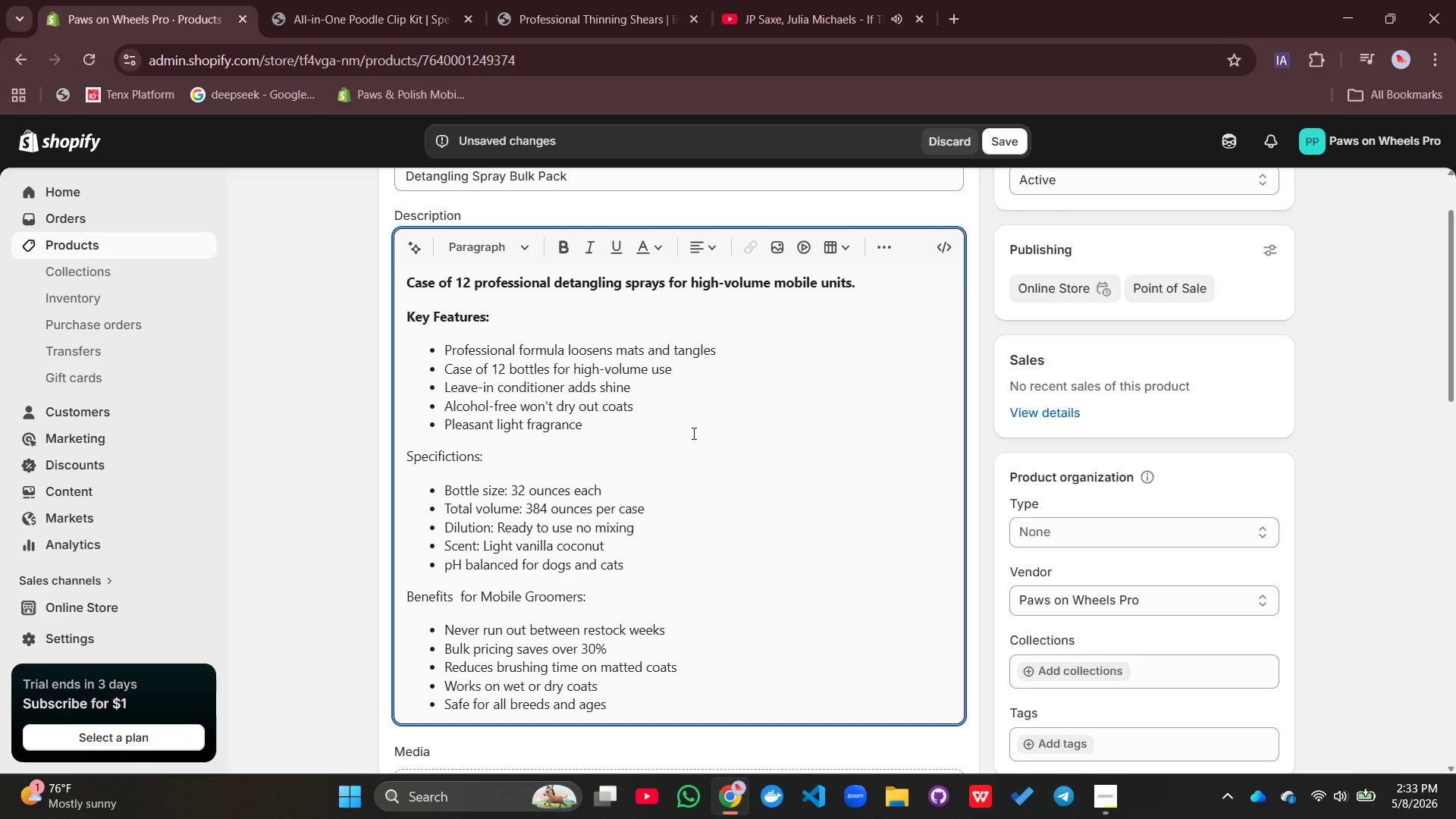 
key(Enter)
 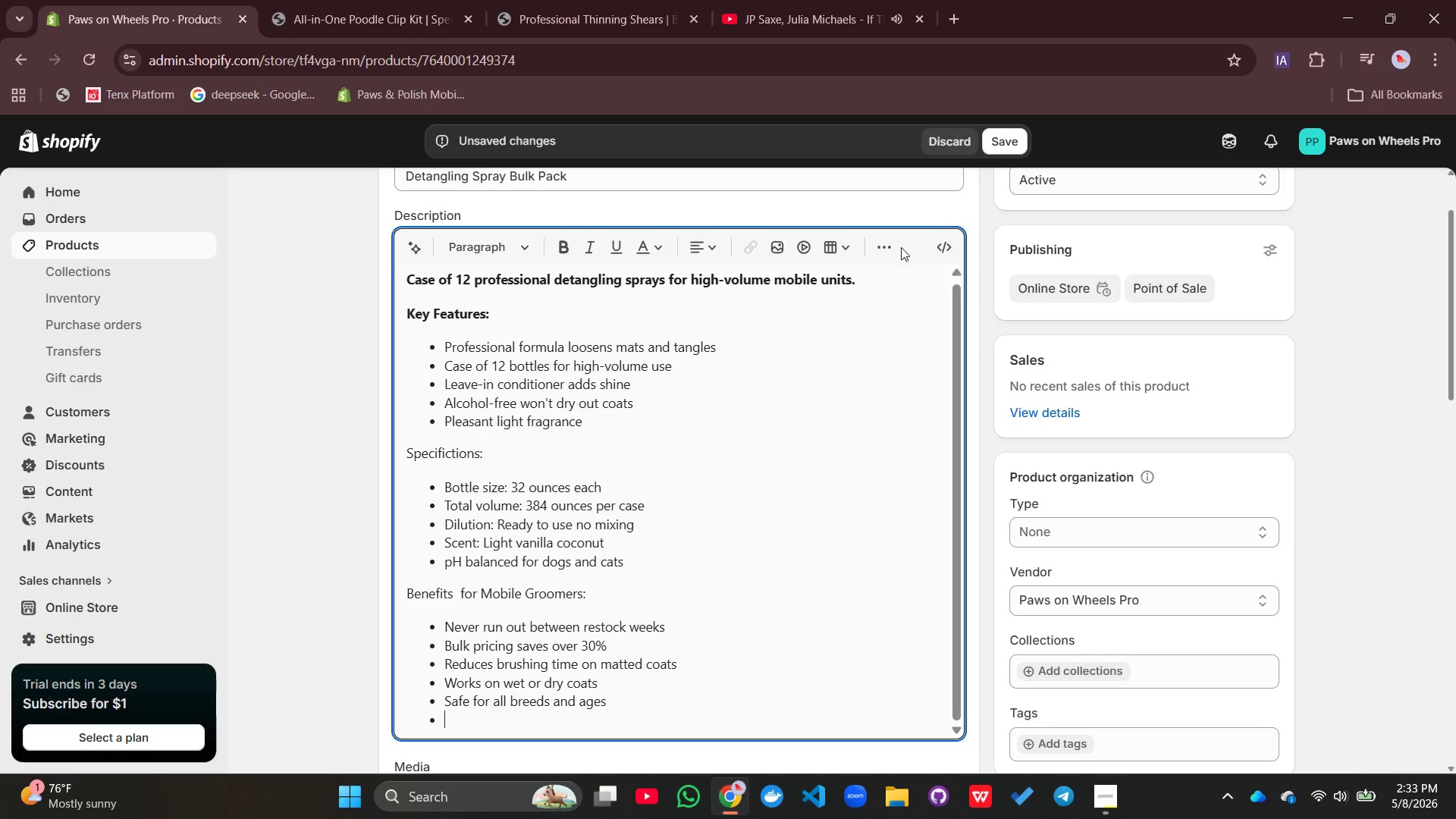 
left_click([883, 241])
 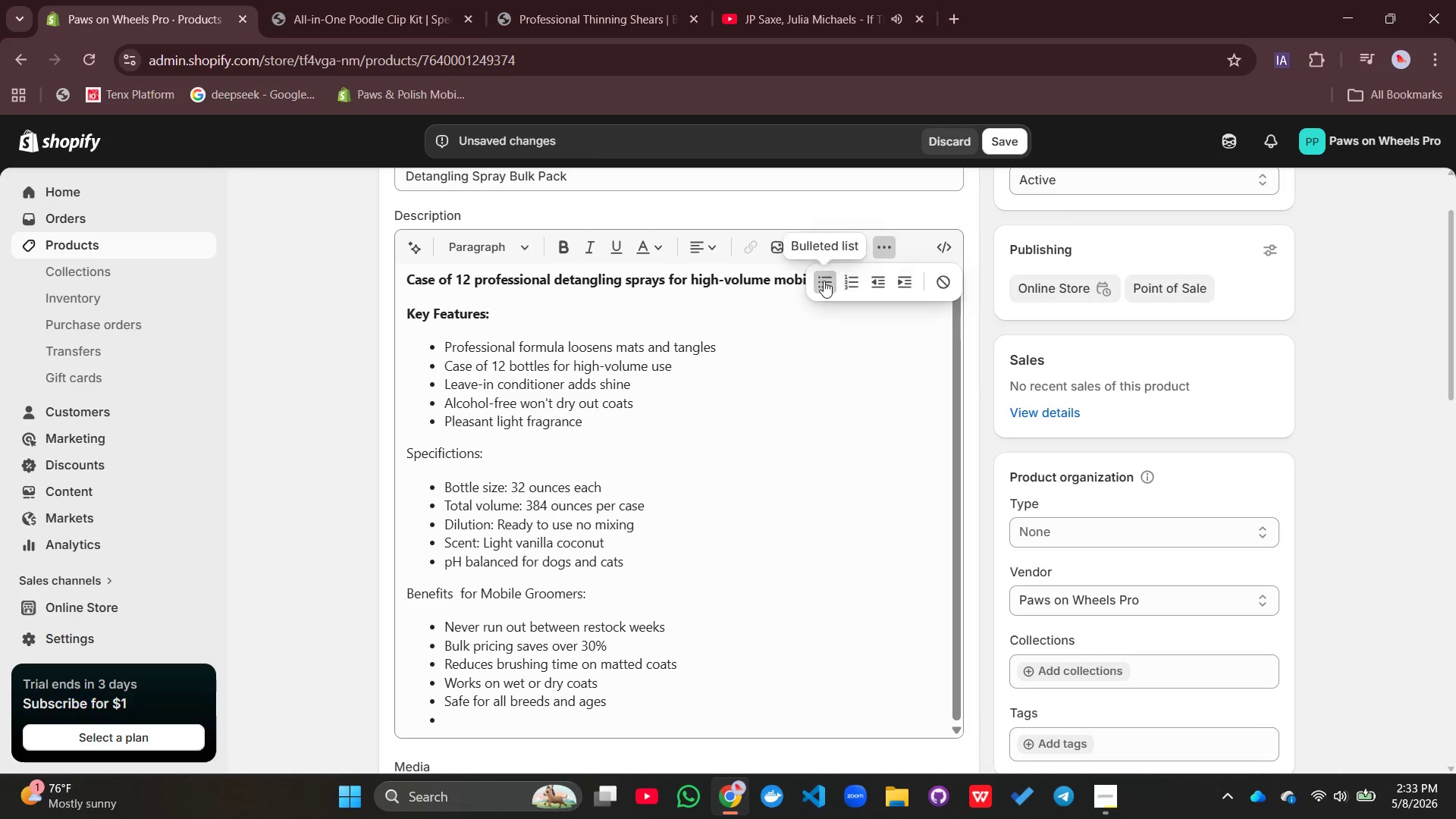 
left_click([824, 281])
 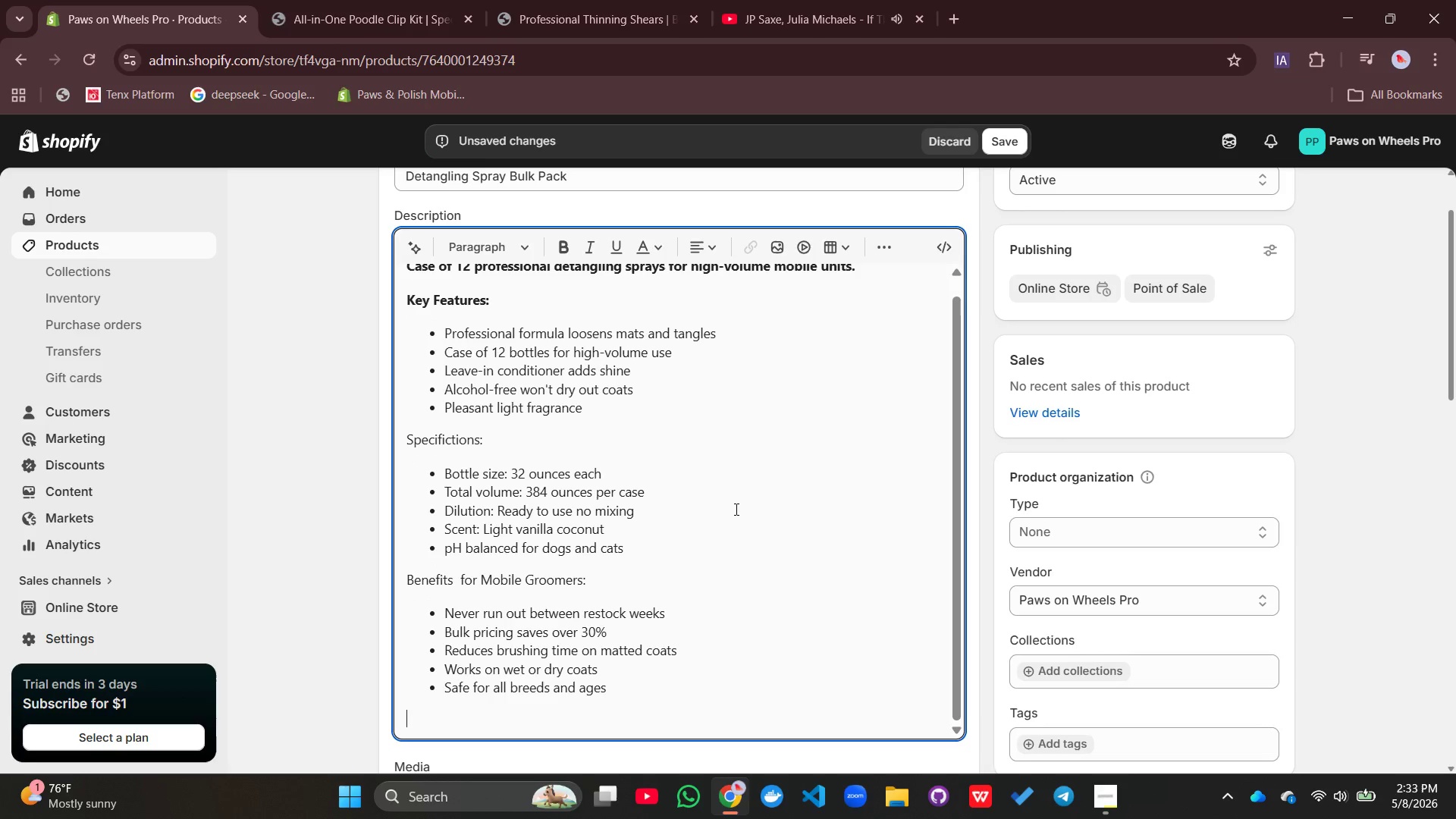 
type(Usage:)
 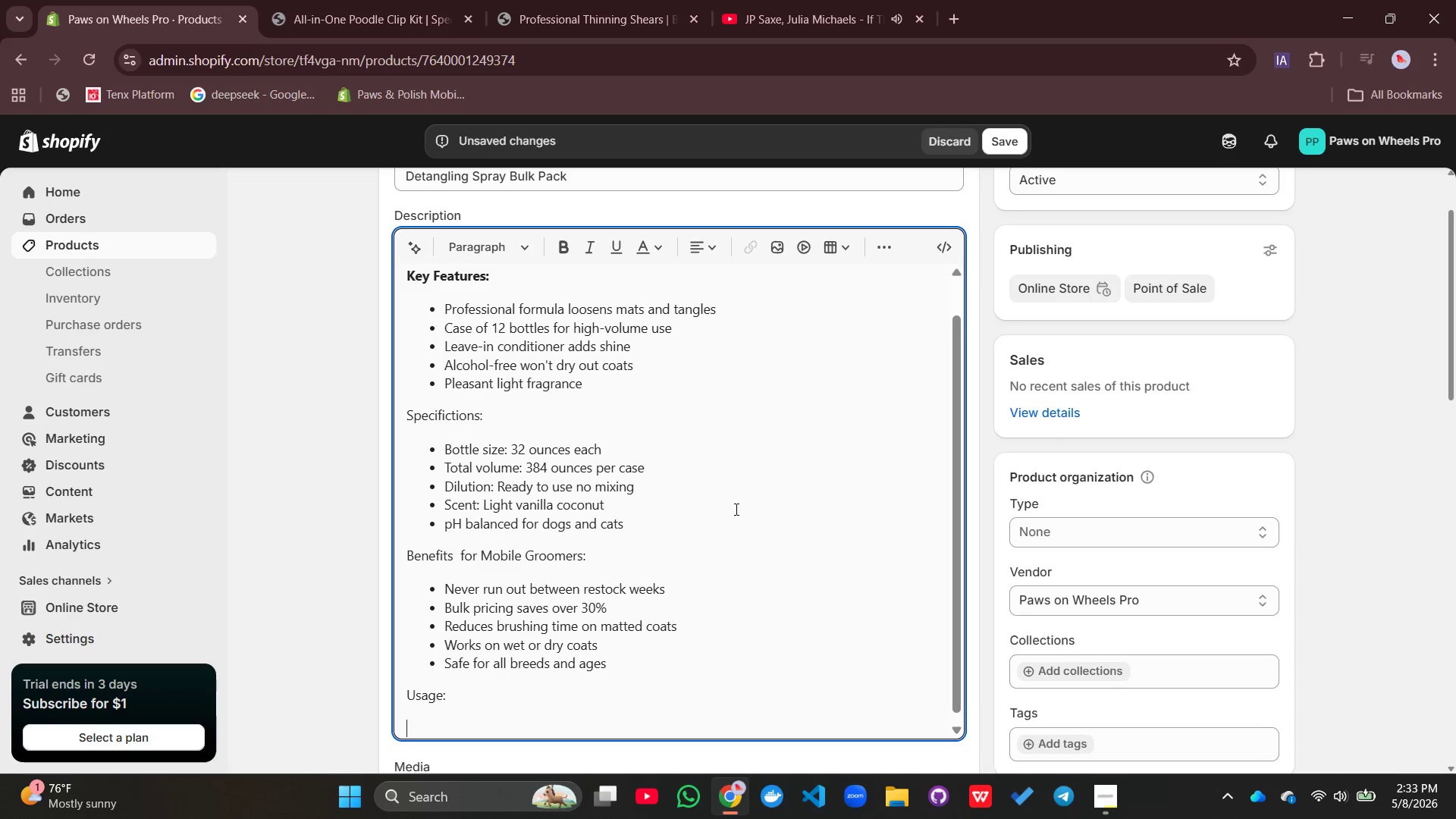 
 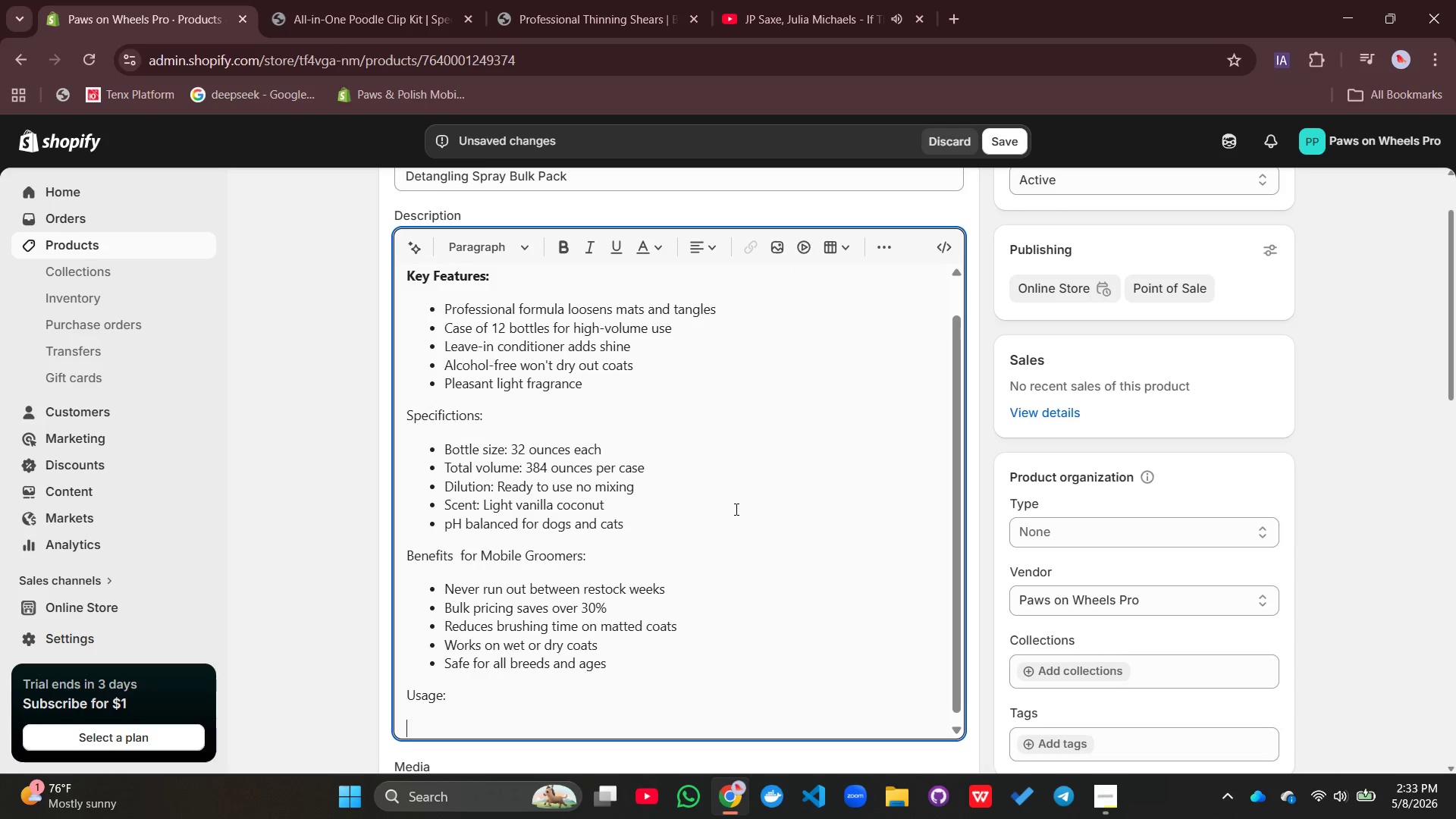 
key(Enter)
 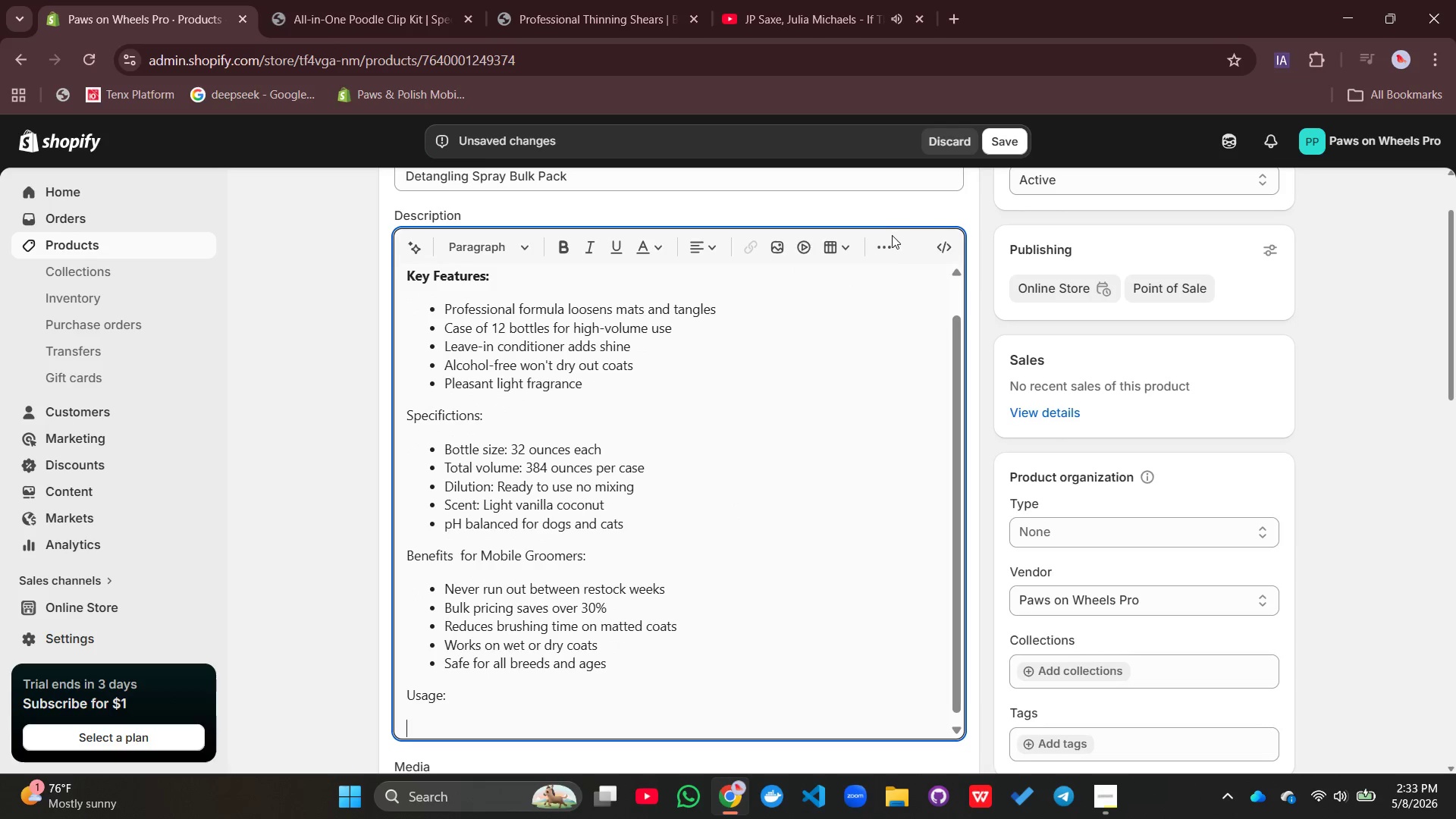 
left_click([884, 240])
 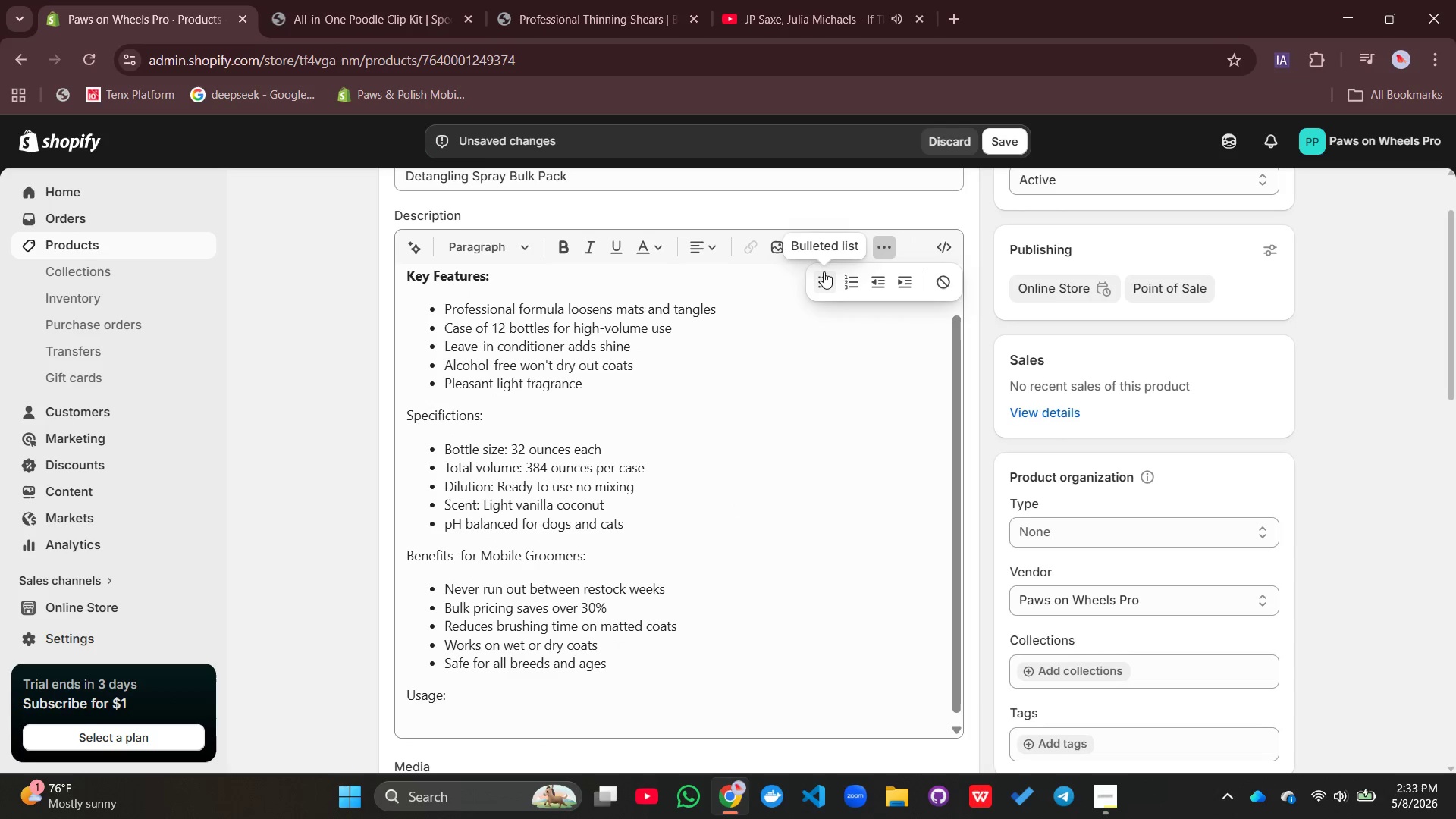 
left_click([824, 271])
 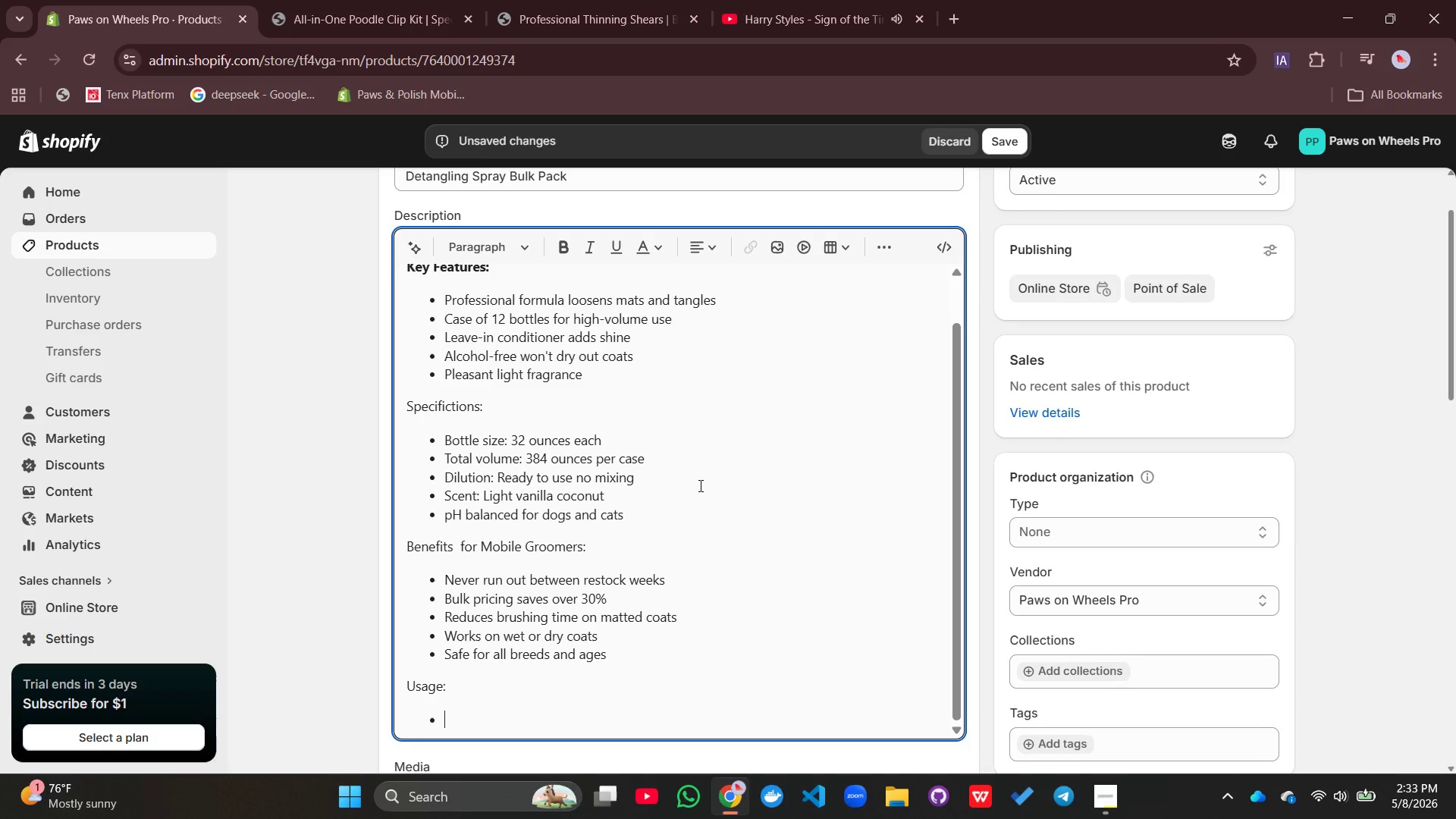 
type(Spray directly  onto tangled areas)
 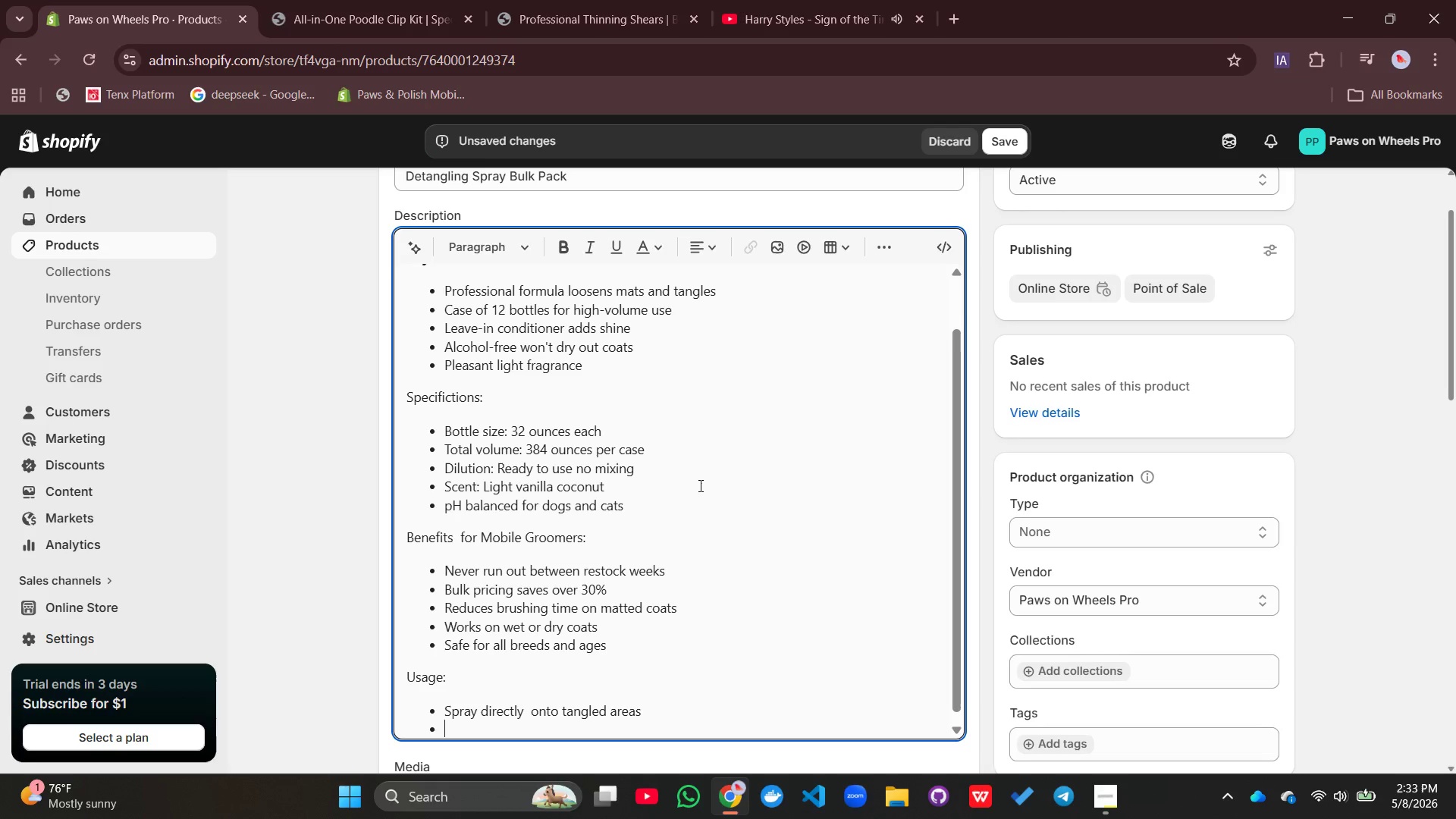 
key(Enter)
 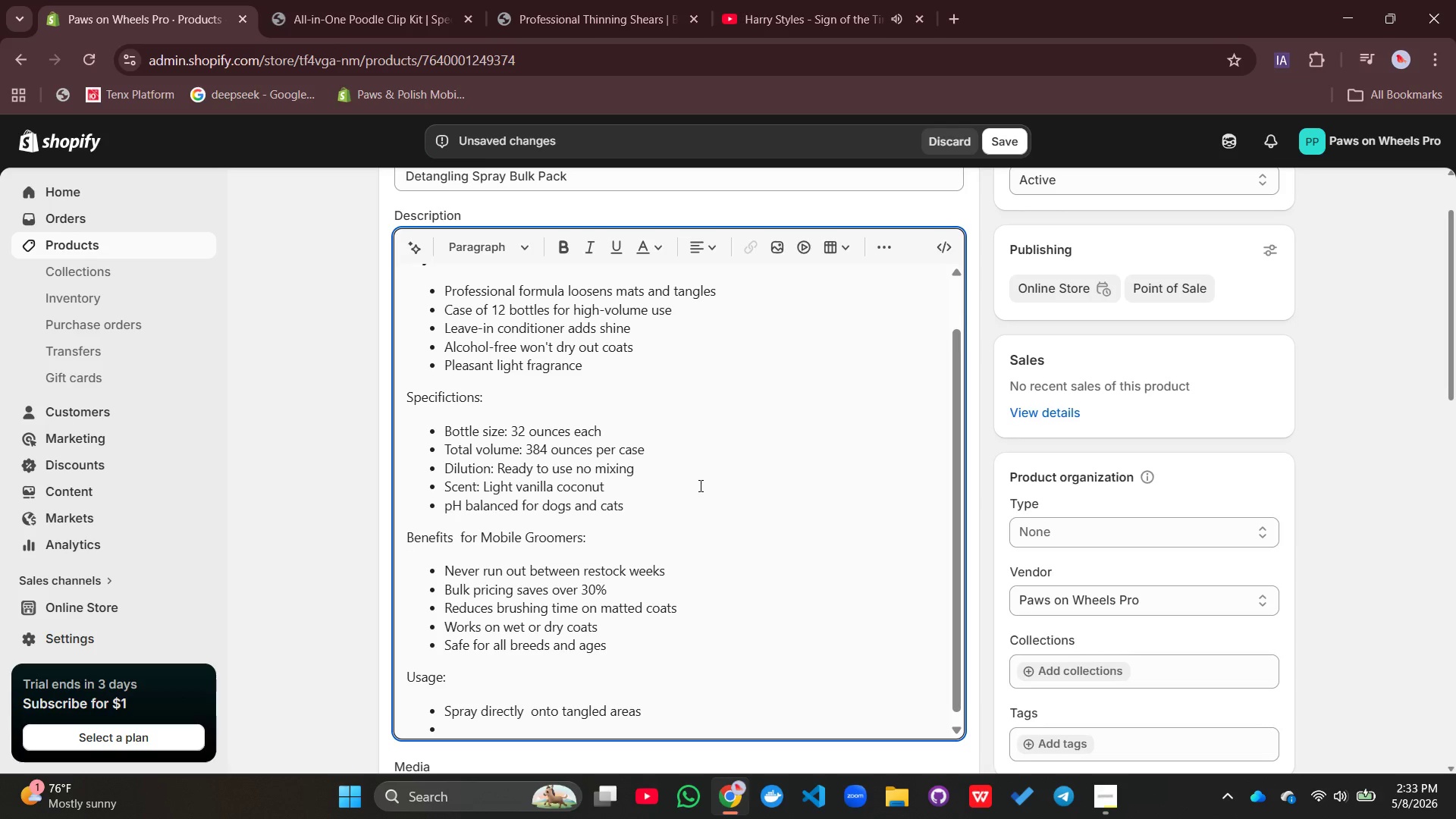 
type(Let sit for 30 seconds)
 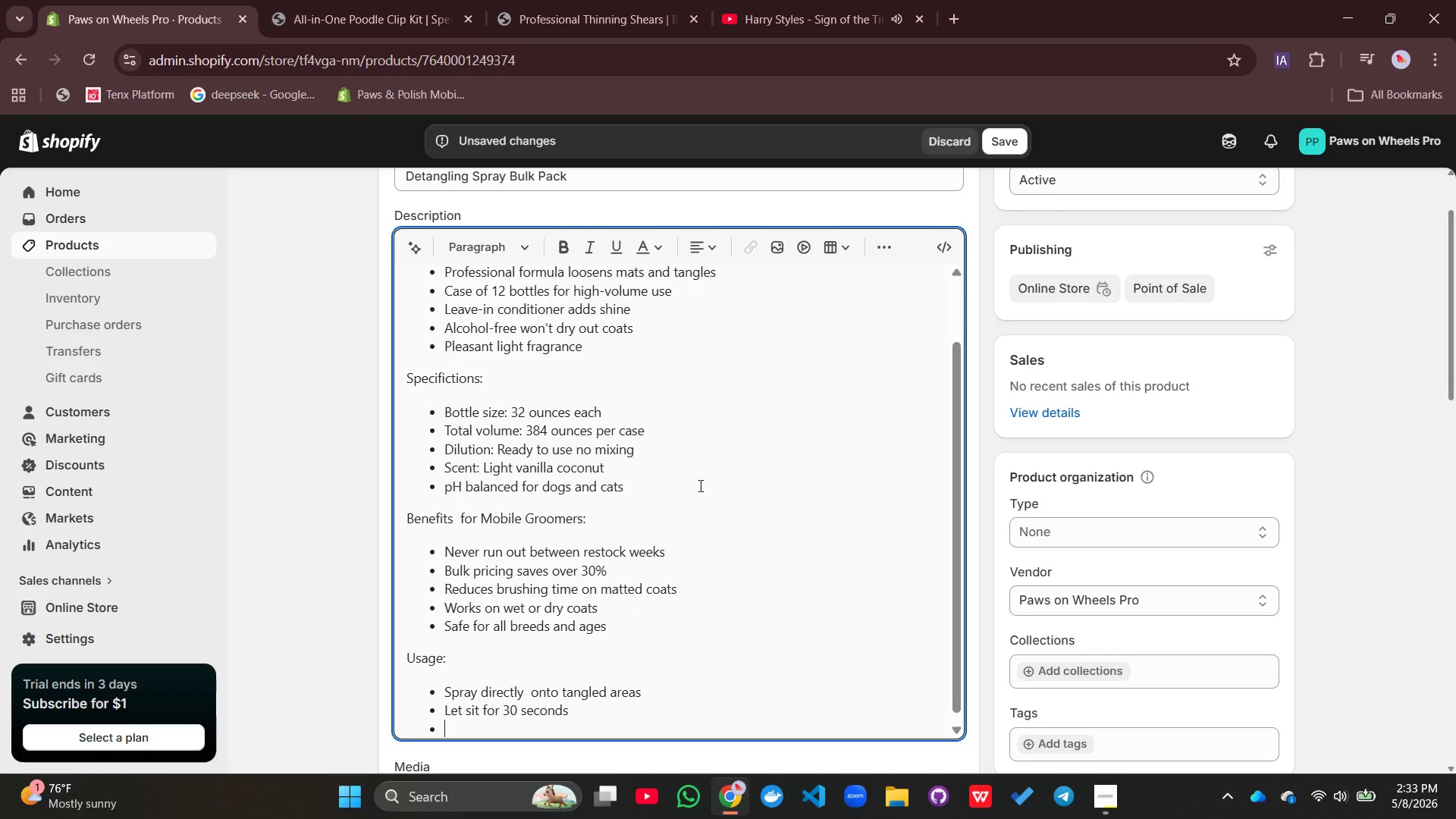 
key(Enter)
 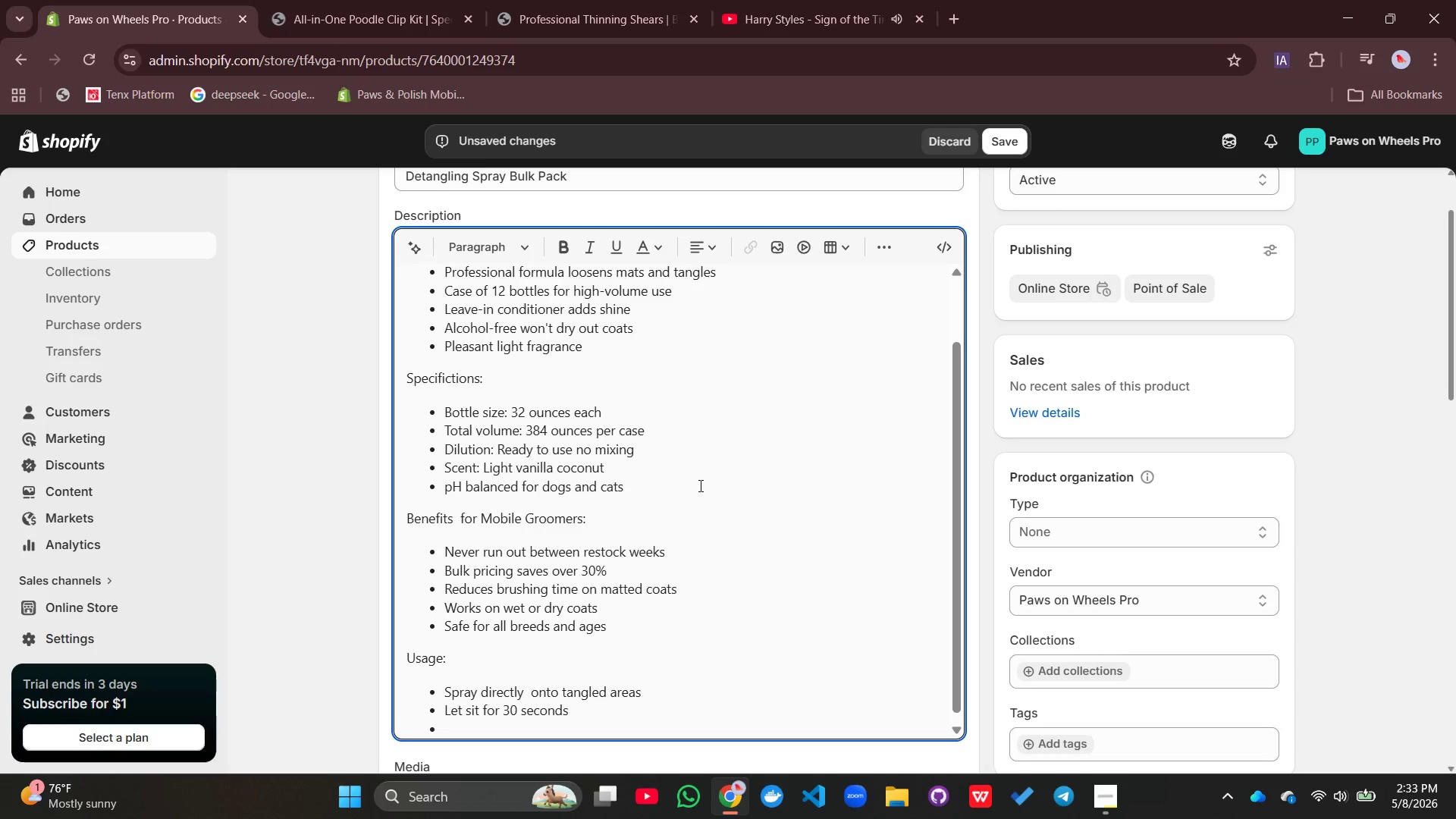 
type(Brush through gently from ends to t)
key(Backspace)
type(roots)
 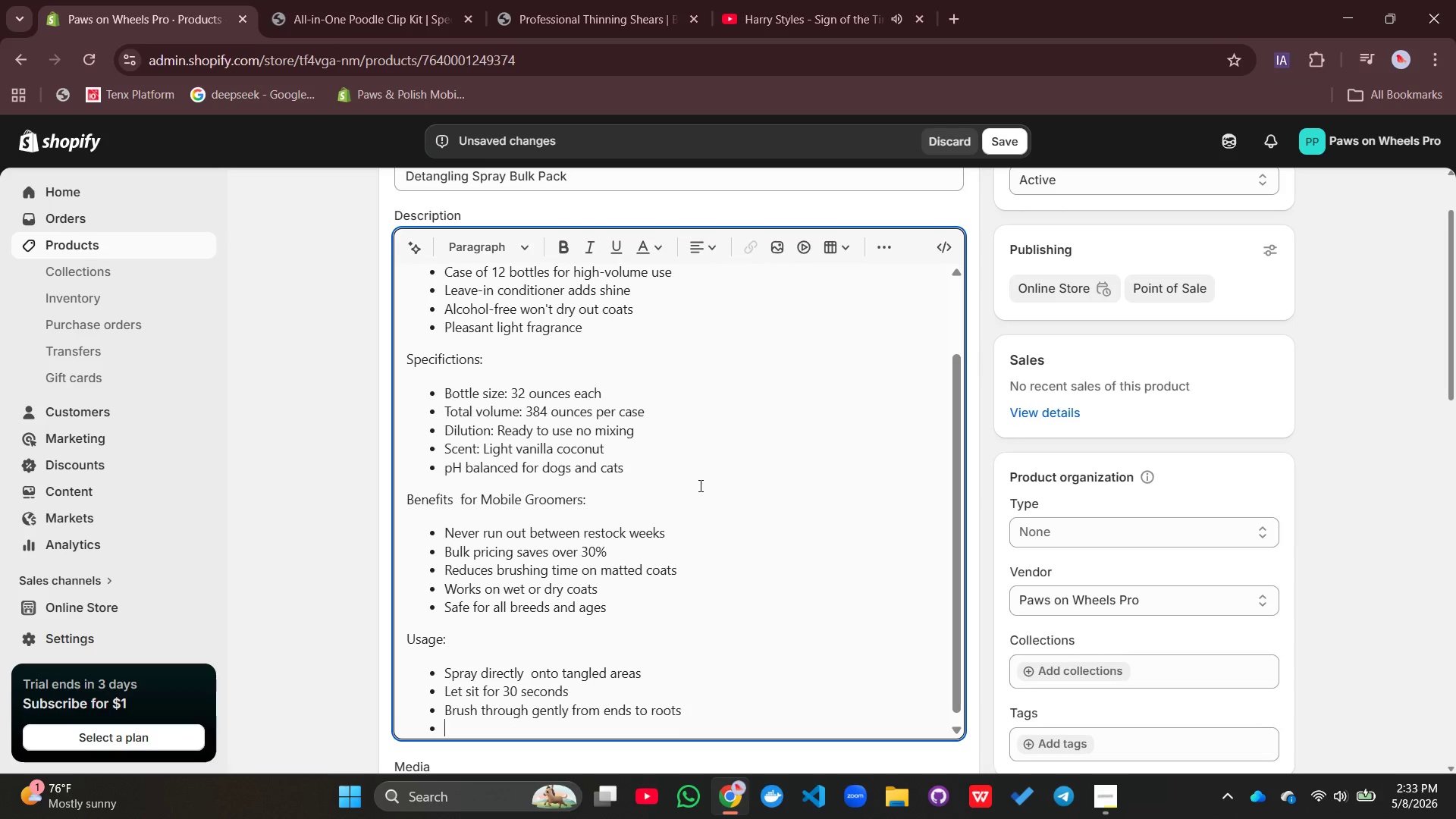 
key(Enter)
 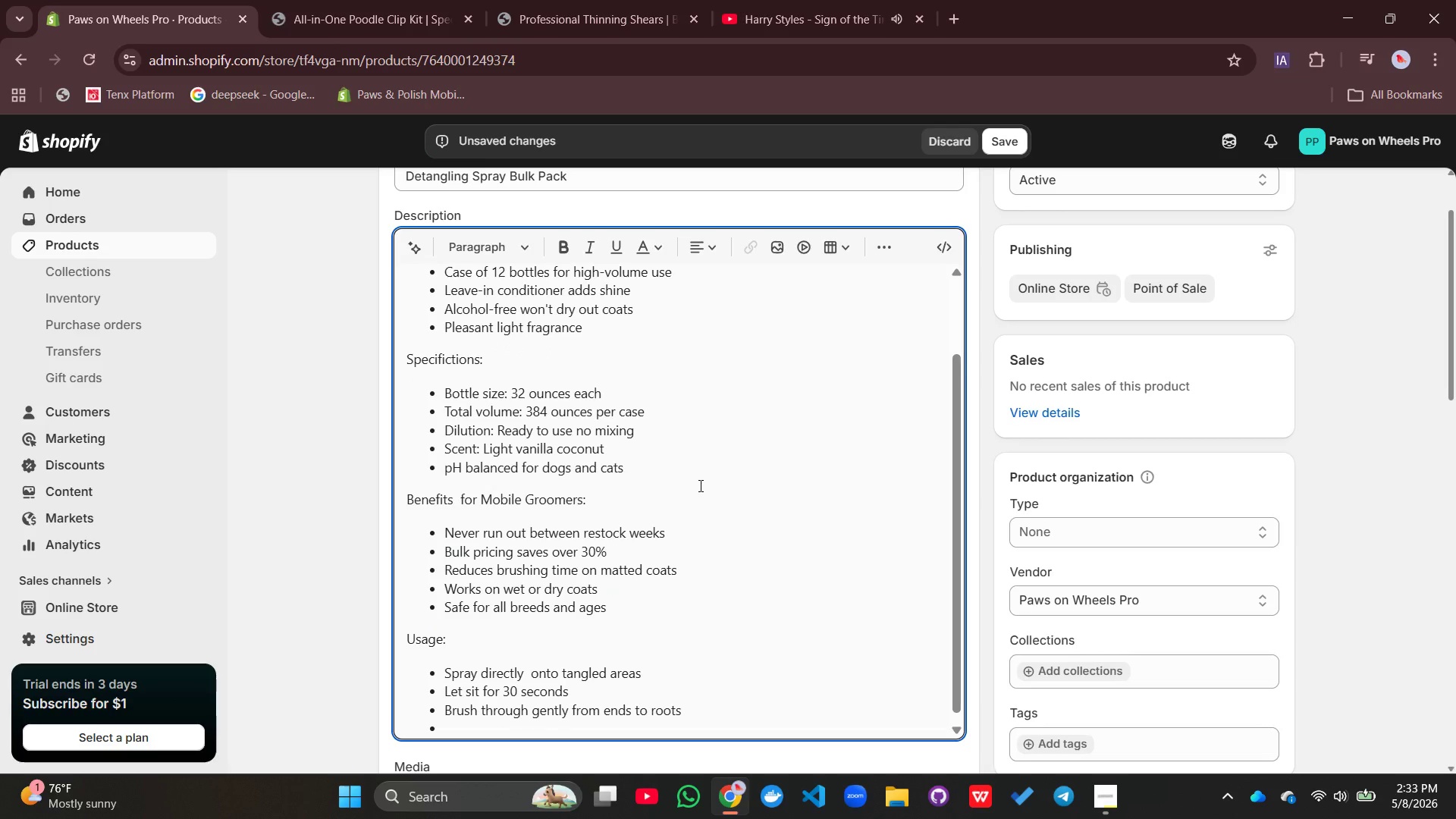 
type(No rinising required)
 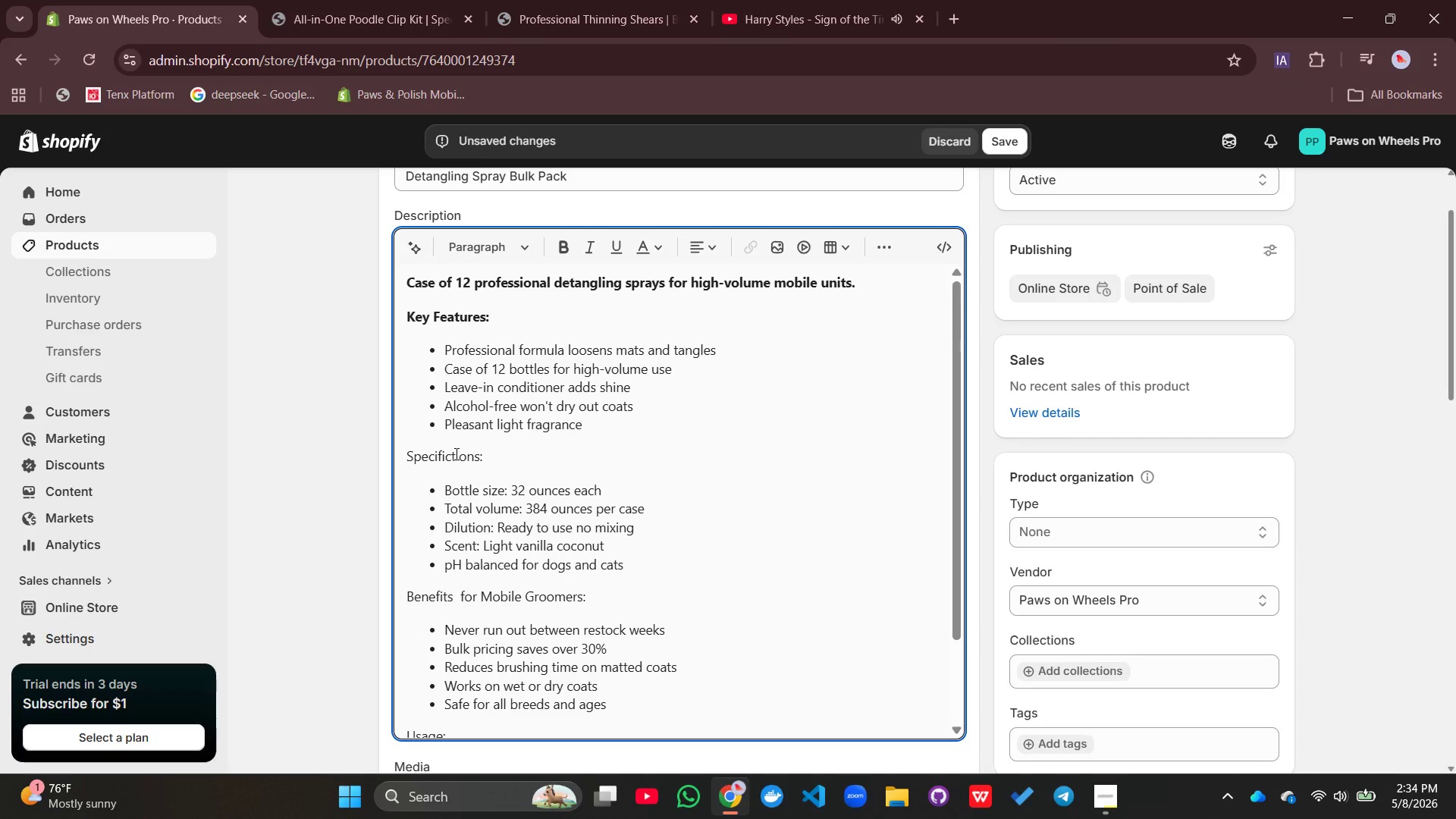 
wait(6.52)
 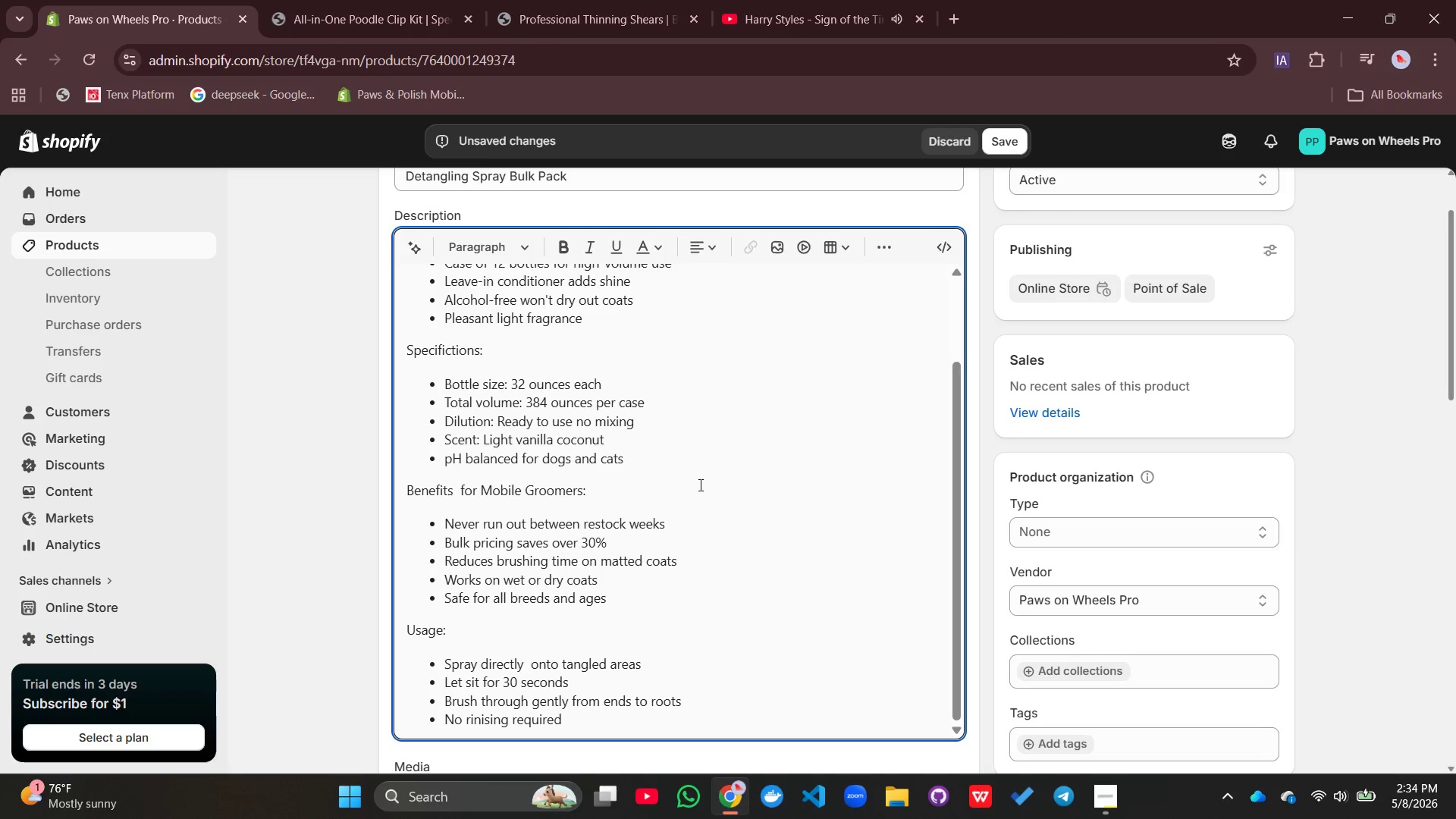 
double_click([455, 453])
 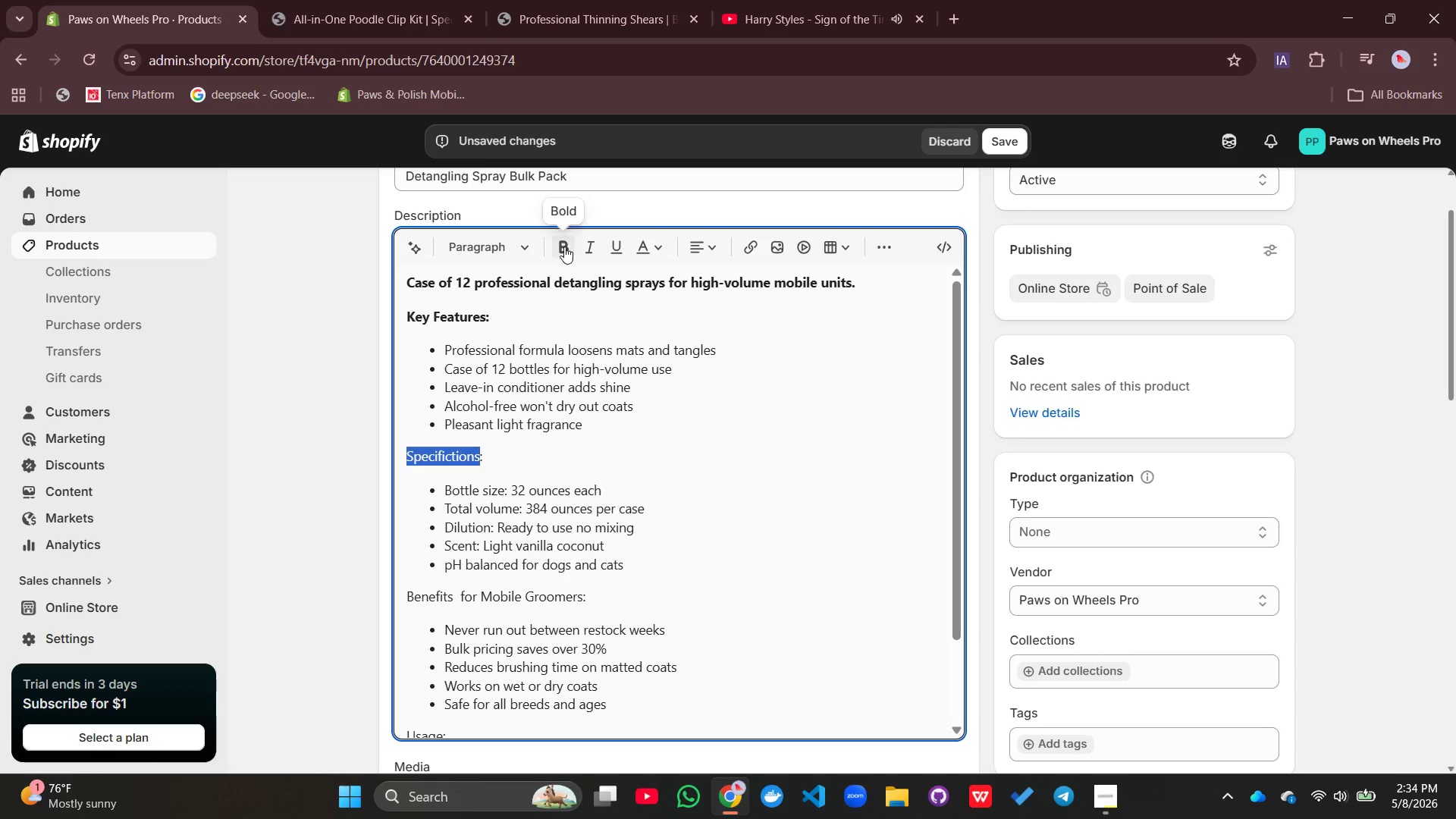 
left_click([564, 240])
 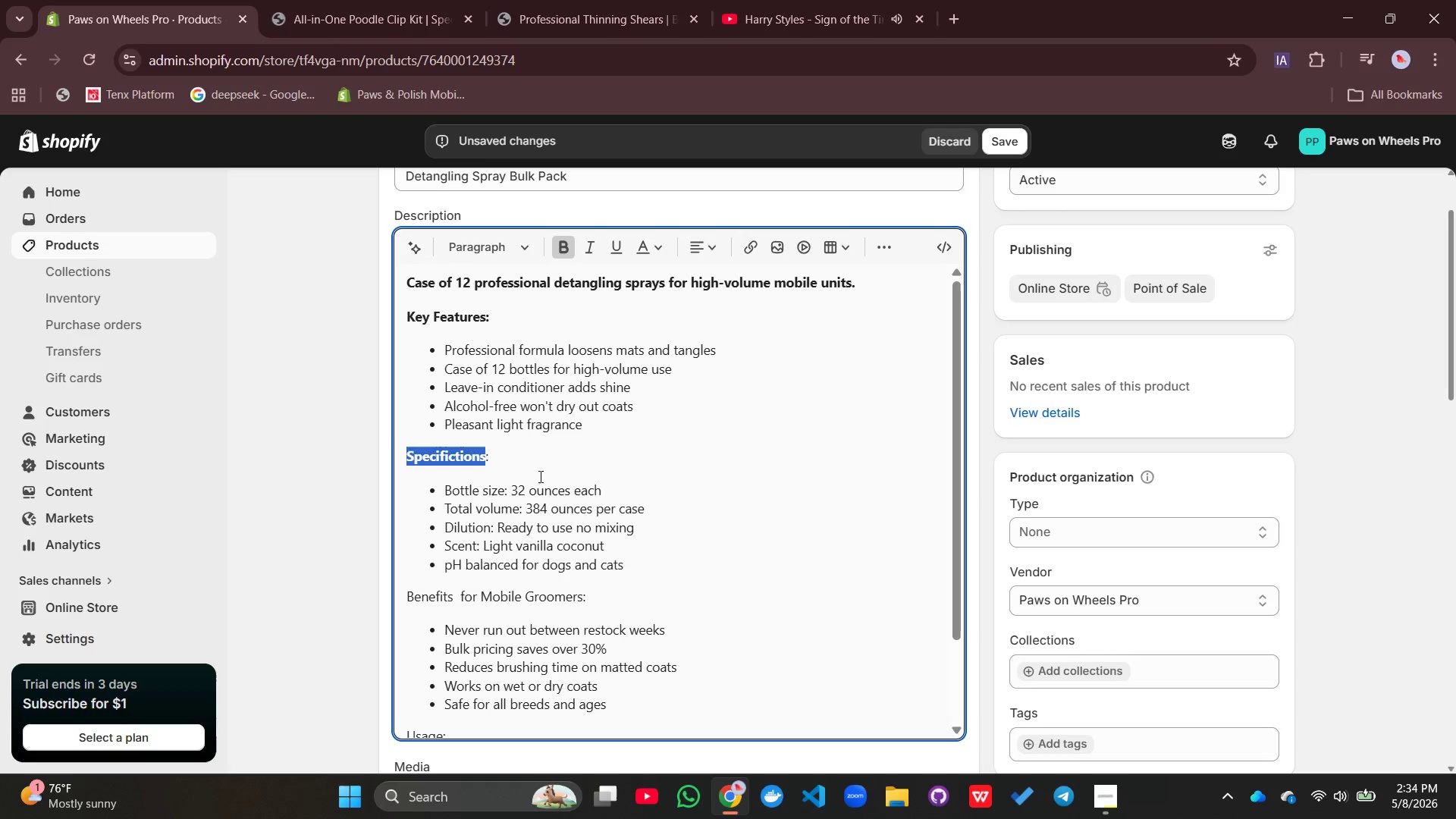 
left_click([539, 476])
 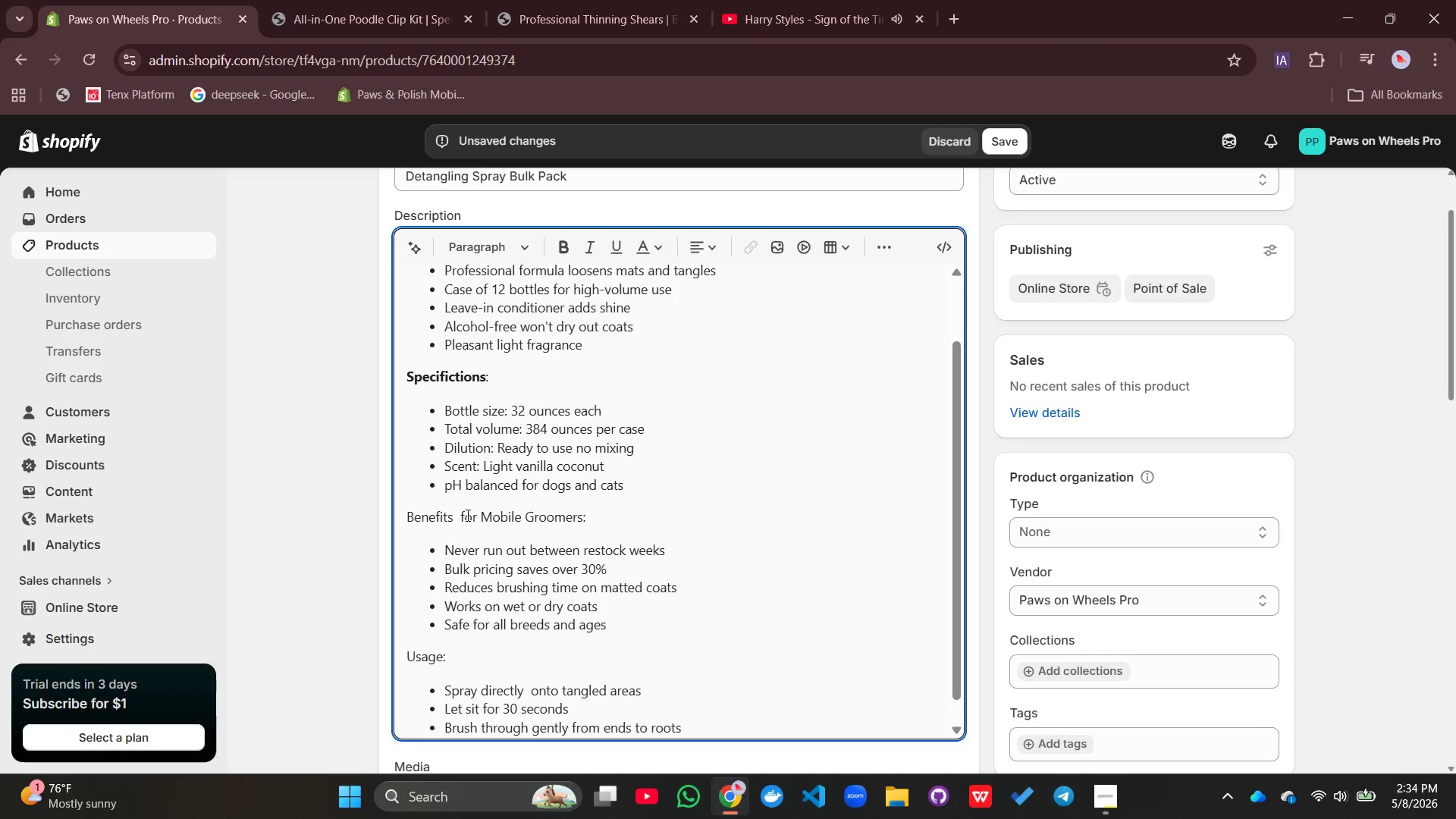 
double_click([466, 515])
 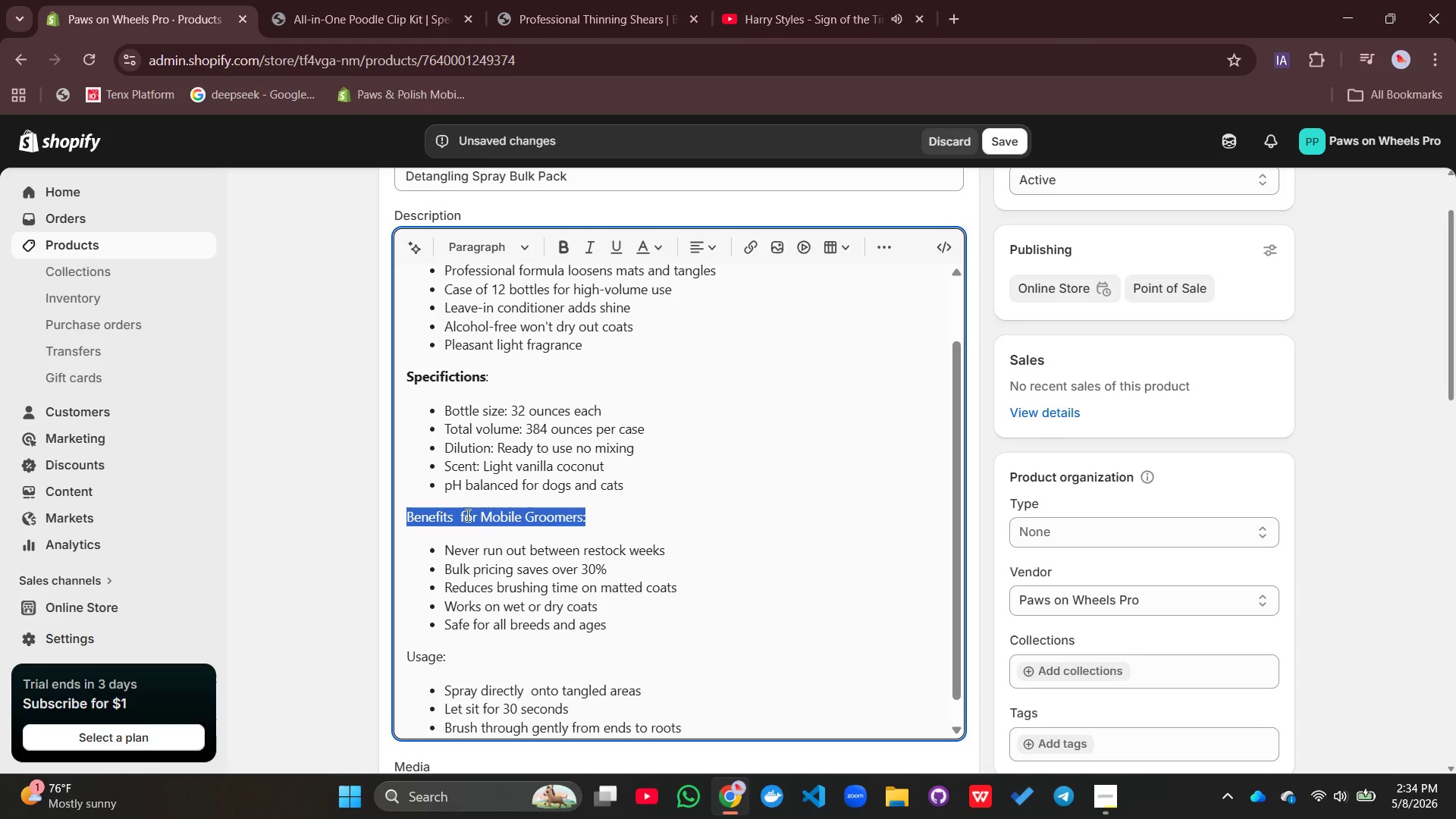 
triple_click([466, 515])
 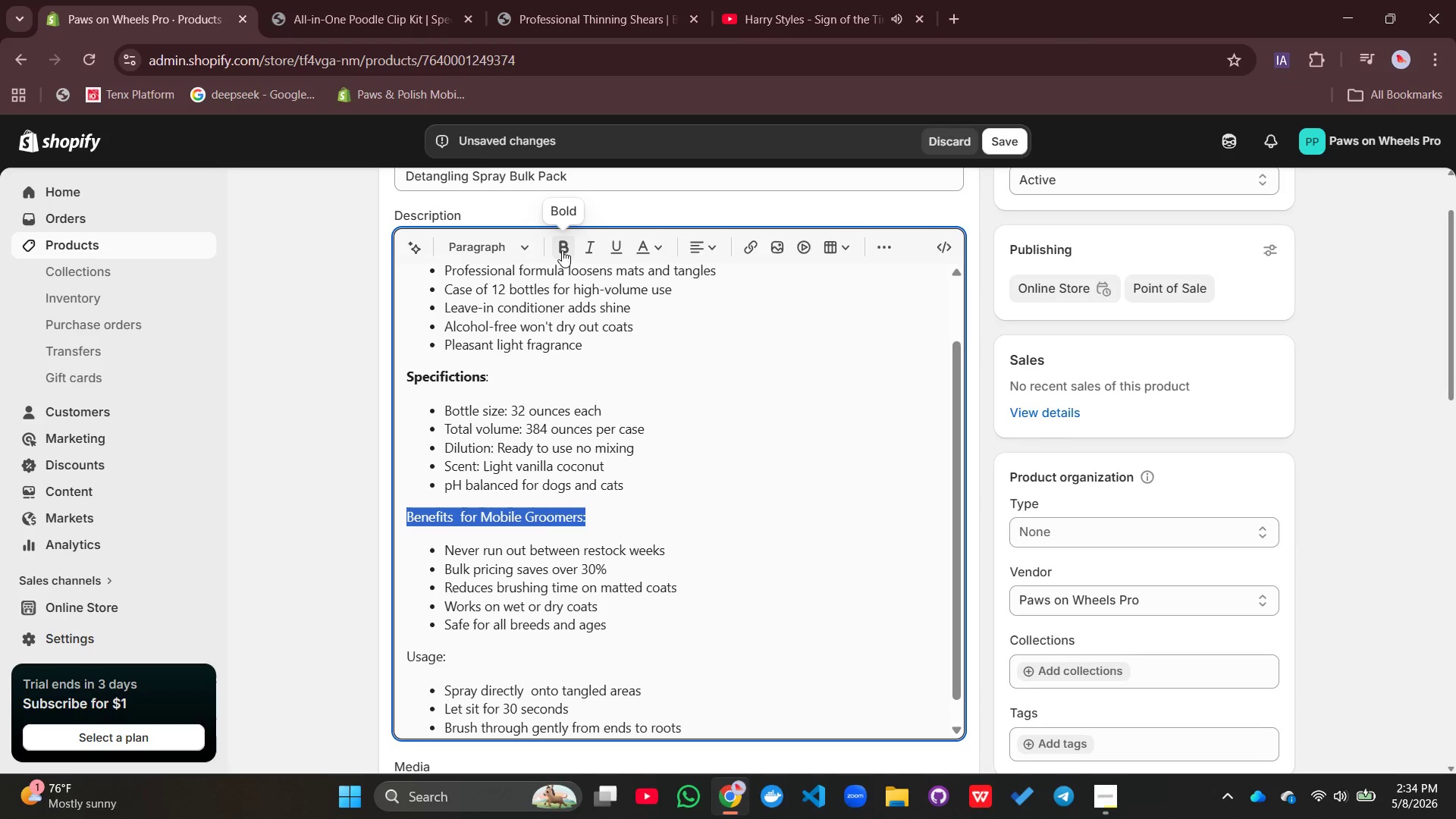 
left_click([562, 245])
 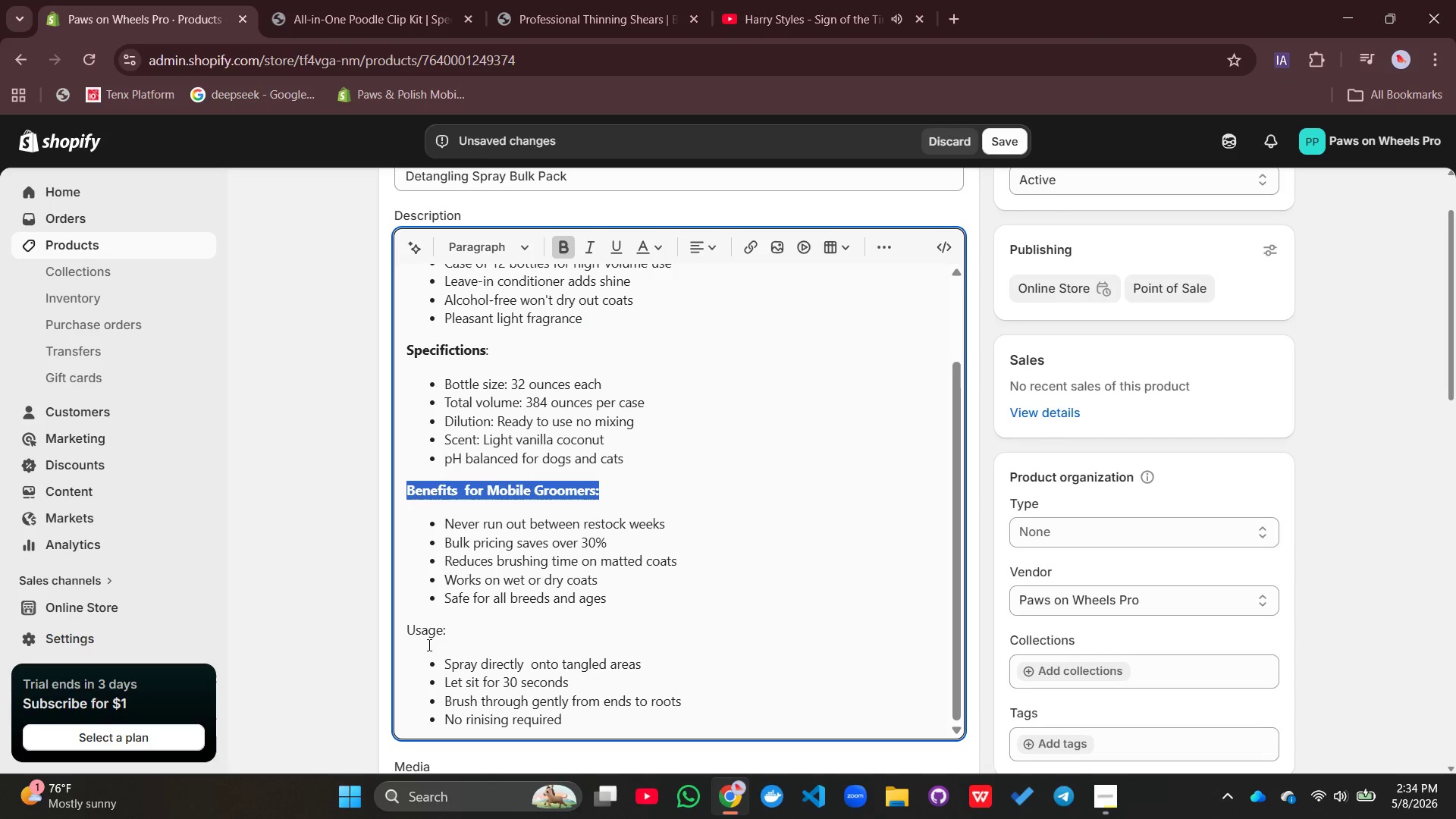 
double_click([425, 631])
 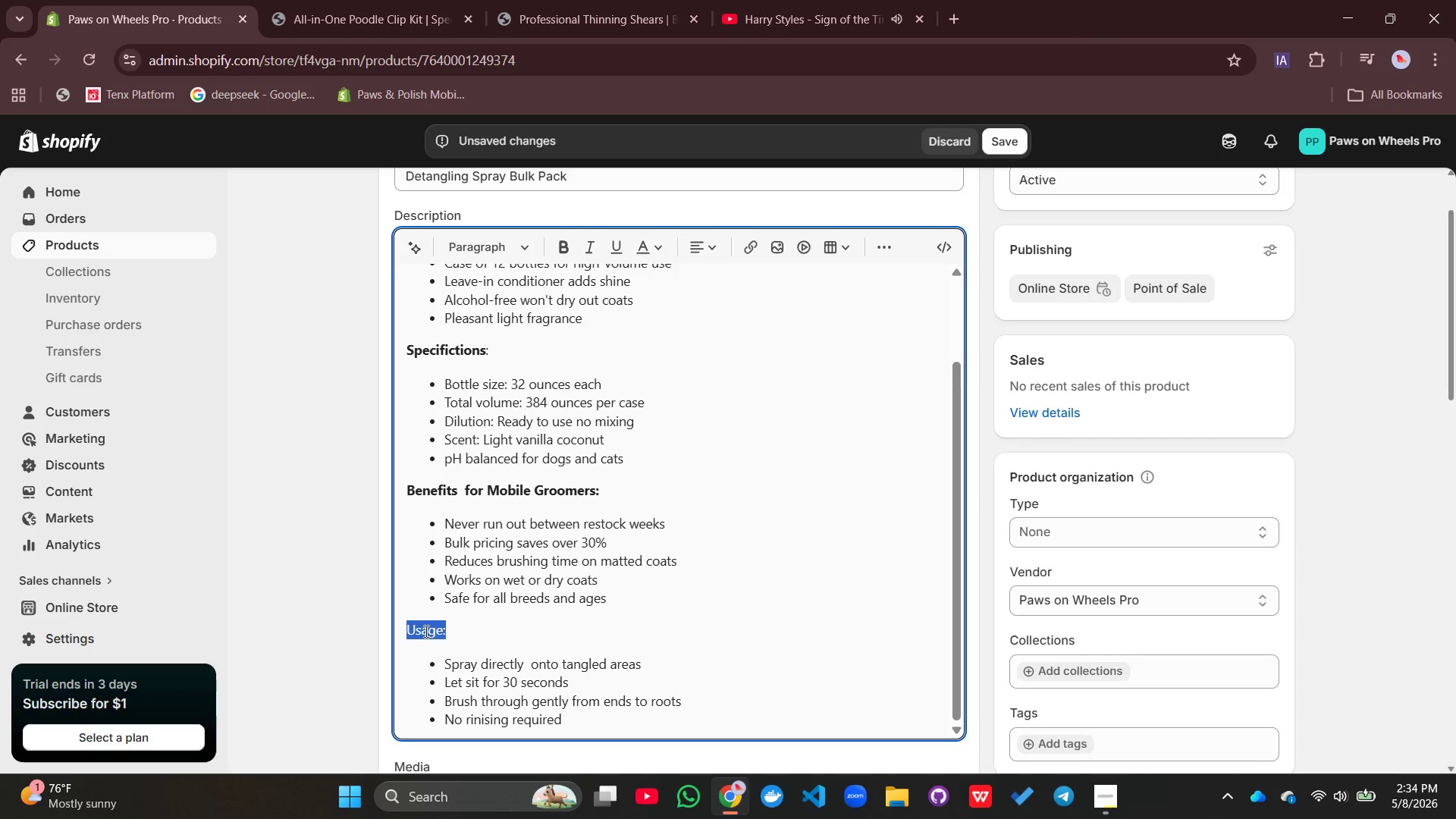 
triple_click([425, 631])
 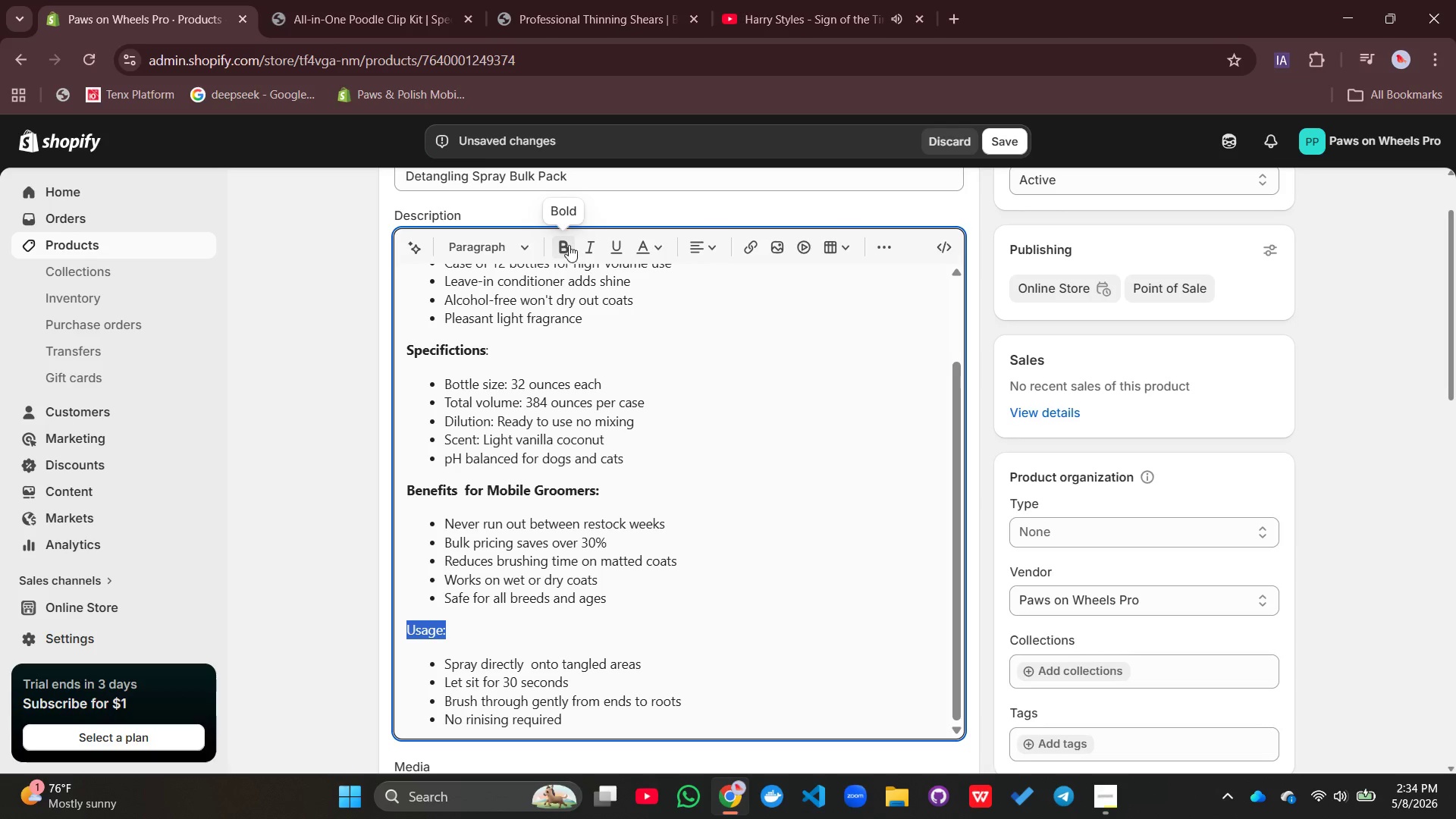 
left_click([566, 242])
 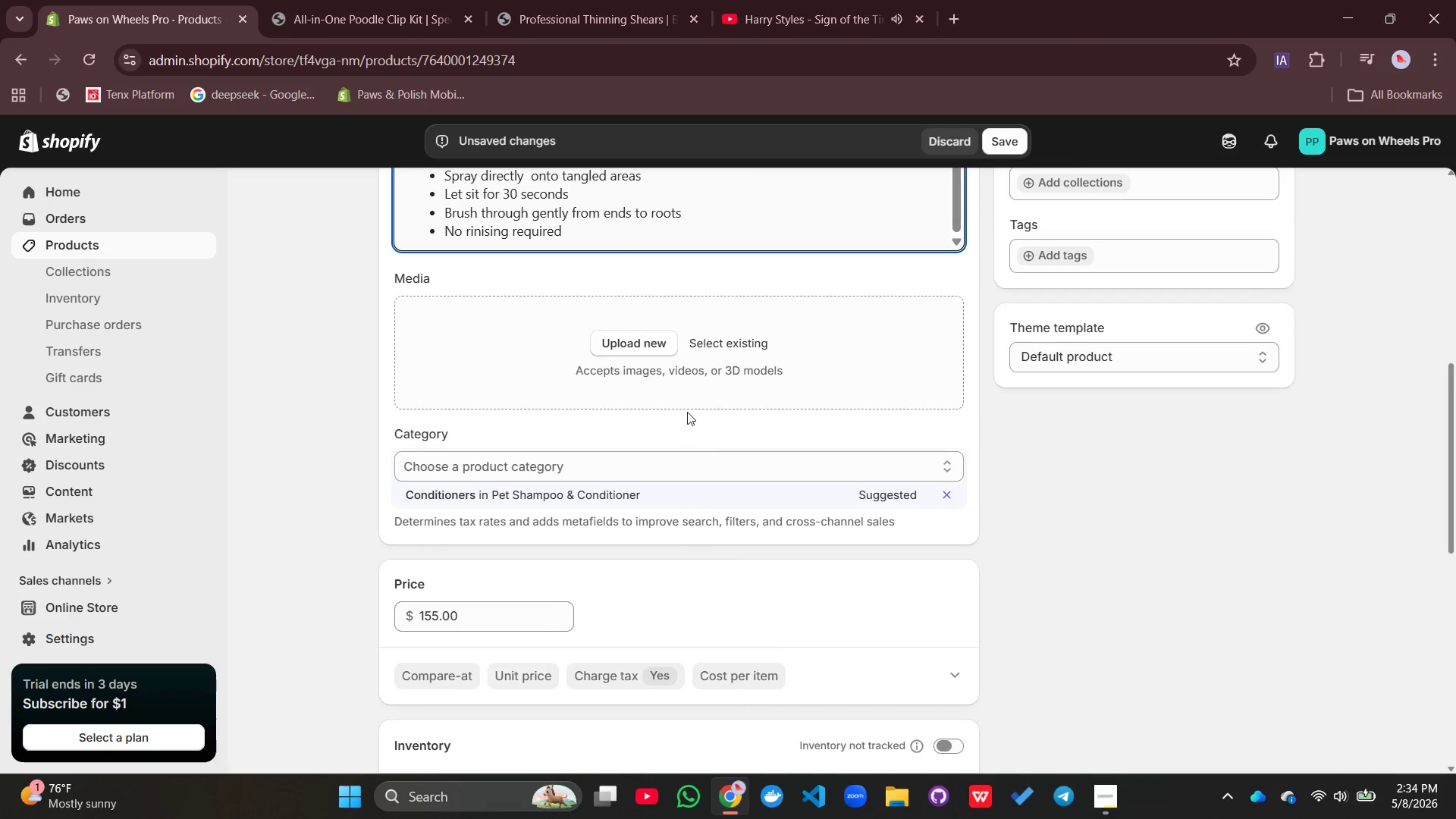 
left_click([645, 347])
 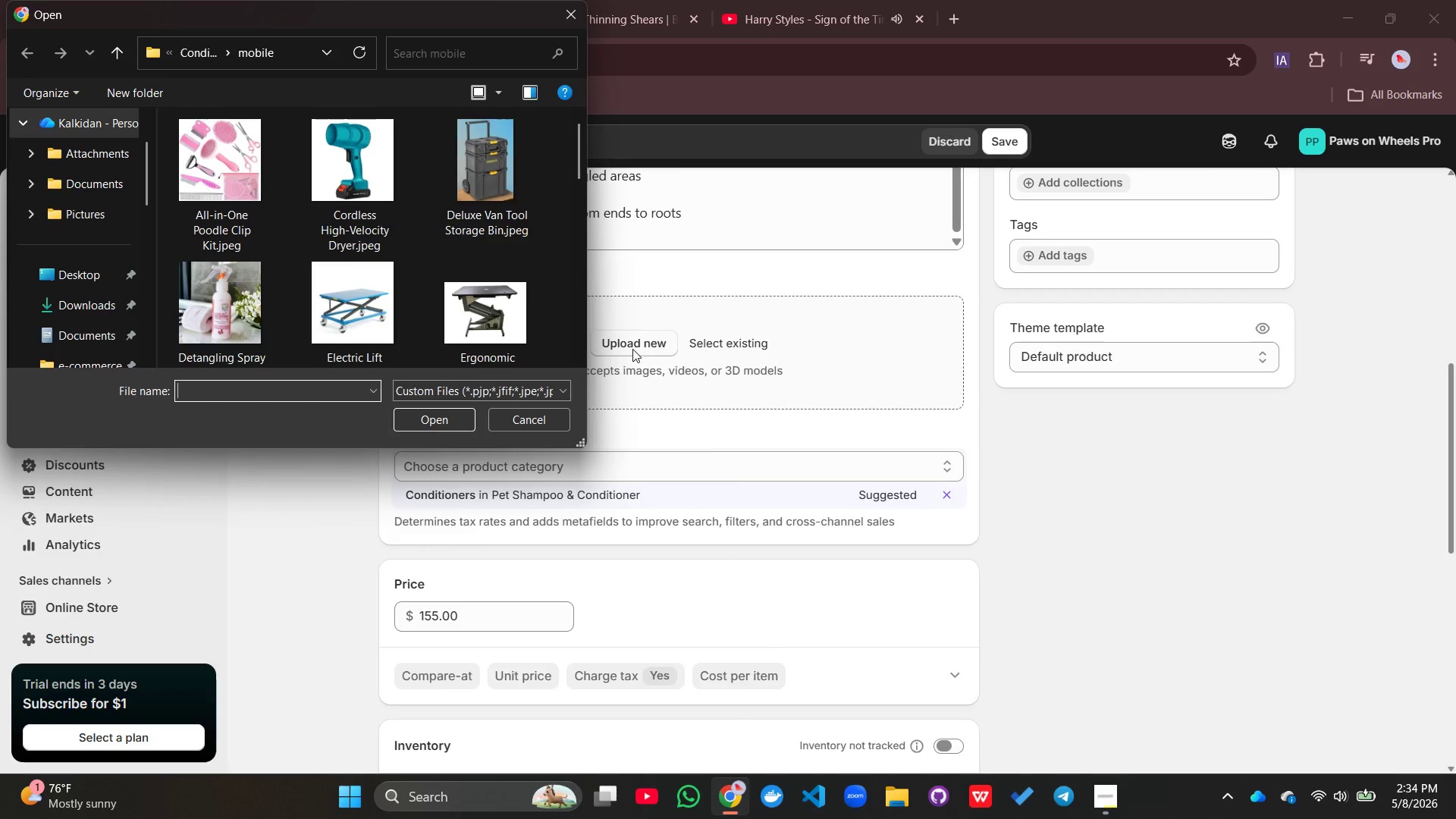 
wait(6.97)
 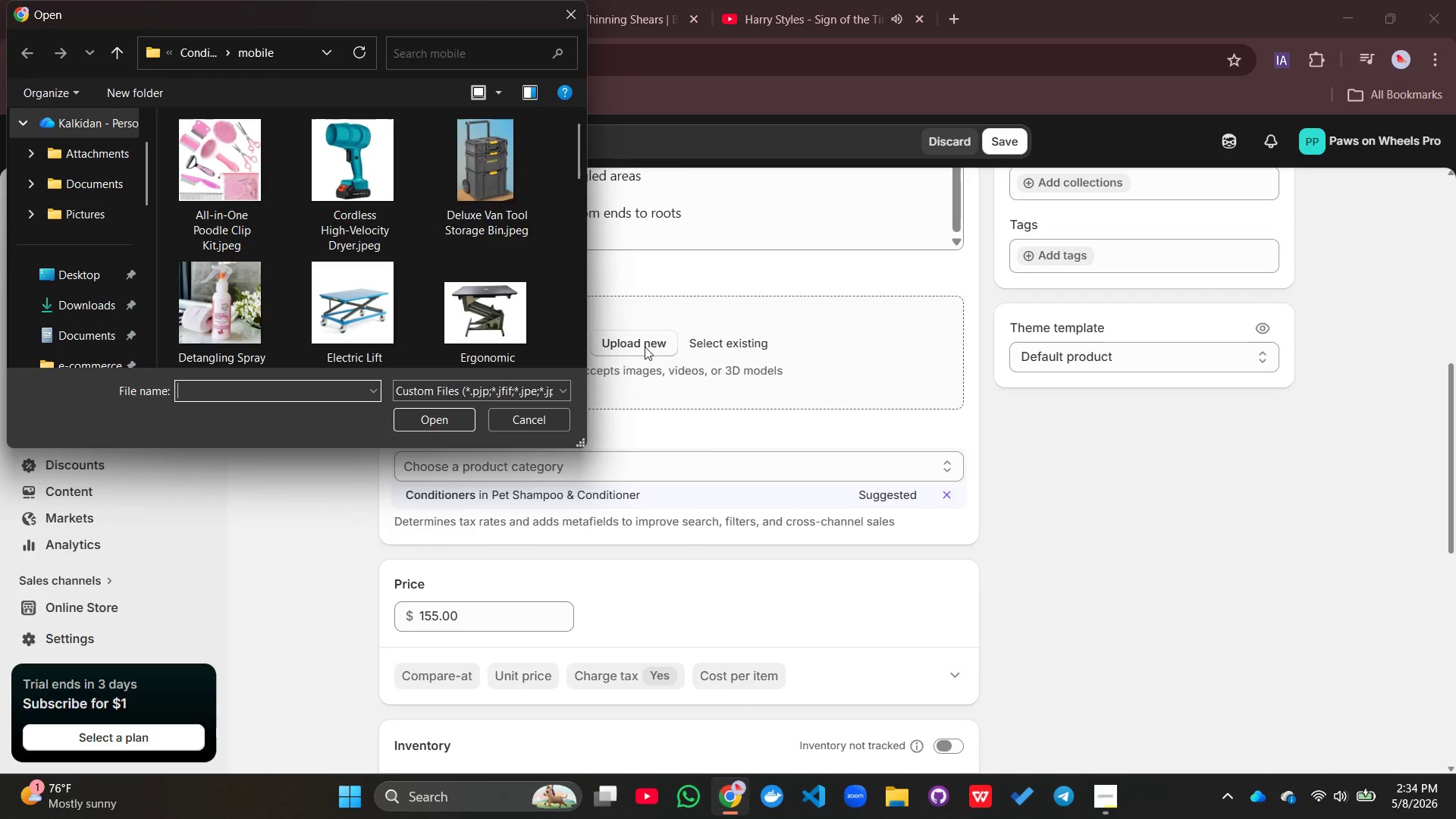 
scroll: coordinate [381, 248], scroll_direction: down, amount: 1.0
 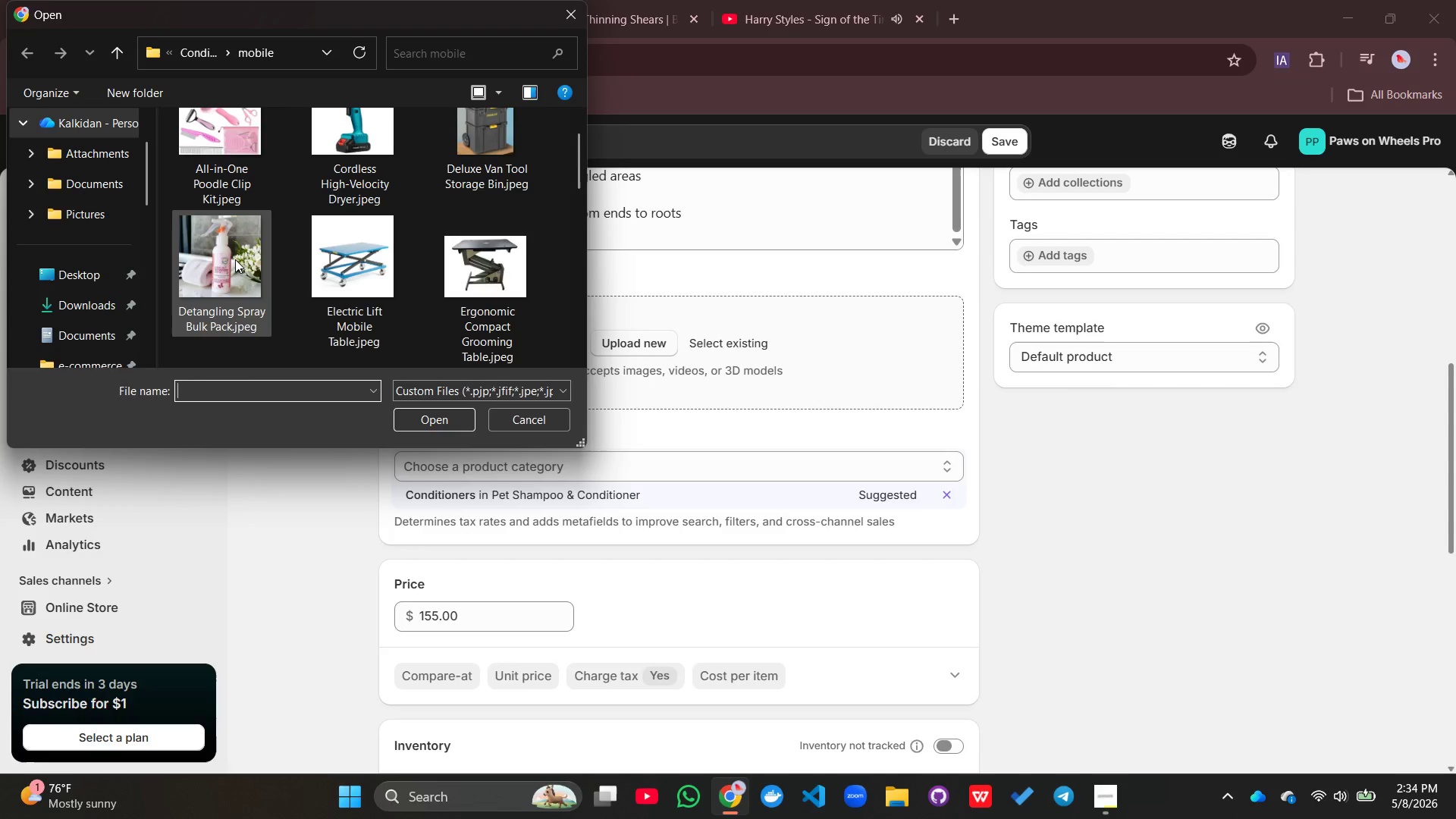 
left_click([235, 259])
 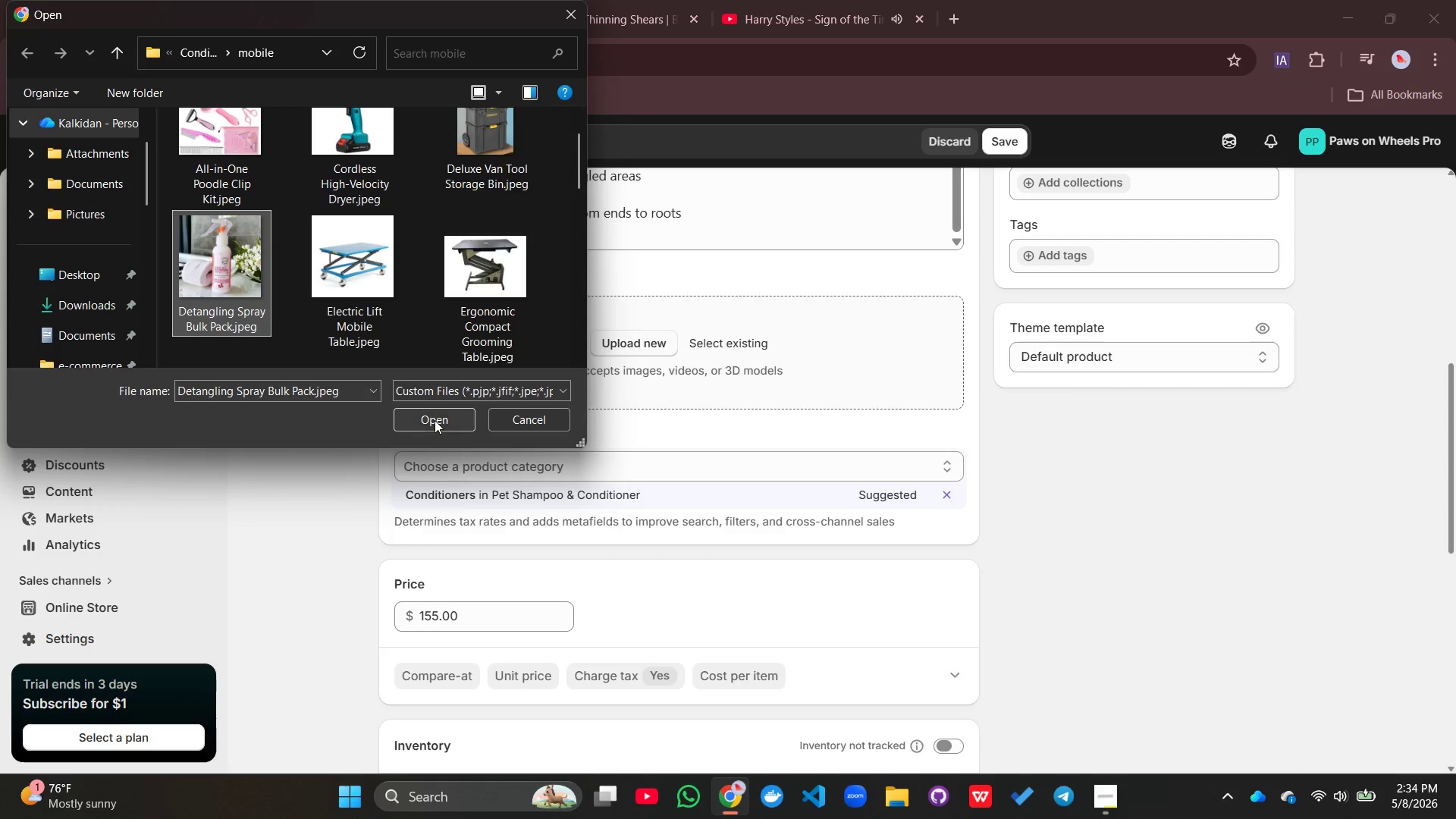 
left_click([435, 420])
 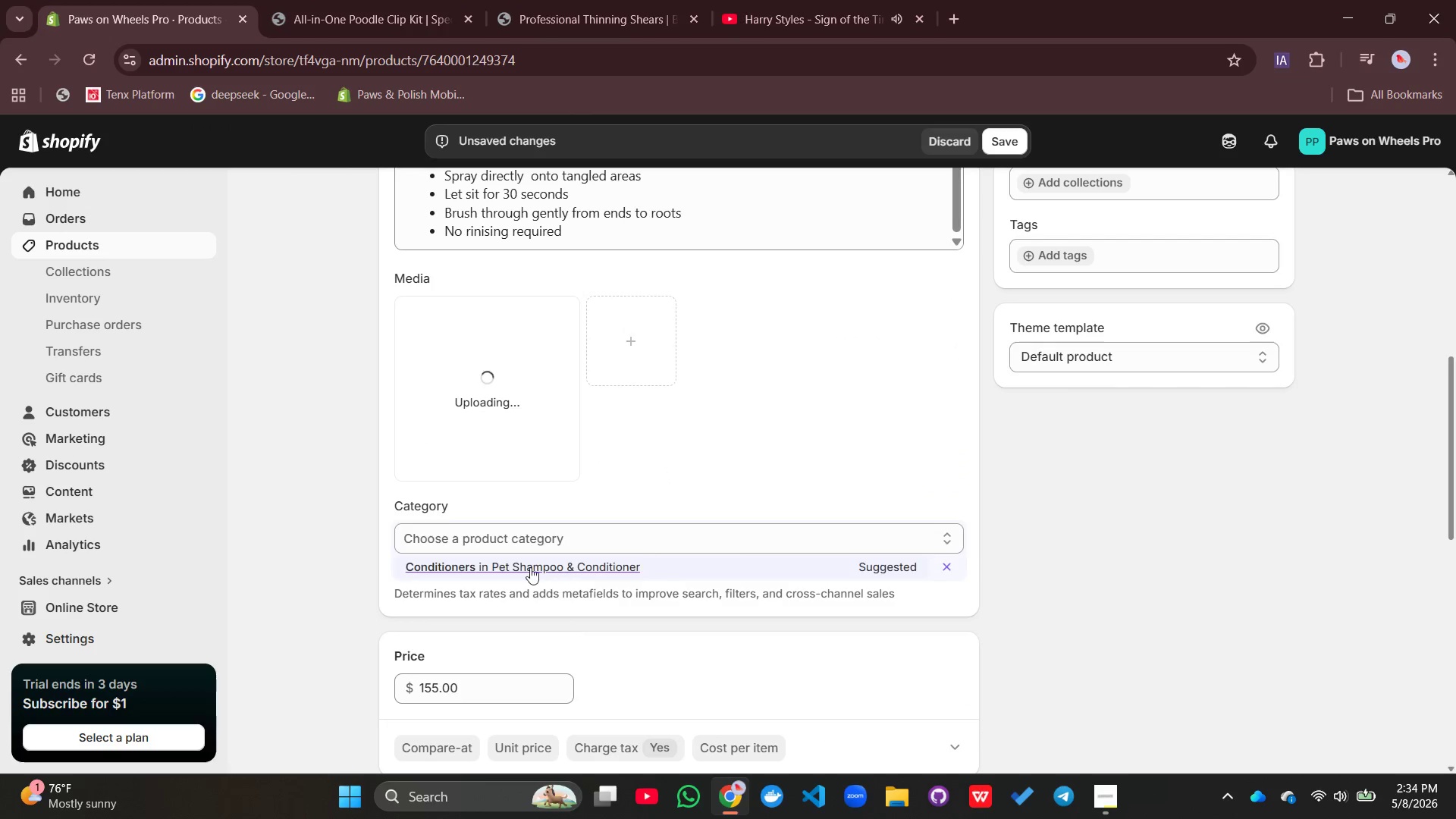 
left_click([479, 560])
 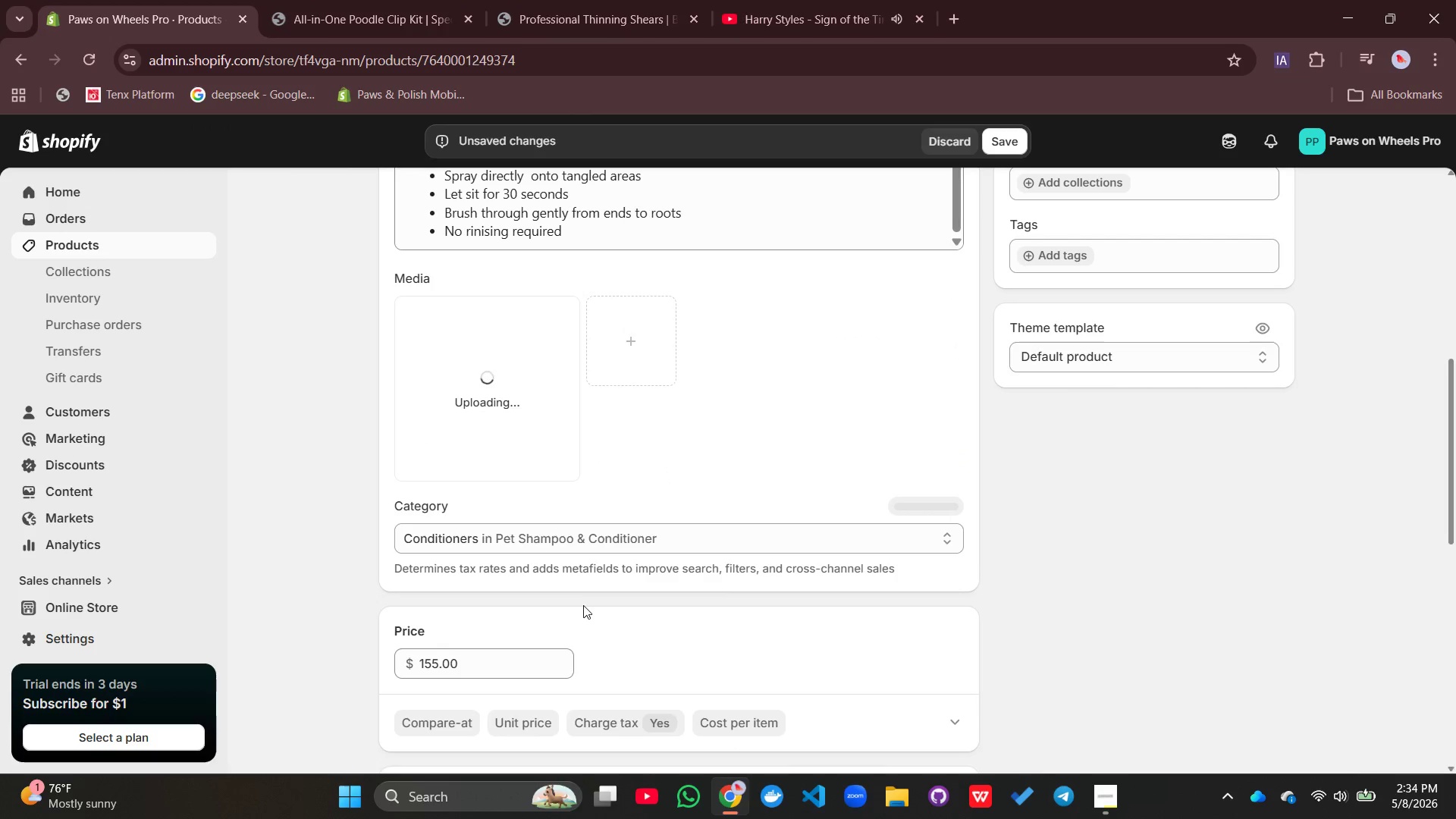 
scroll: coordinate [548, 527], scroll_direction: down, amount: 3.0
 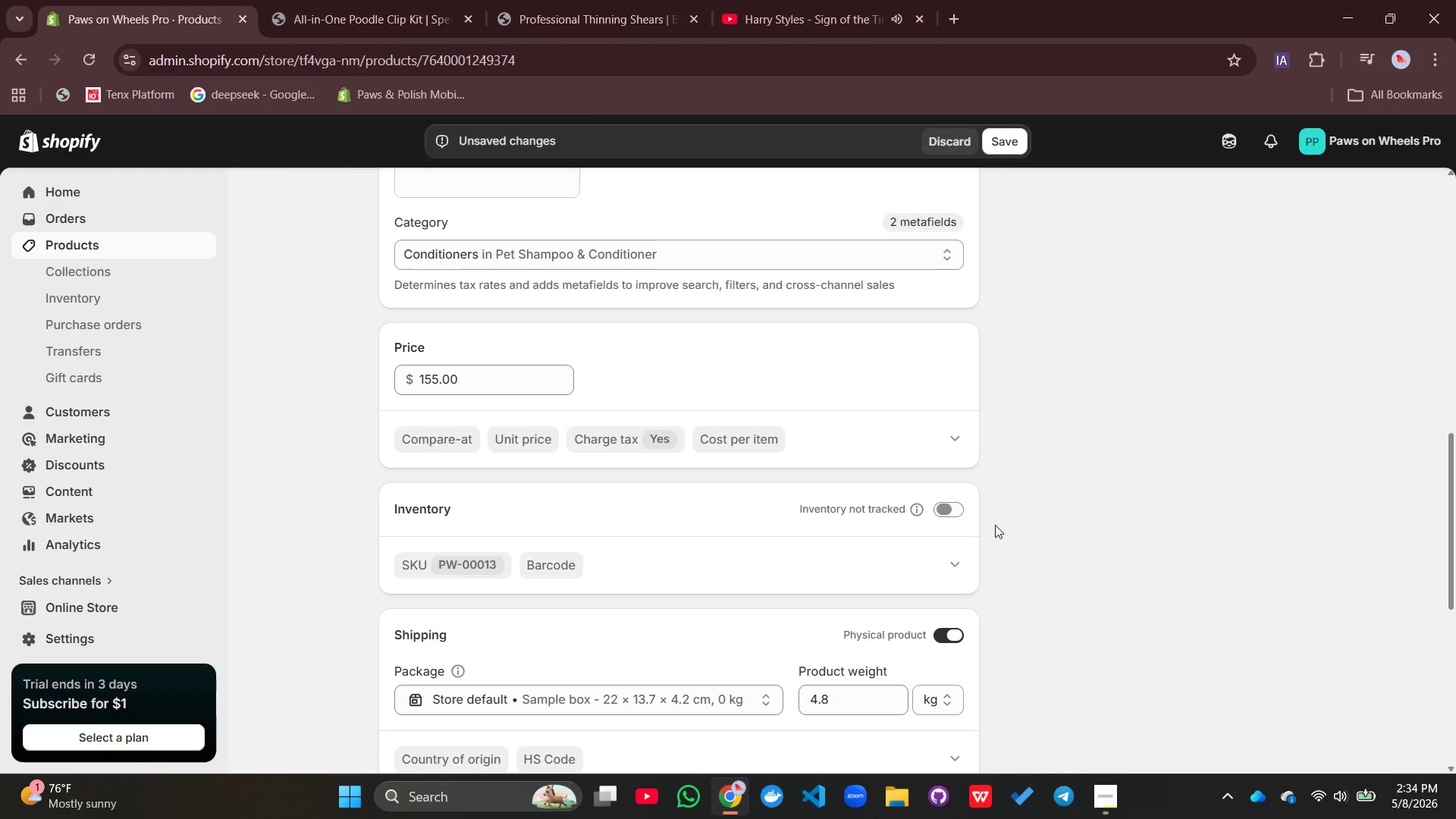 
left_click([945, 513])
 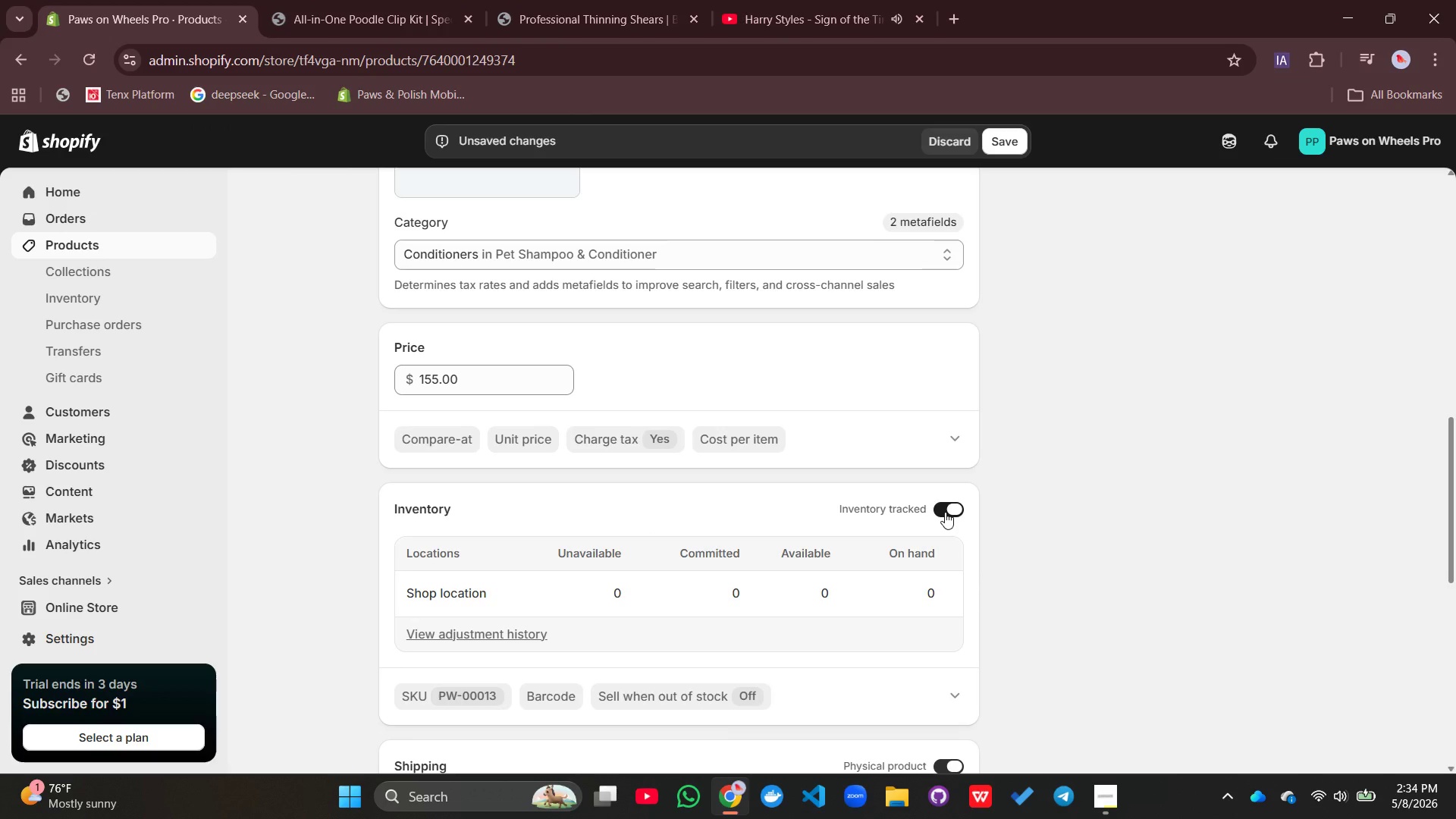 
left_click([819, 598])
 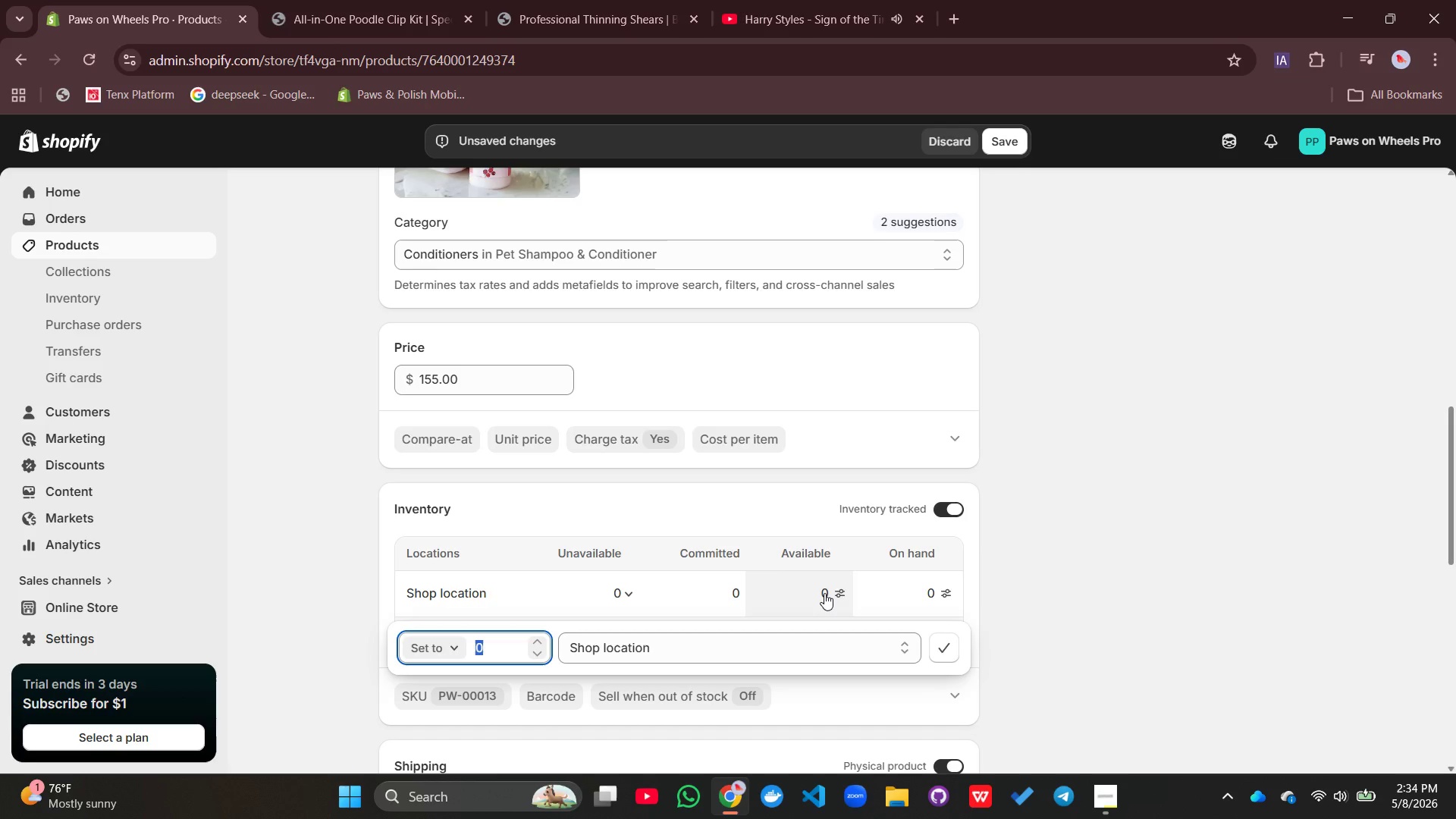 
type(40)
 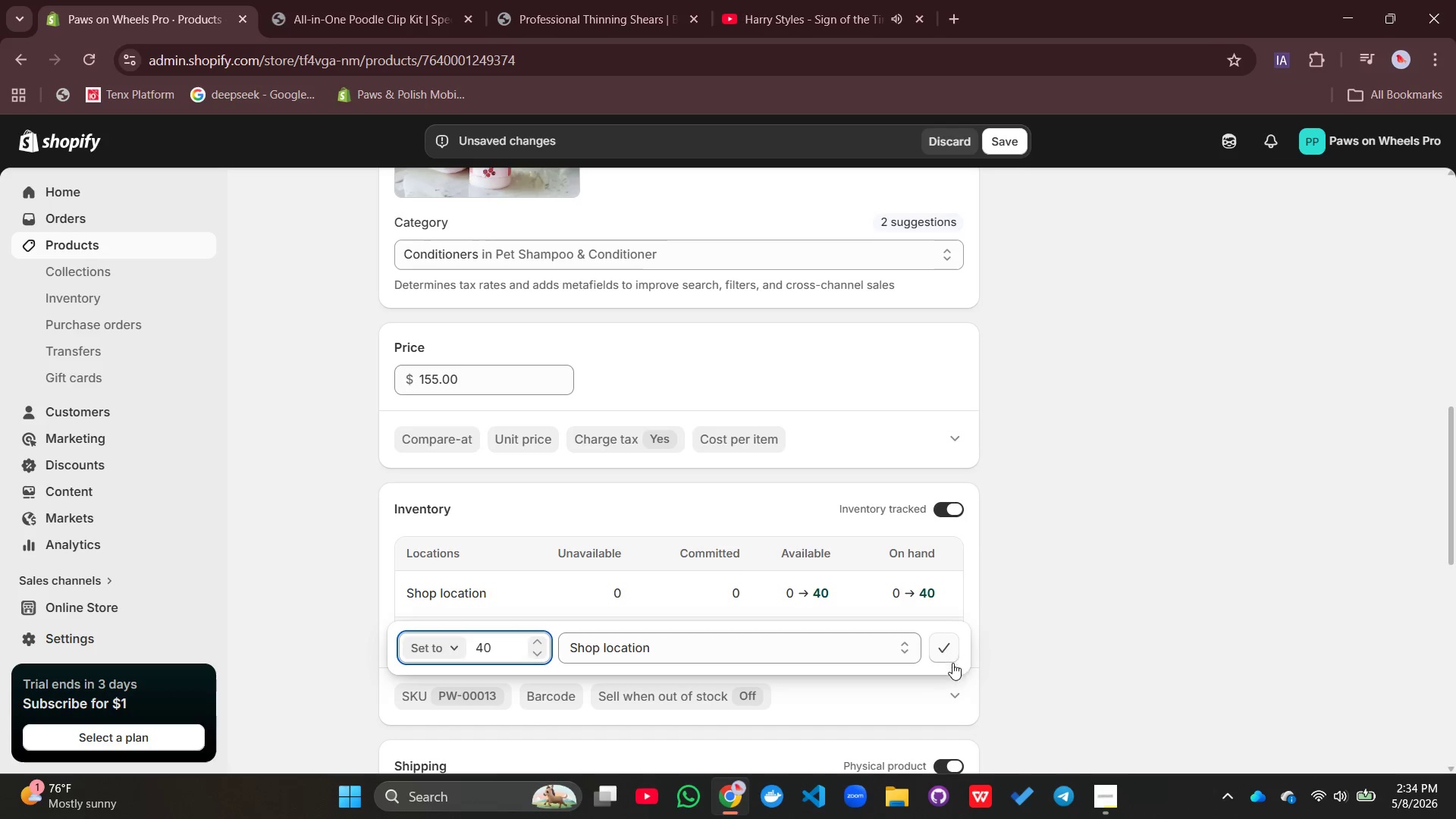 
left_click([946, 643])
 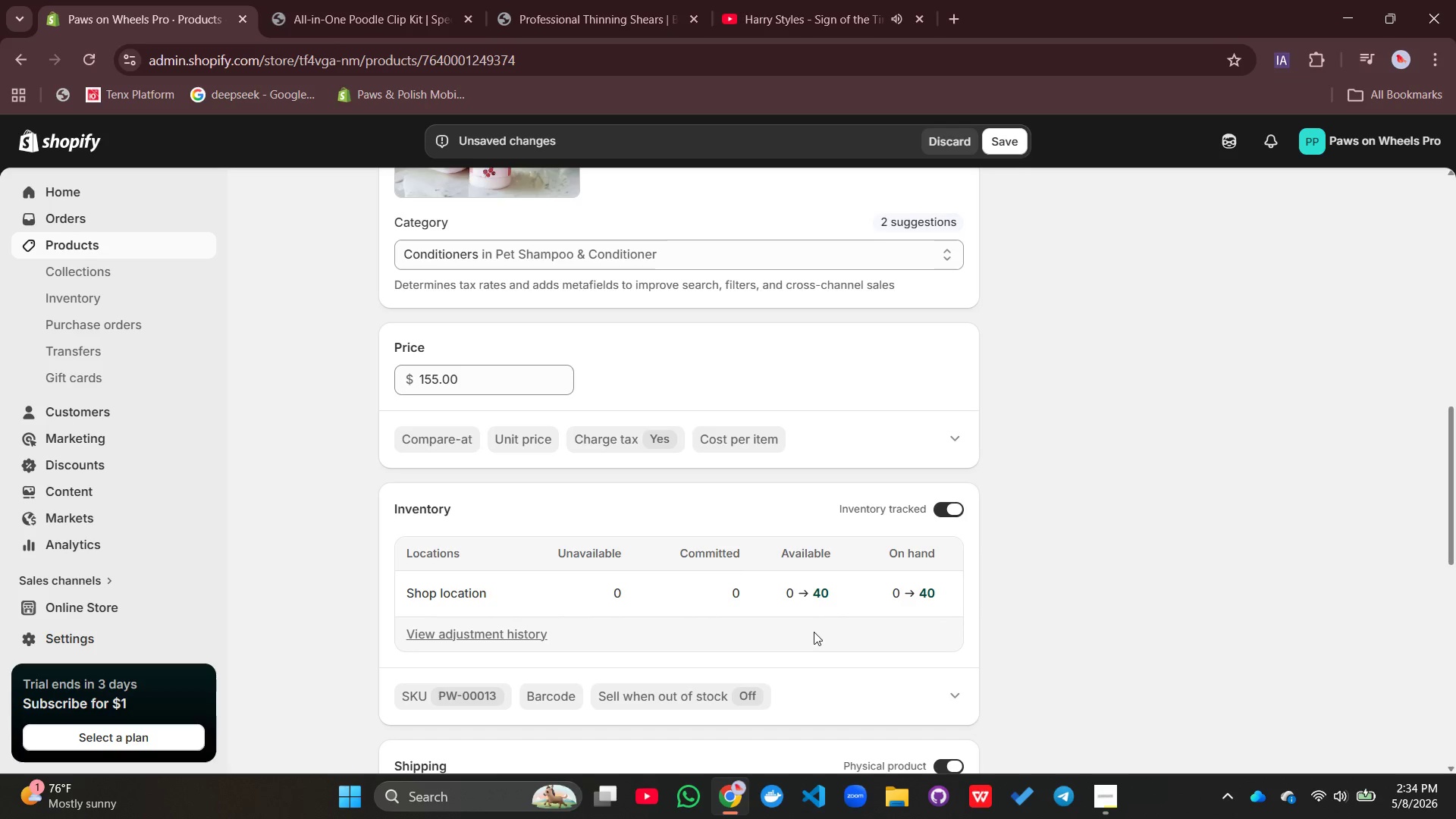 
scroll: coordinate [814, 632], scroll_direction: down, amount: 4.0
 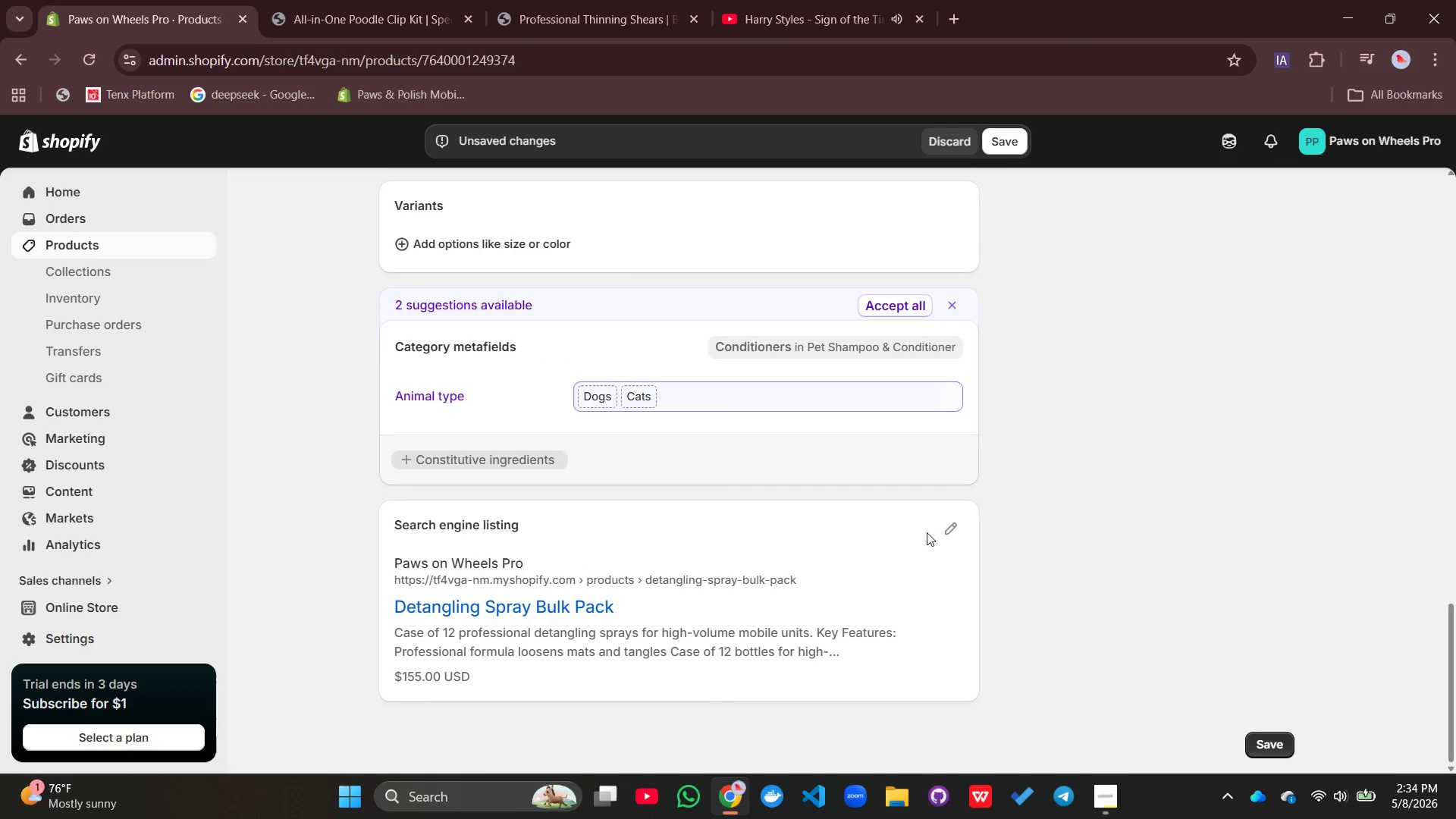 
left_click([940, 521])
 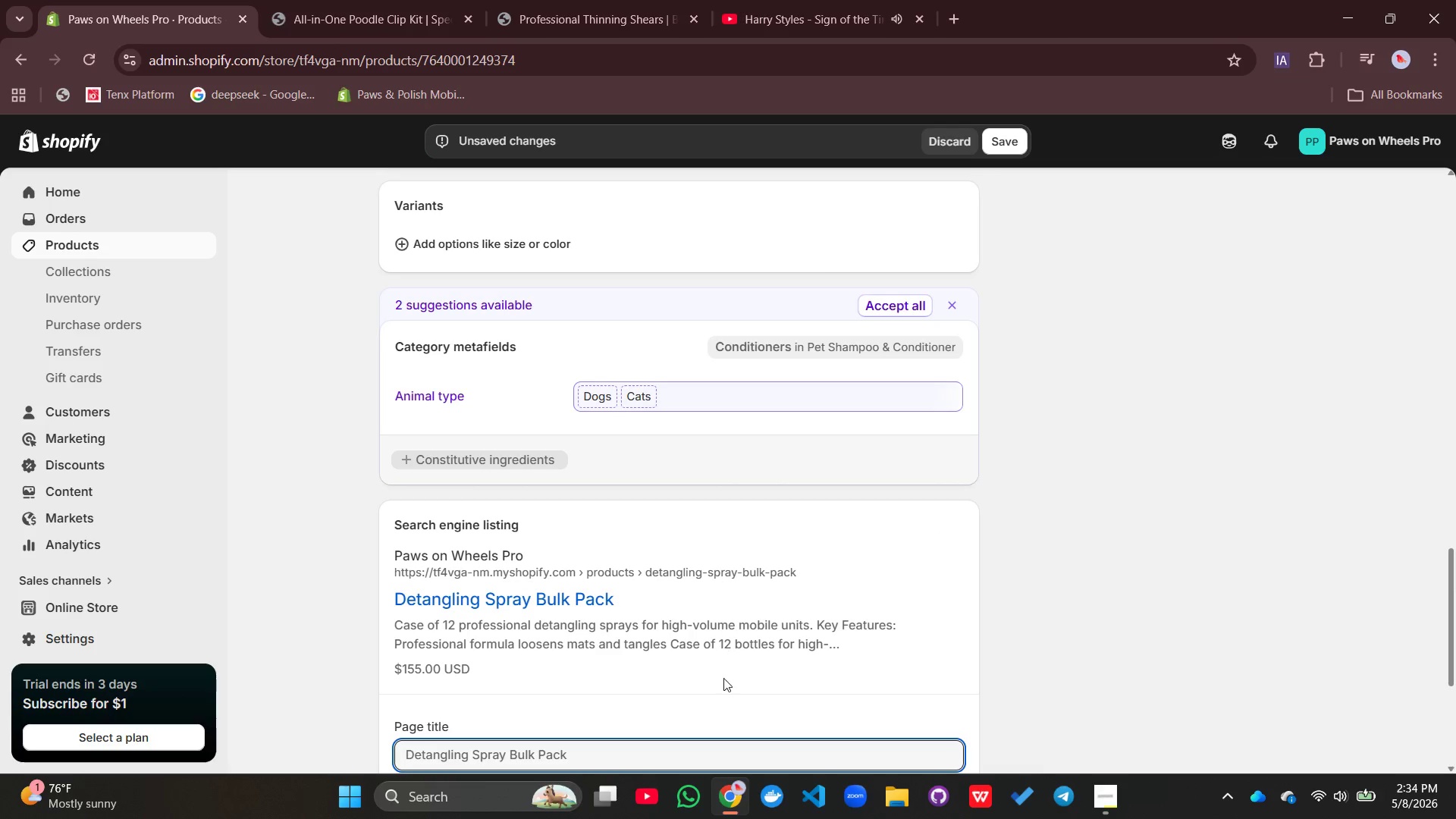 
scroll: coordinate [721, 686], scroll_direction: down, amount: 3.0
 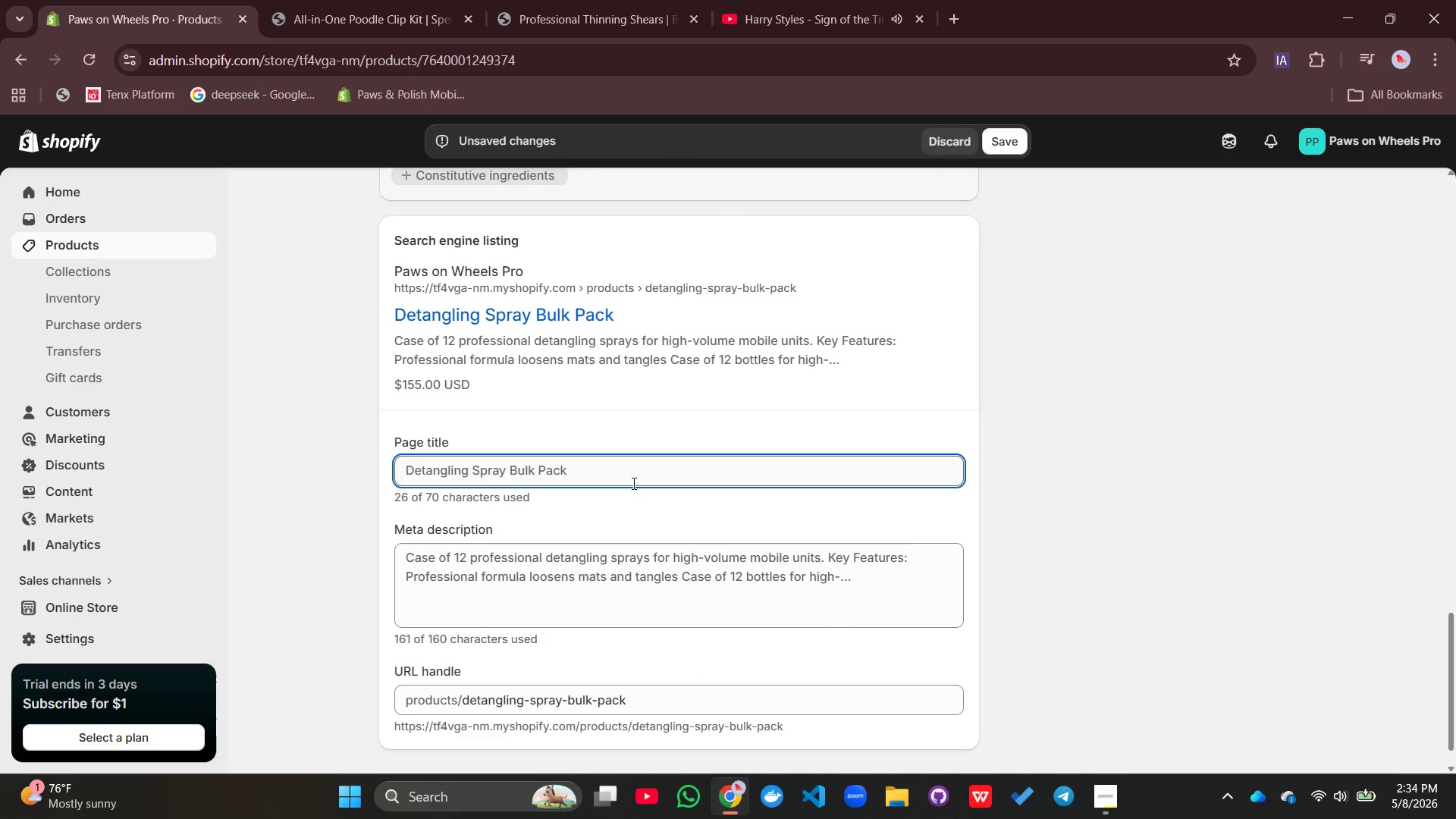 
left_click([632, 483])
 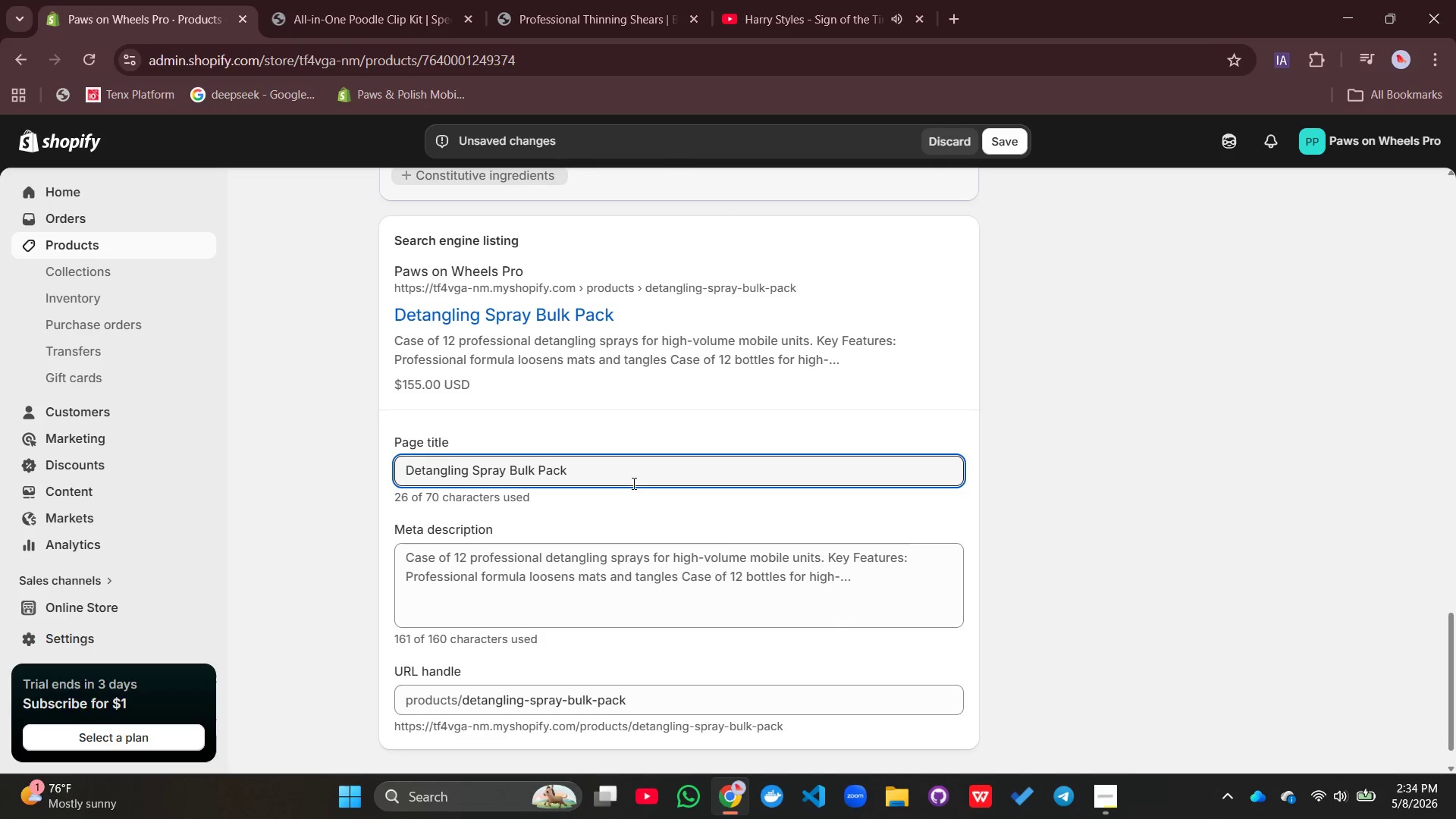 
type( | Case of 2 for high-Vo)
key(Backspace)
key(Backspace)
key(Backspace)
key(Backspace)
key(Backspace)
key(Backspace)
key(Backspace)
type(High-Volume Mobile groomers)
 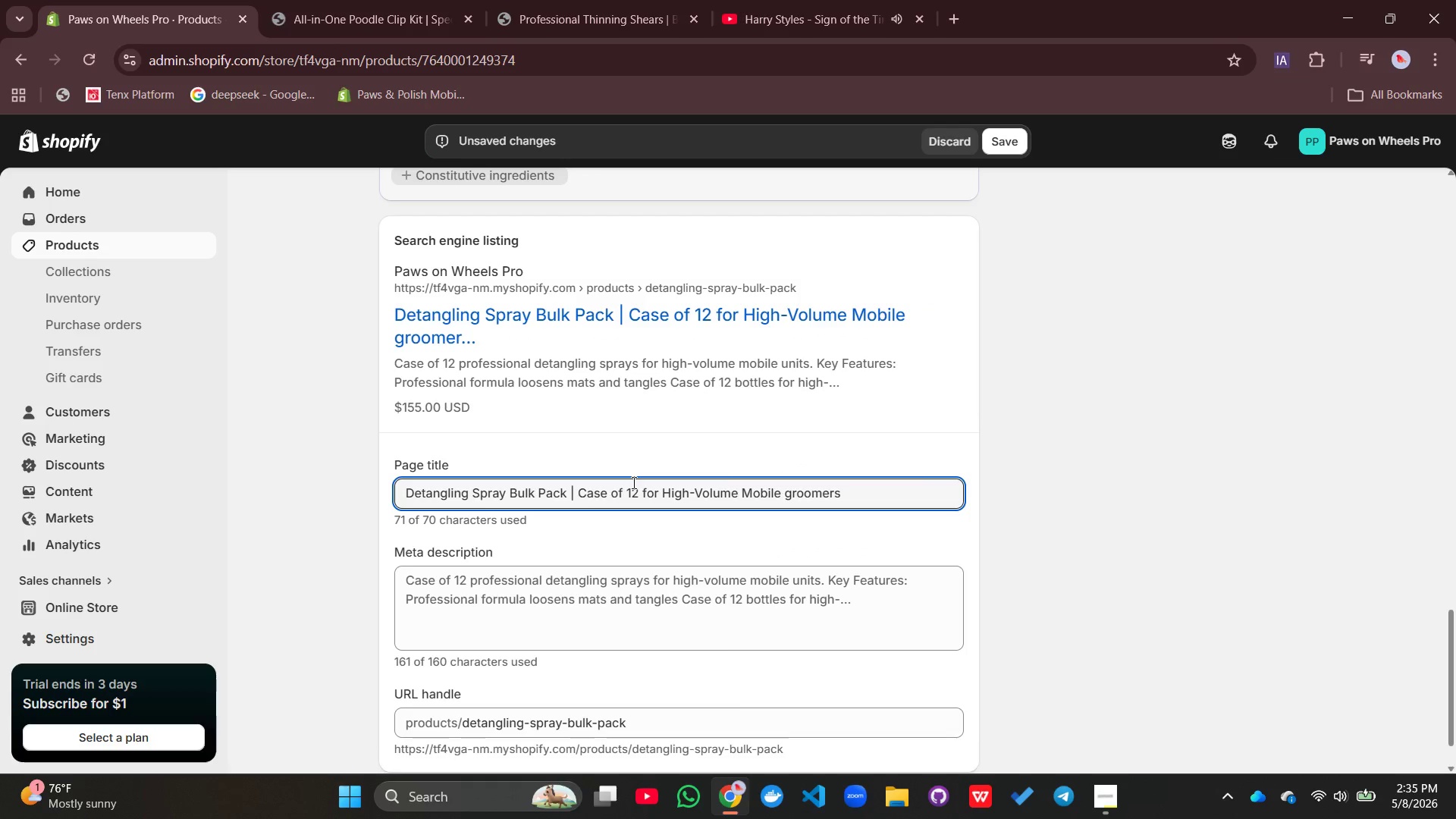 
 